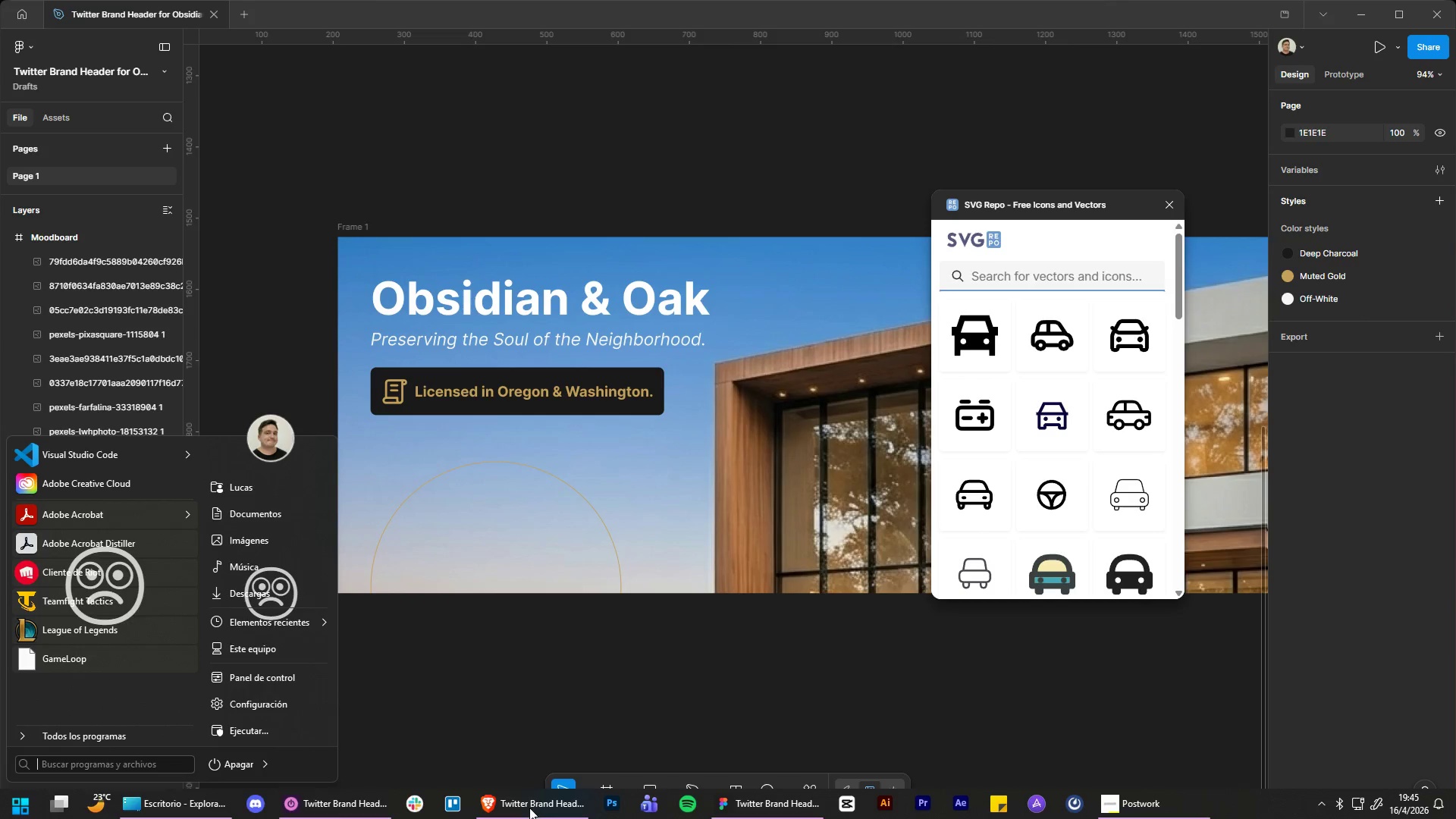 
left_click([529, 808])
 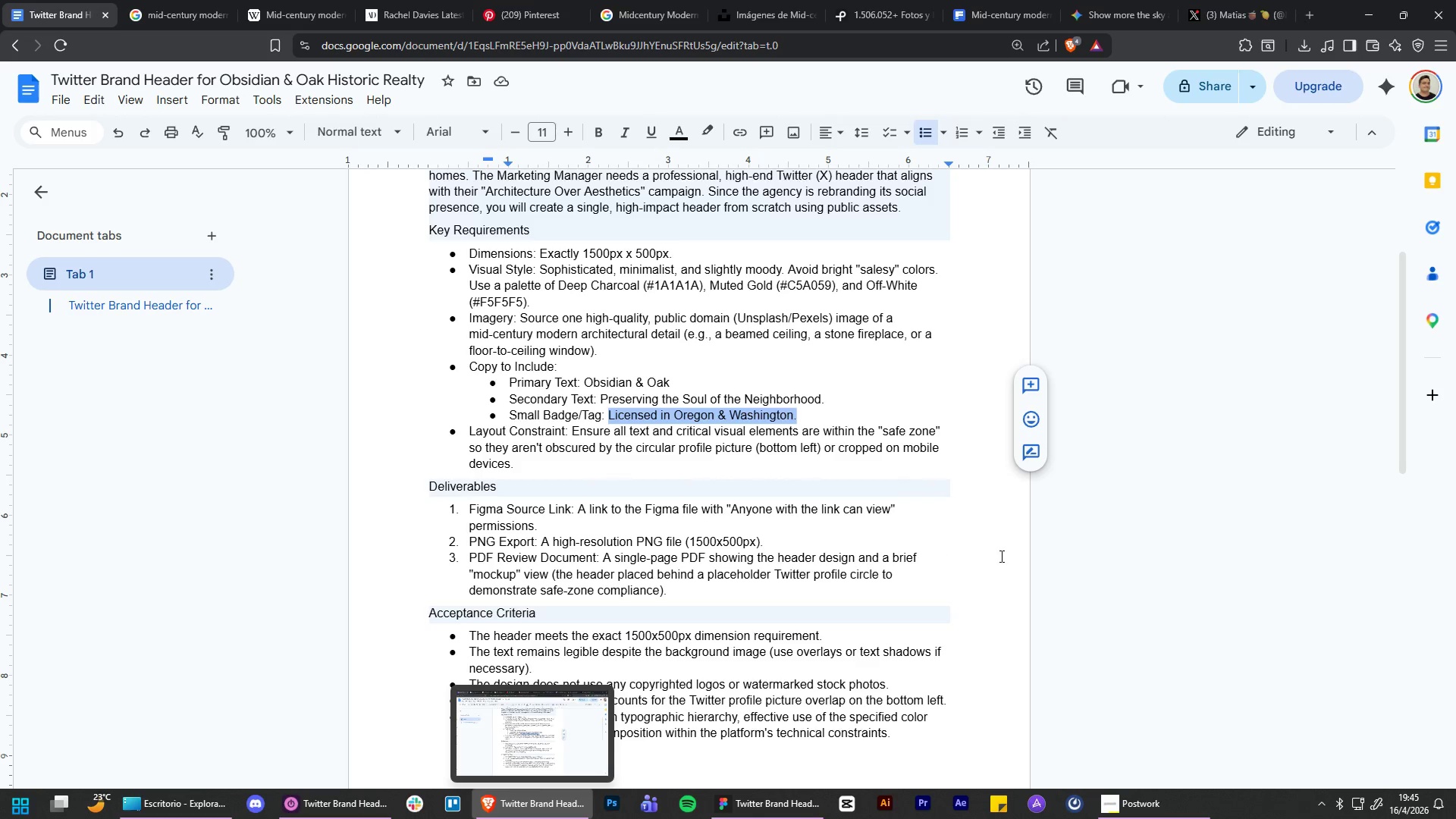 
left_click([1094, 544])
 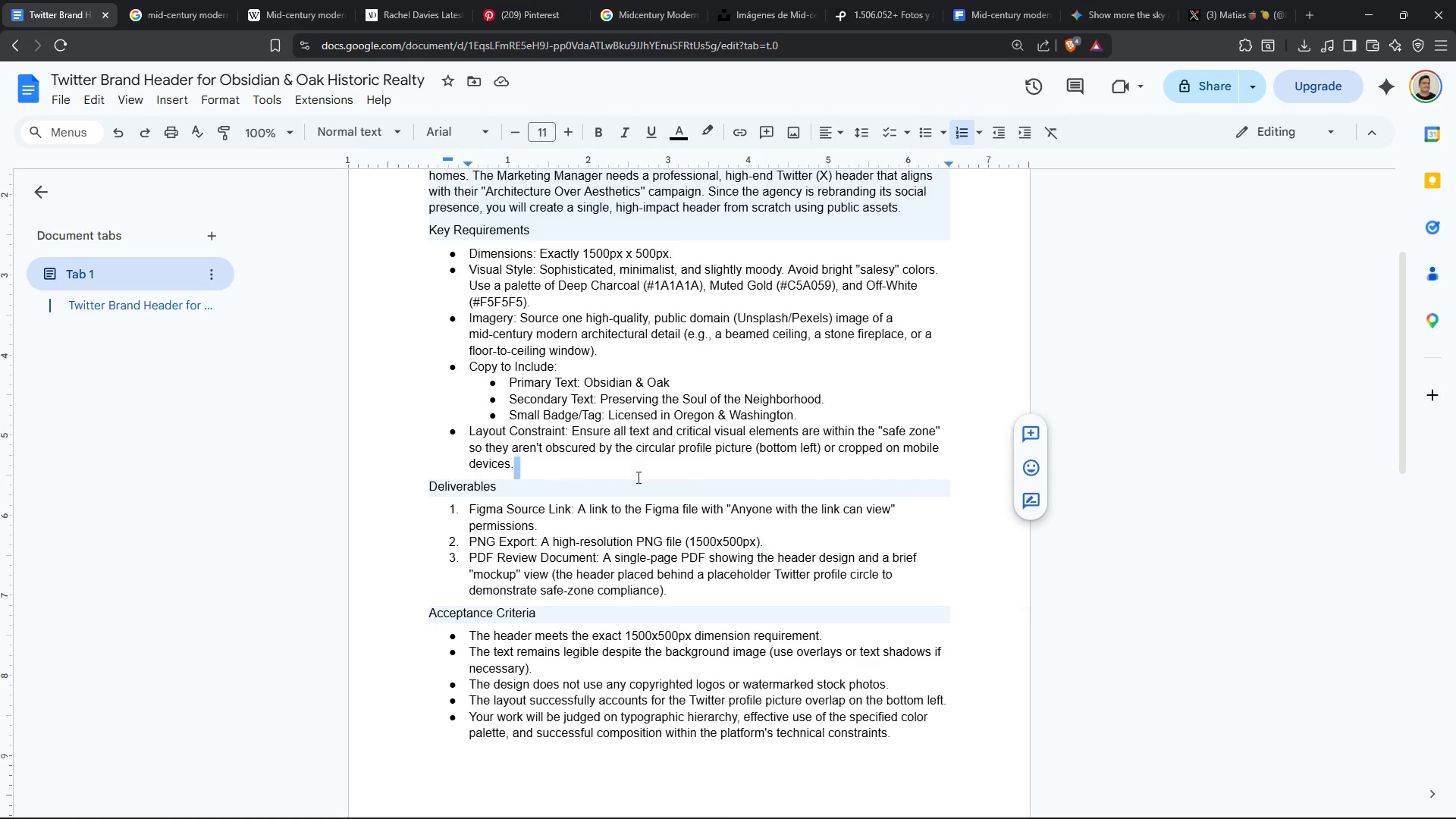 
scroll: coordinate [676, 453], scroll_direction: up, amount: 2.0
 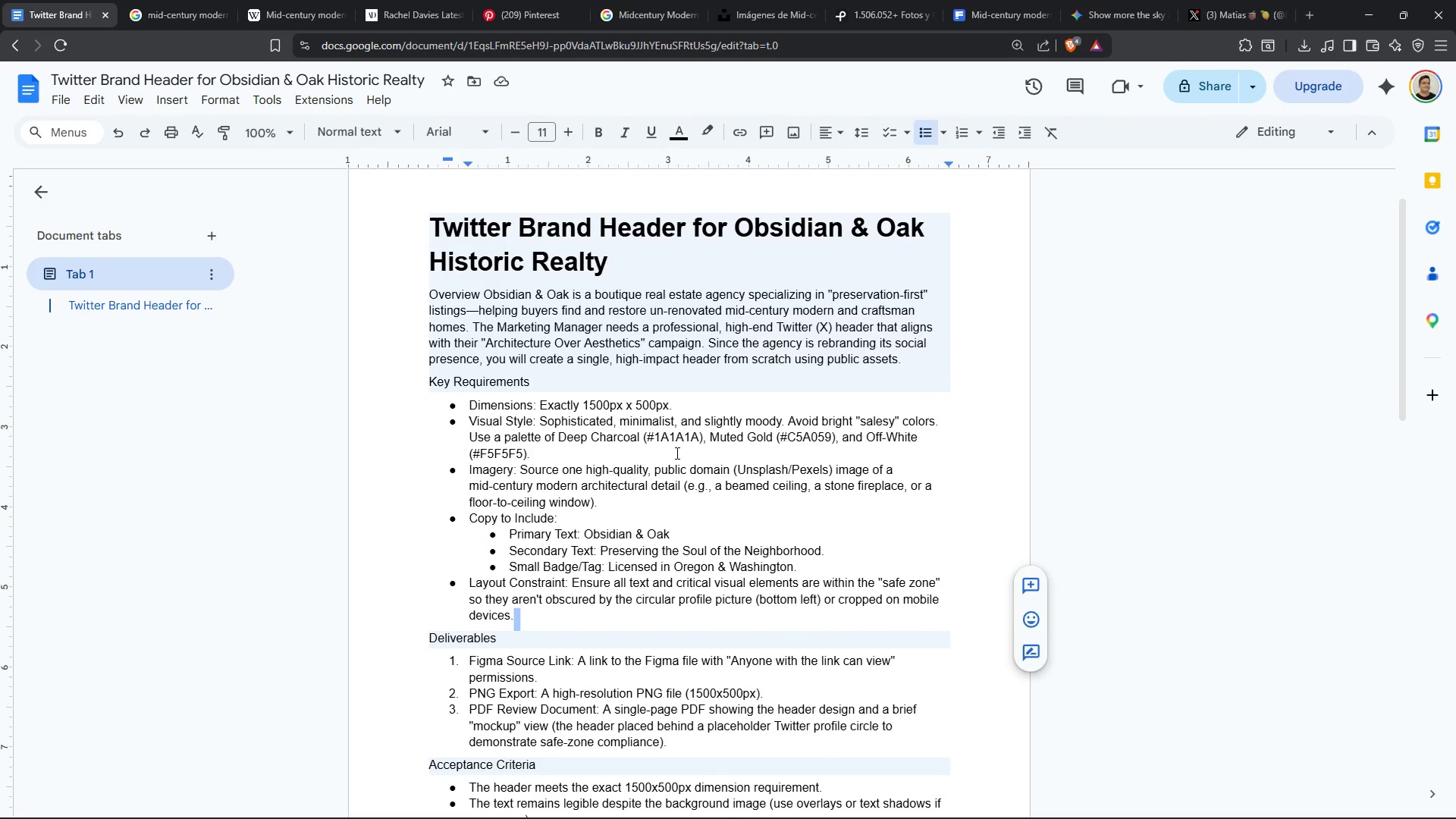 
wait(7.71)
 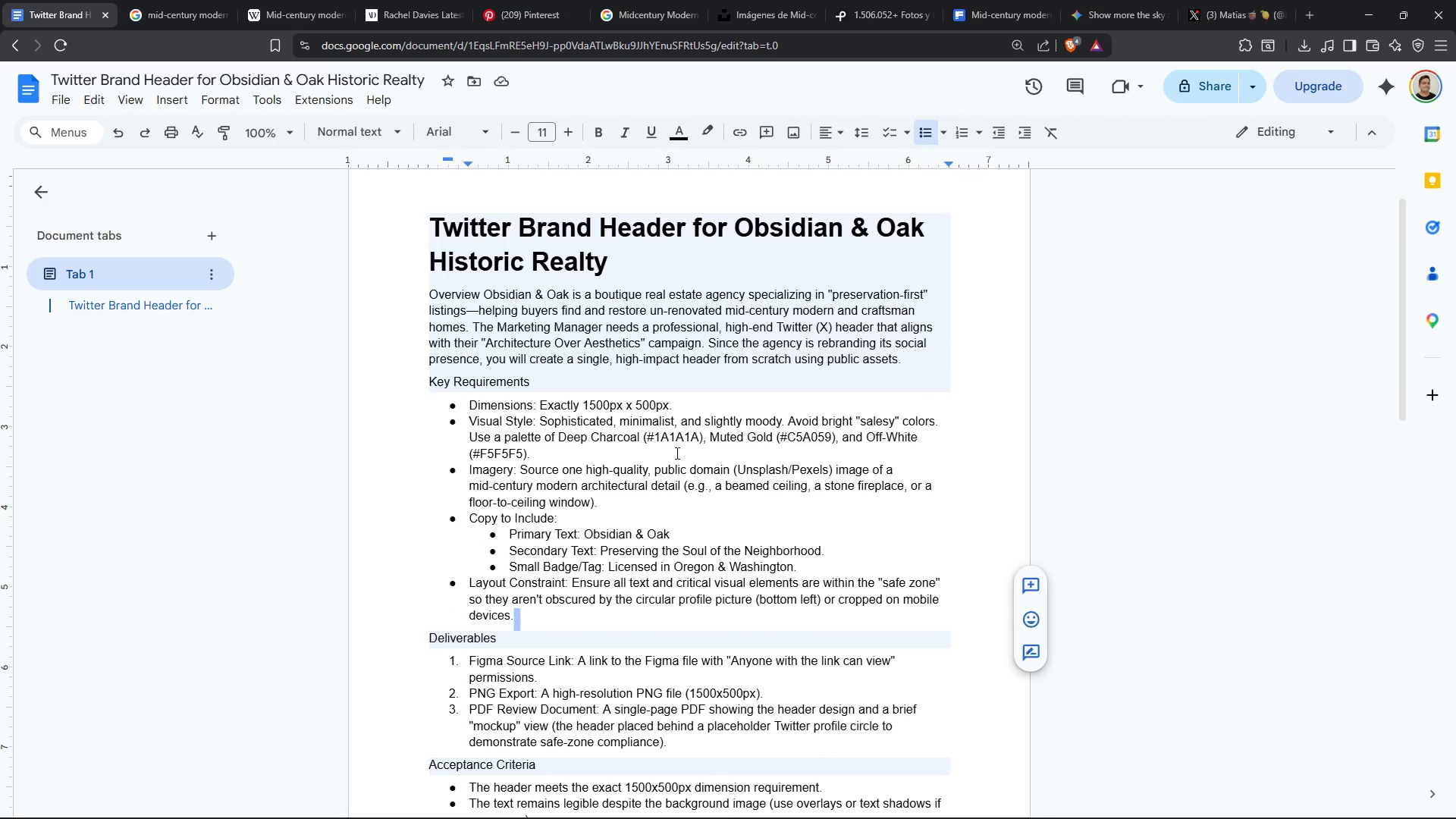 
type(boutique)
 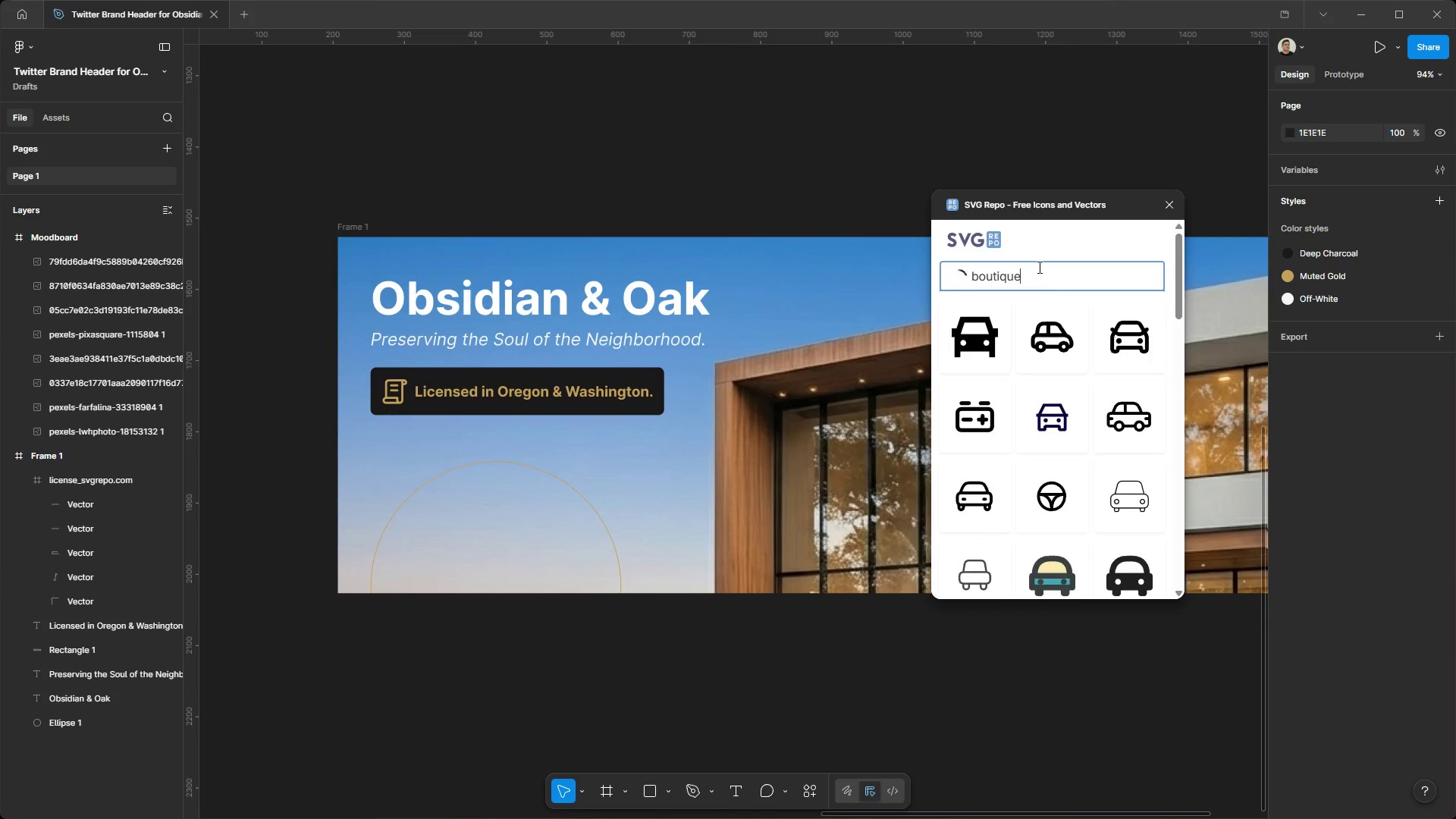 
key(Enter)
 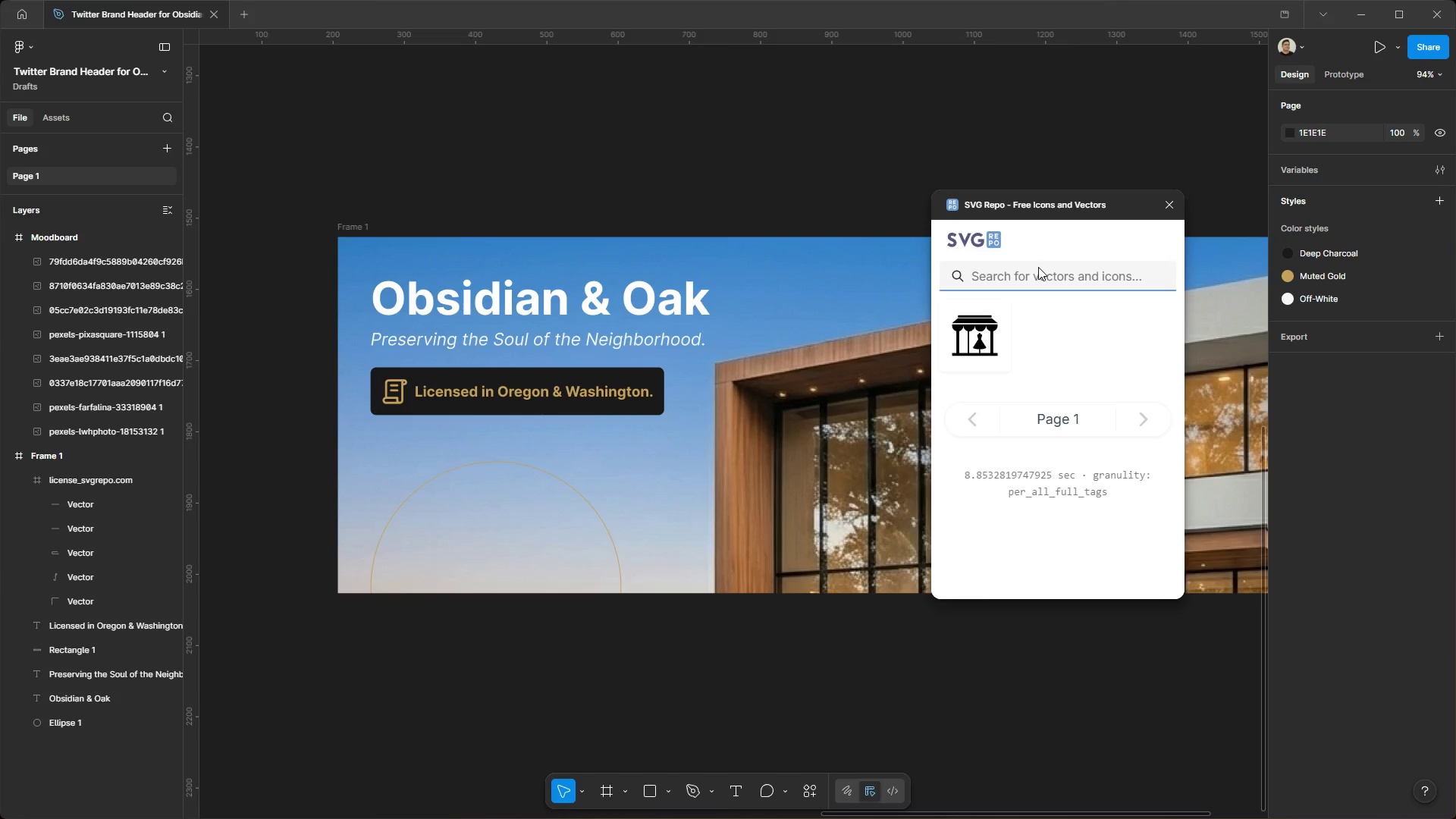 
wait(19.98)
 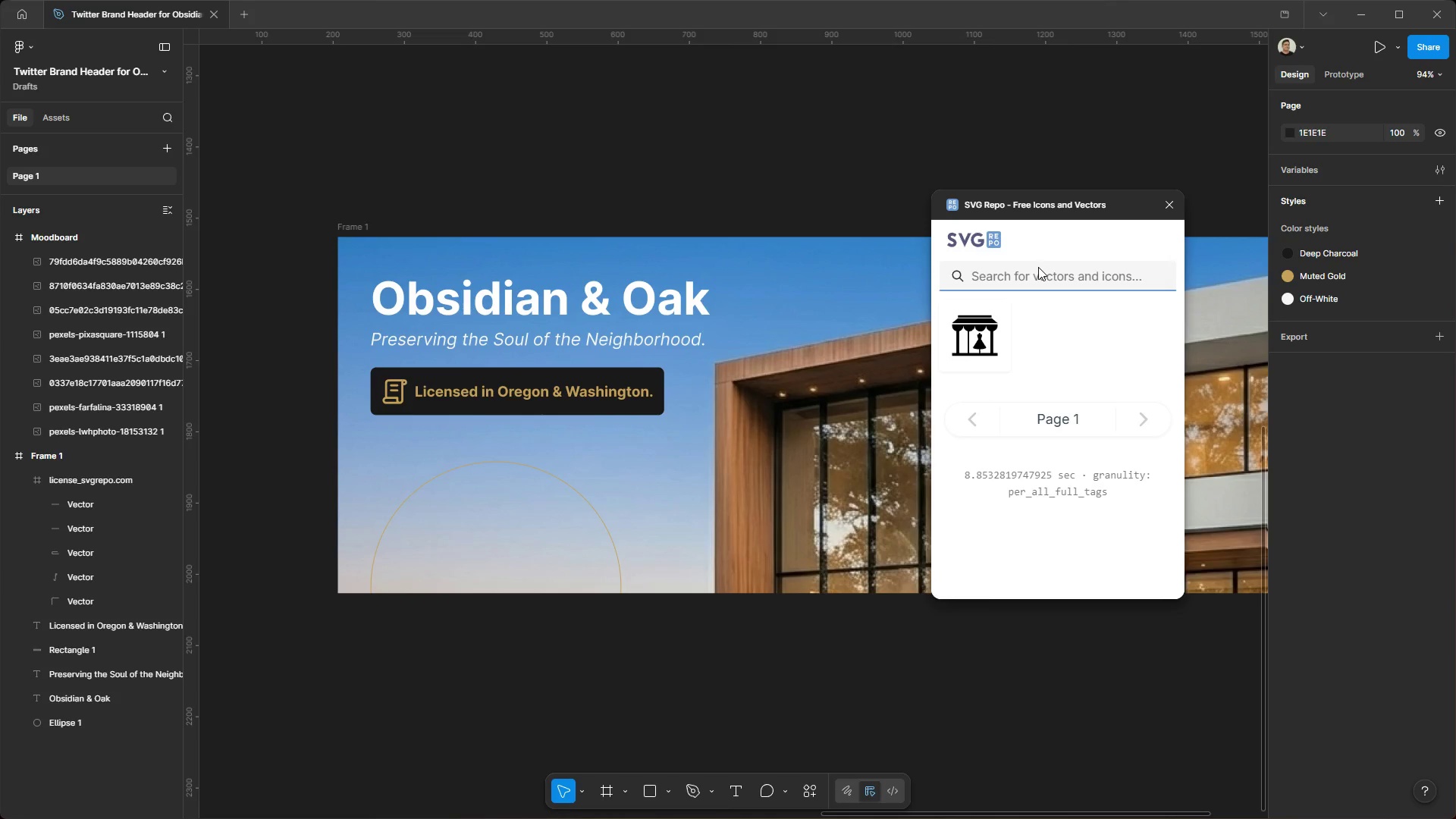 
left_click([1164, 202])
 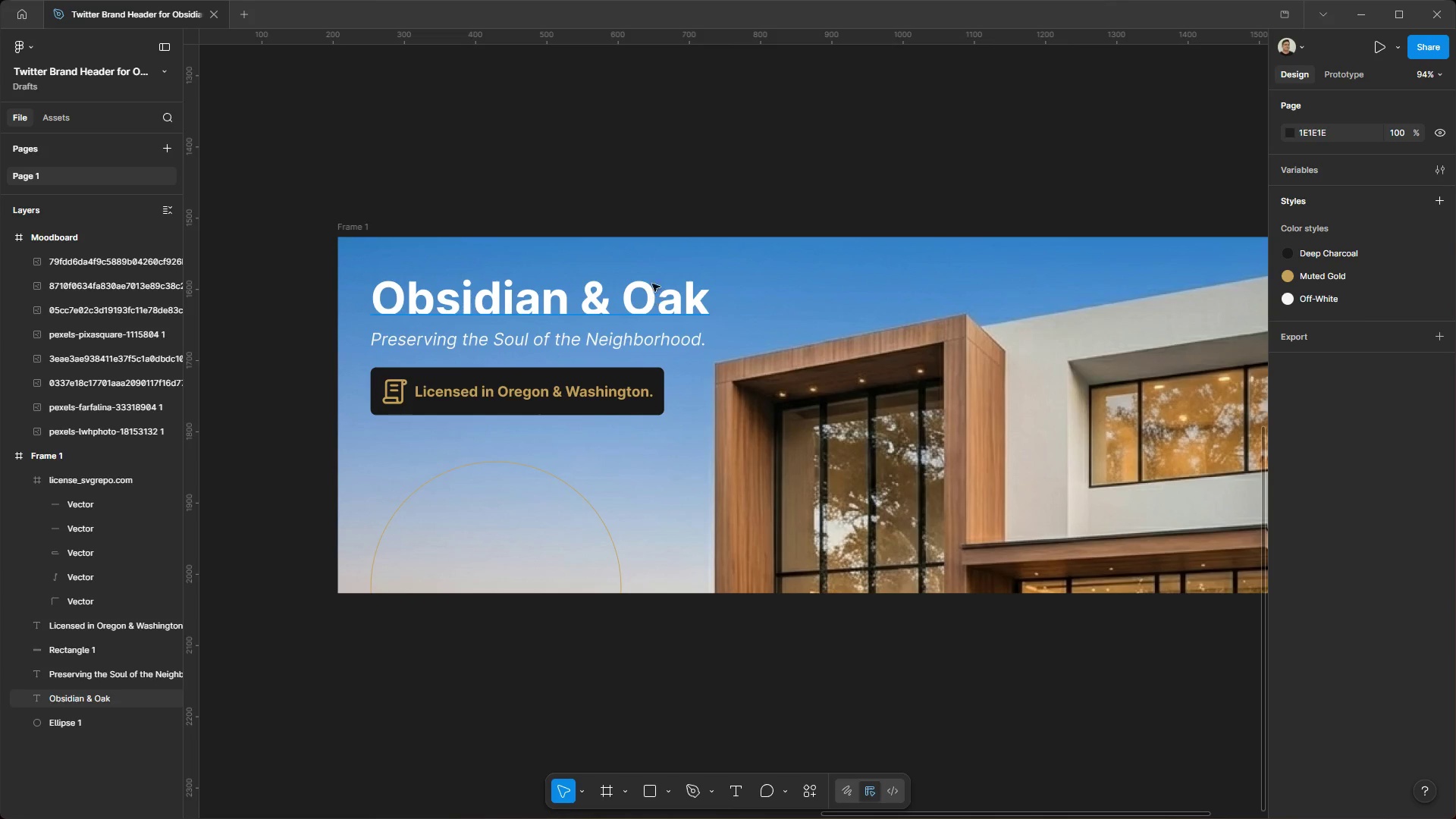 
hold_key(key=AltLeft, duration=0.89)
hold_key(key=ControlLeft, duration=0.86)
scroll: coordinate [601, 259], scroll_direction: down, amount: 1.0
 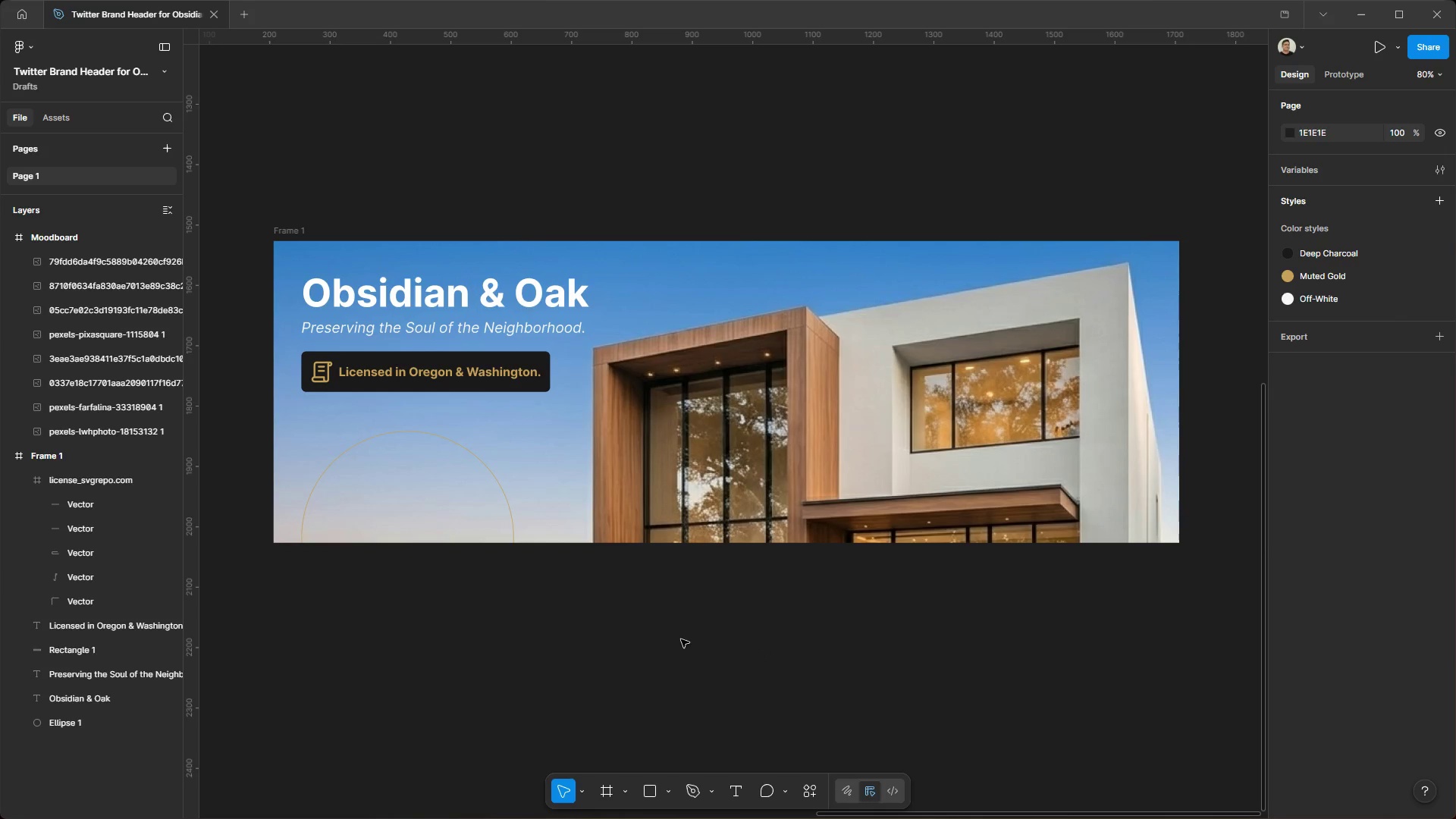 
left_click([857, 174])
 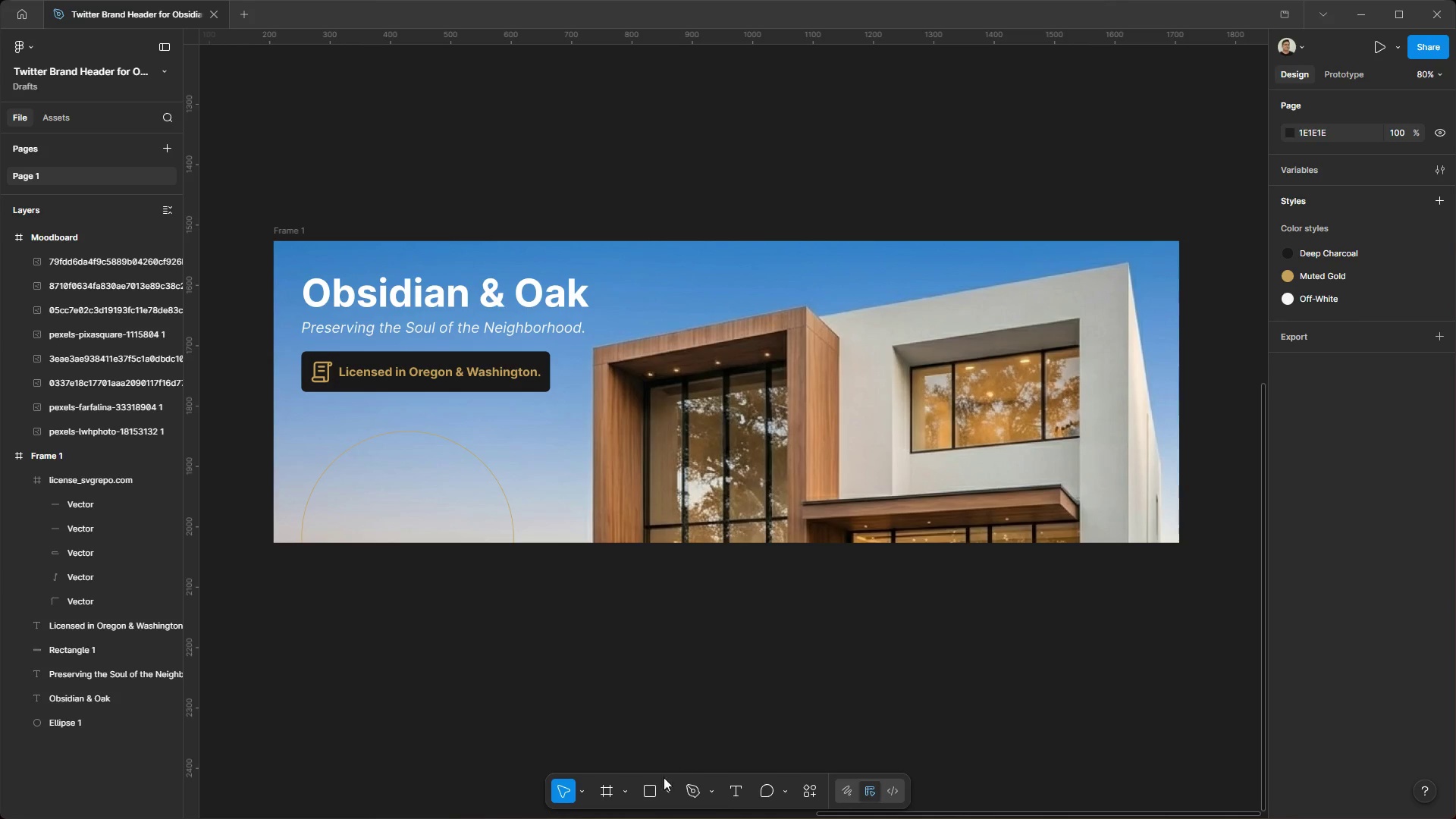 
left_click([657, 789])
 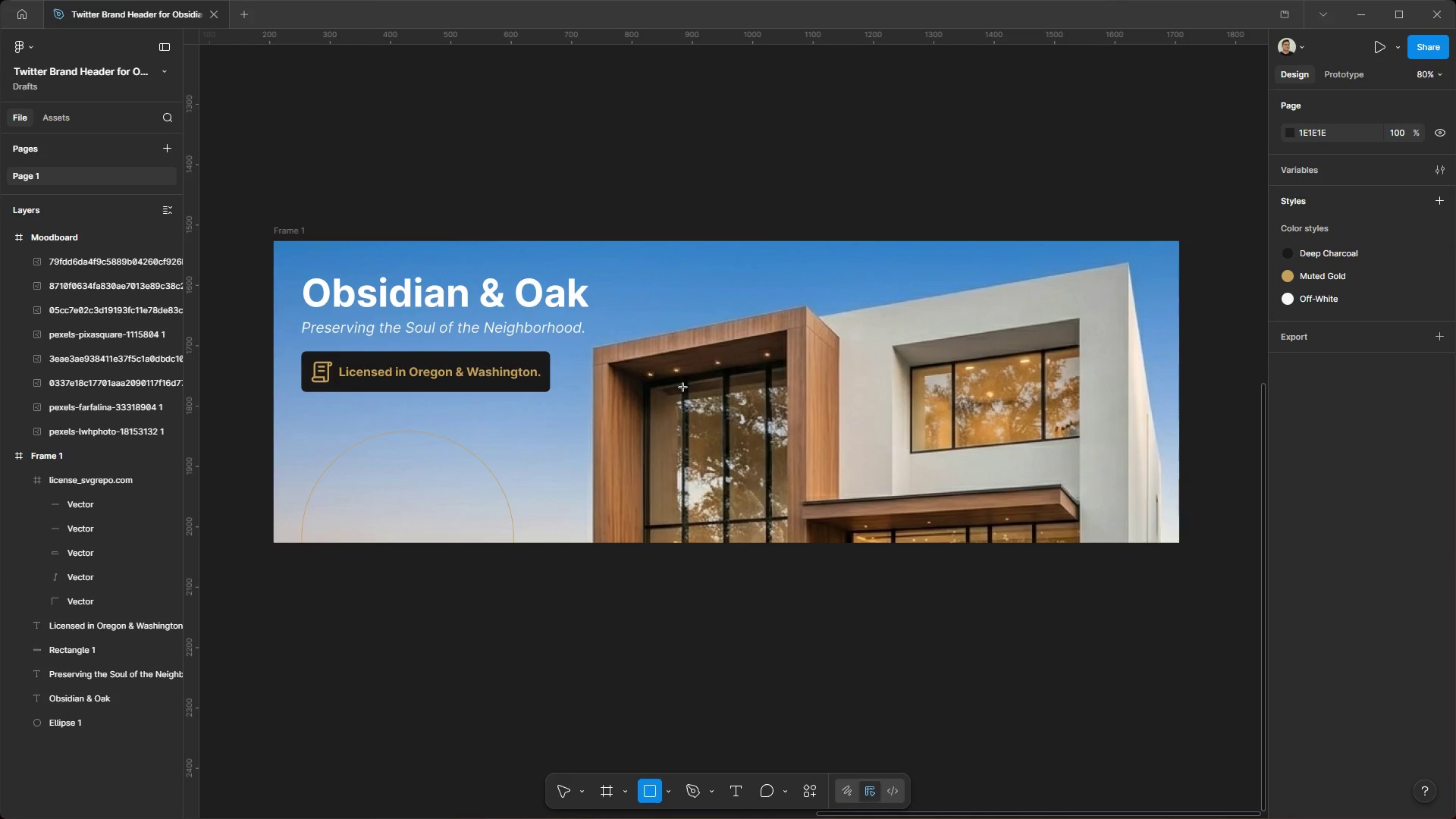 
left_click_drag(start_coordinate=[660, 288], to_coordinate=[1036, 481])
 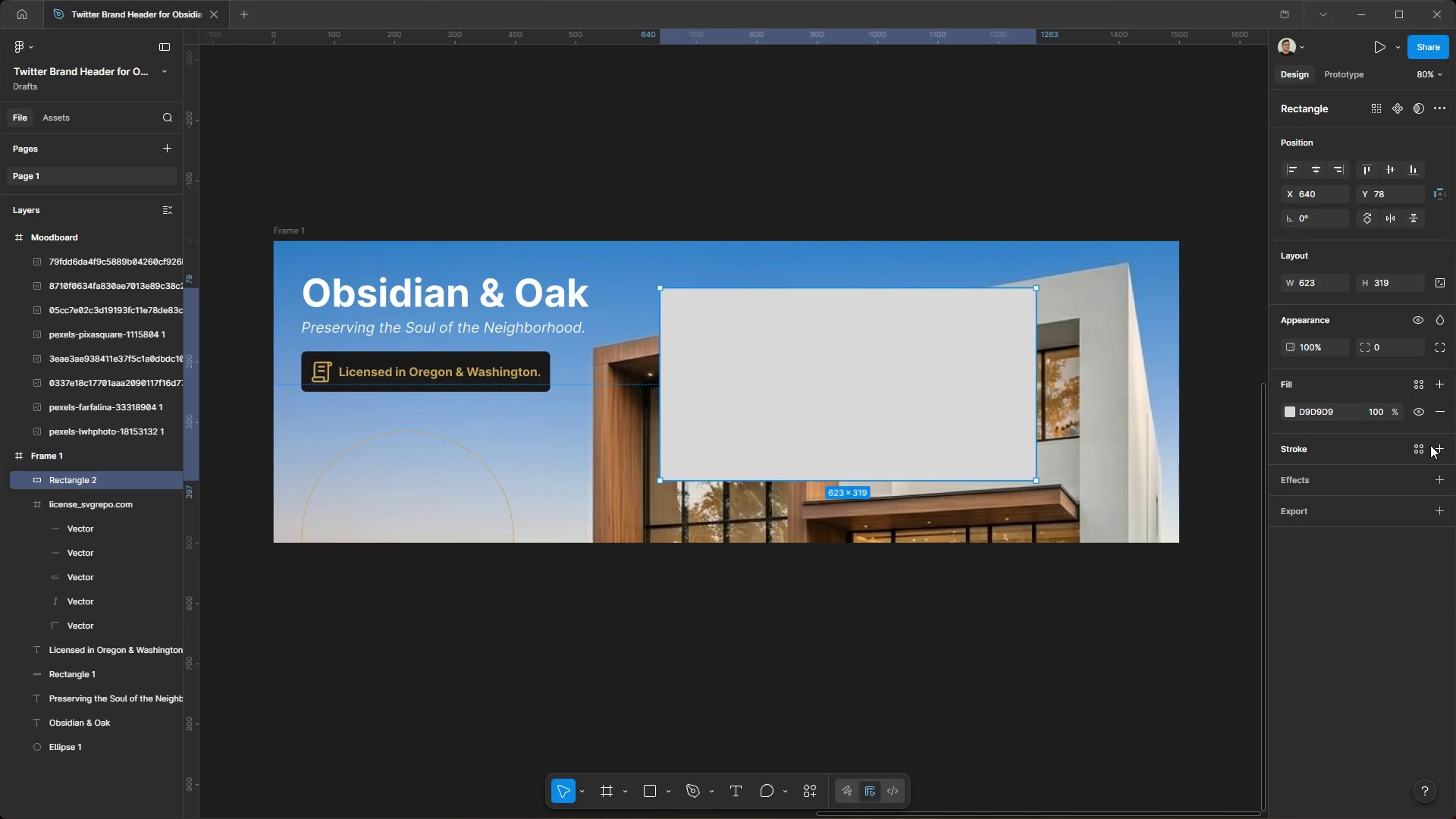 
left_click([1440, 488])
 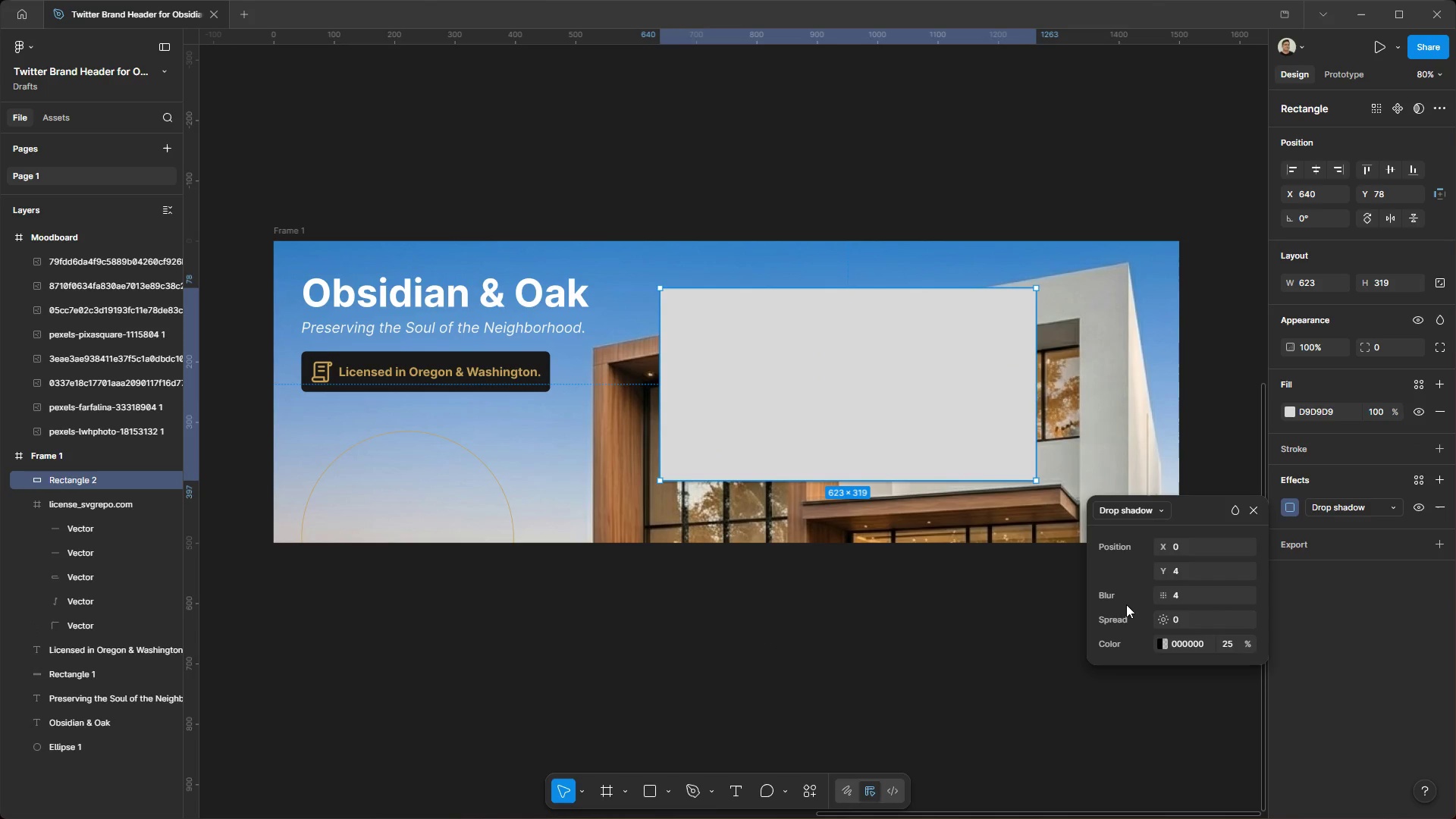 
left_click_drag(start_coordinate=[1159, 590], to_coordinate=[1094, 422])
 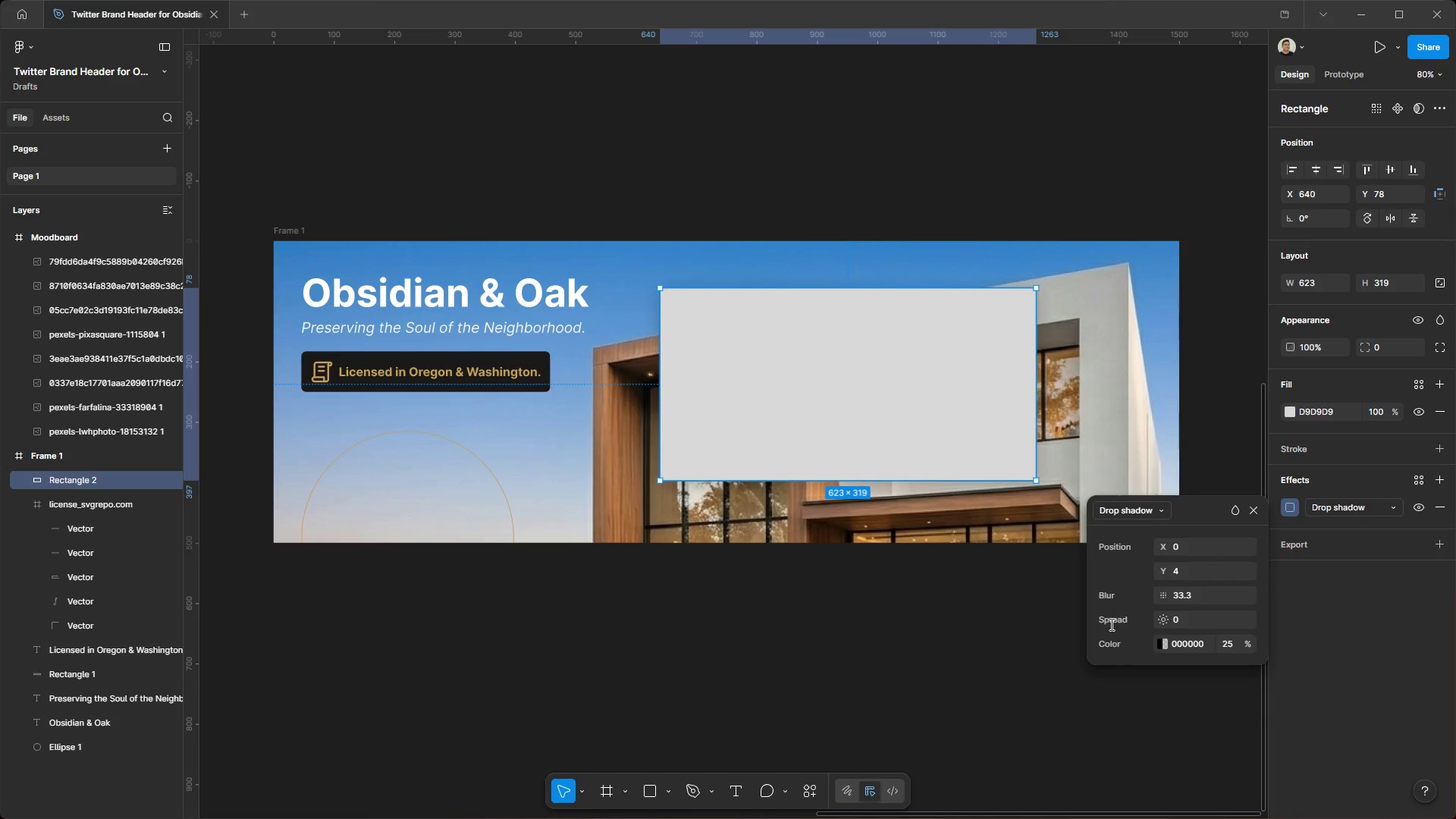 
left_click_drag(start_coordinate=[1165, 617], to_coordinate=[738, 422])
 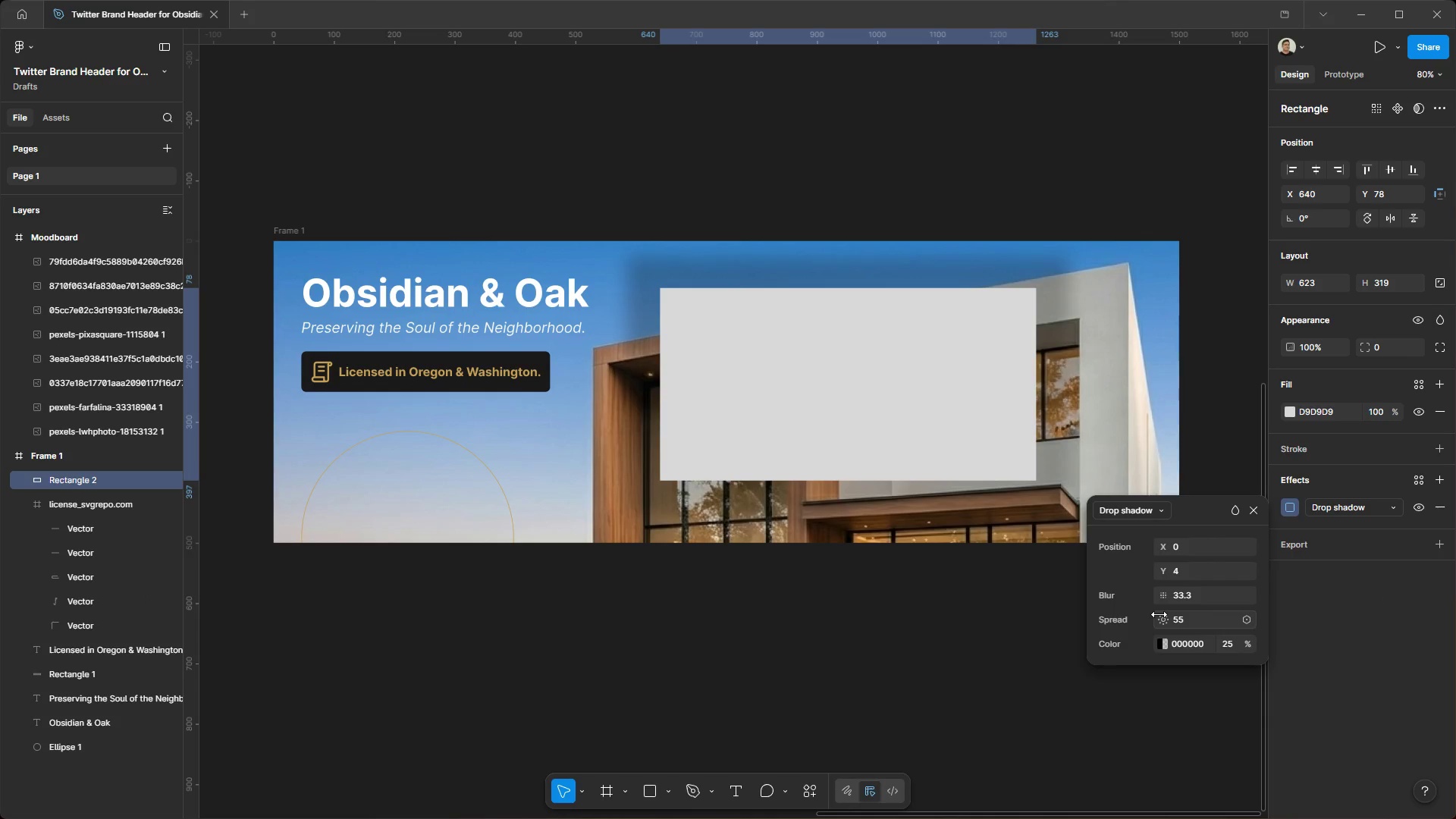 
key(Control+Z)
 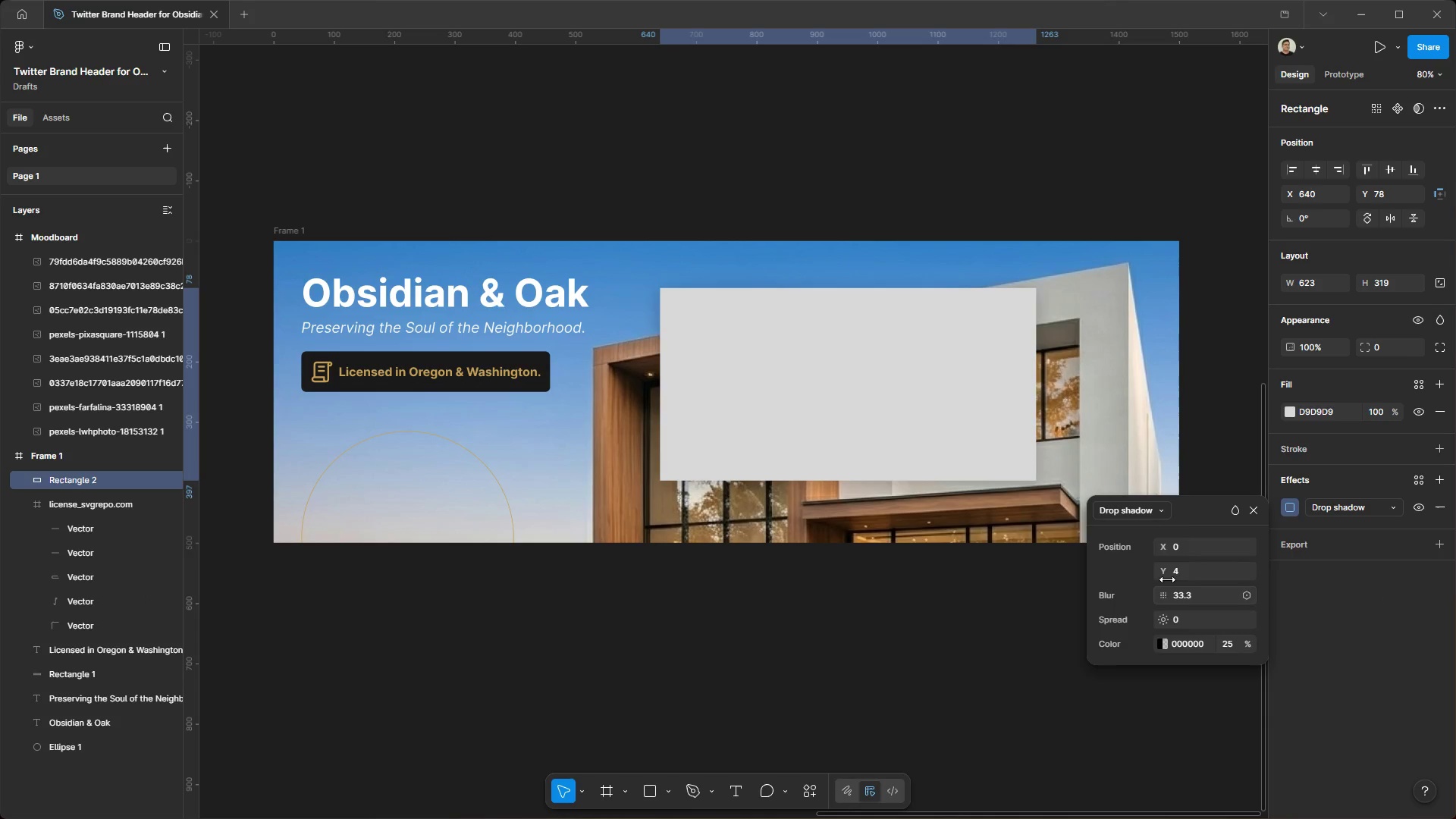 
mouse_move([1161, 532])
 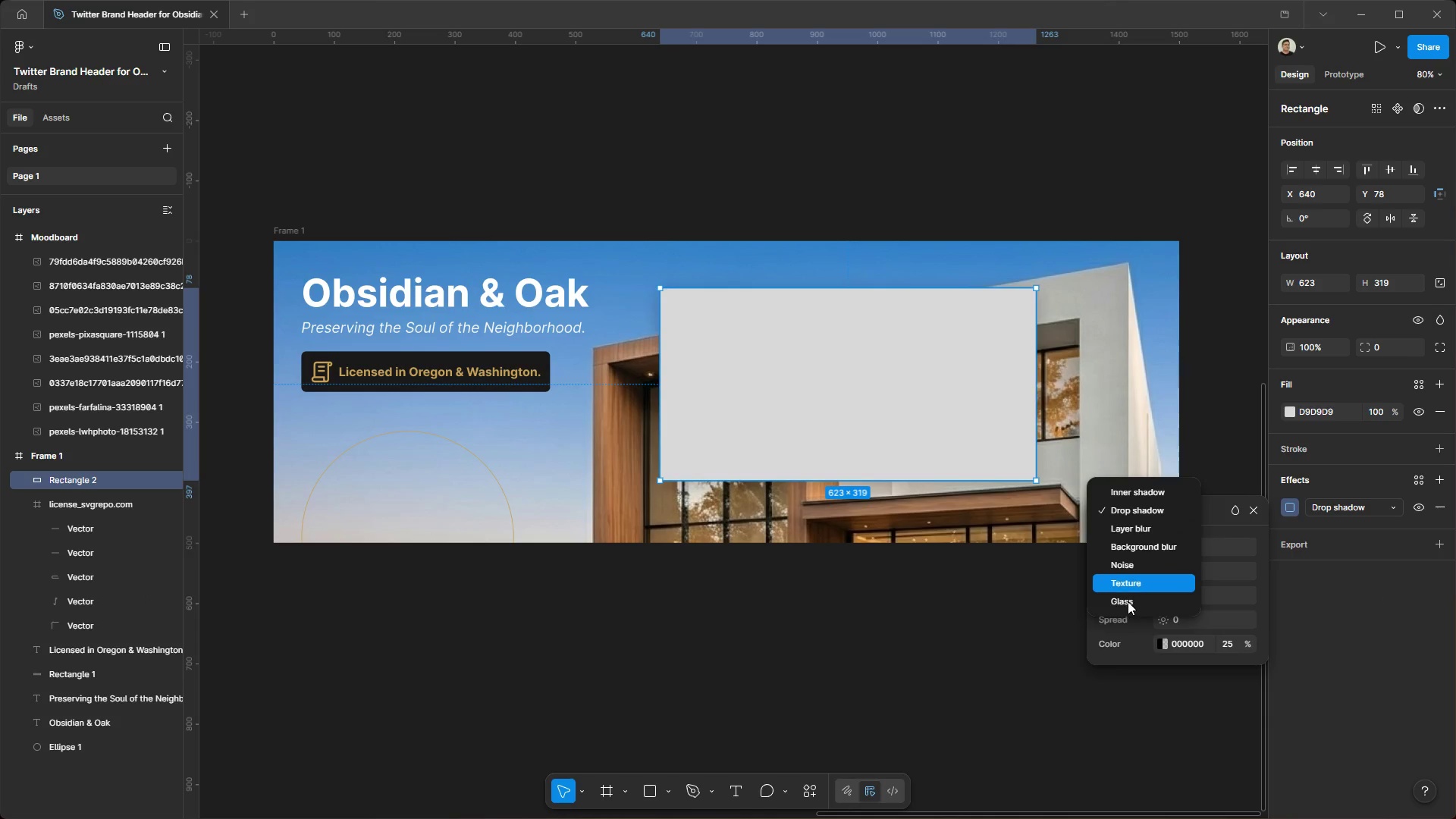 
mouse_move([1122, 598])
 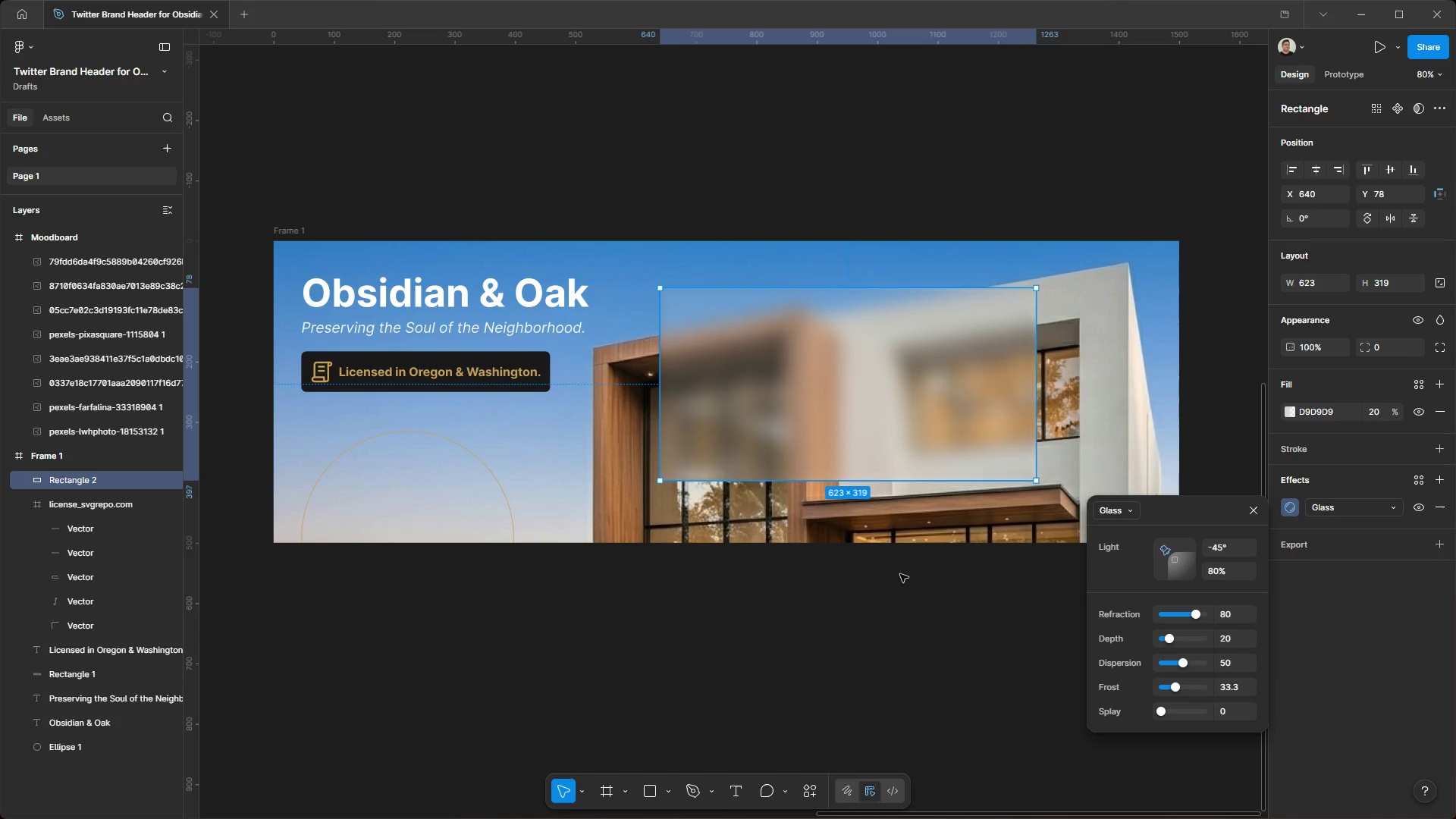 
left_click([903, 613])
 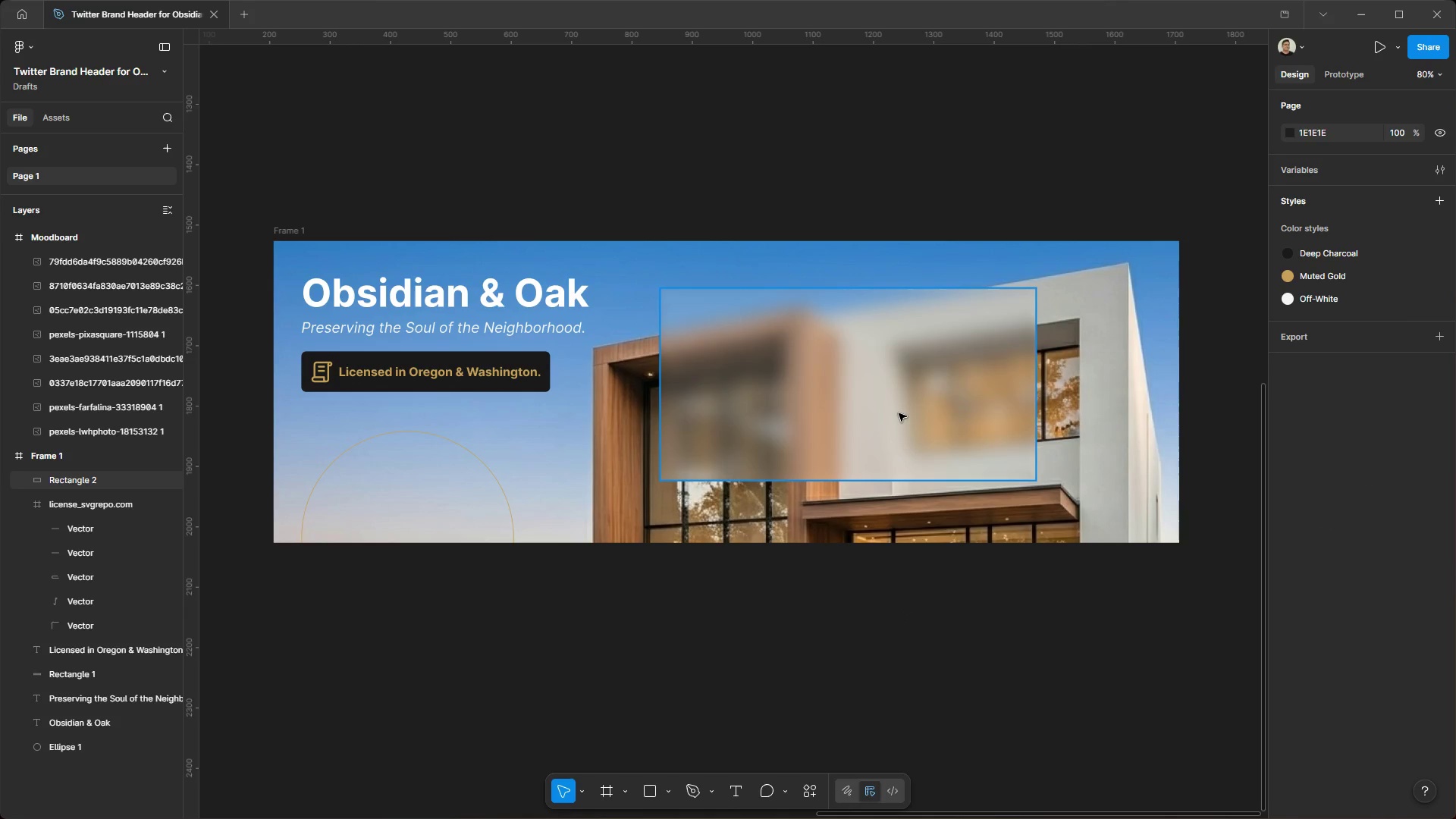 
left_click_drag(start_coordinate=[899, 413], to_coordinate=[838, 450])
 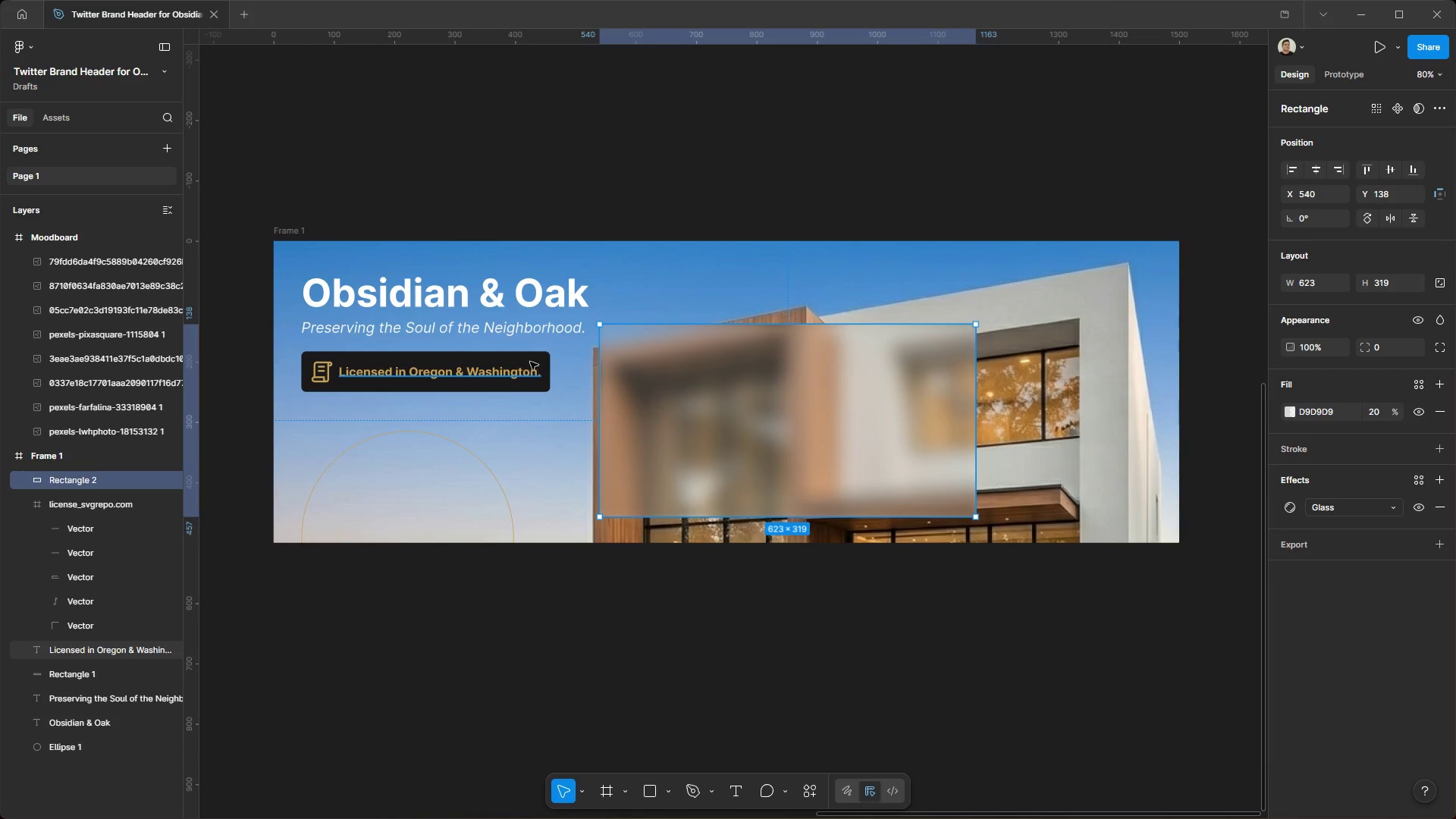 
left_click([548, 356])
 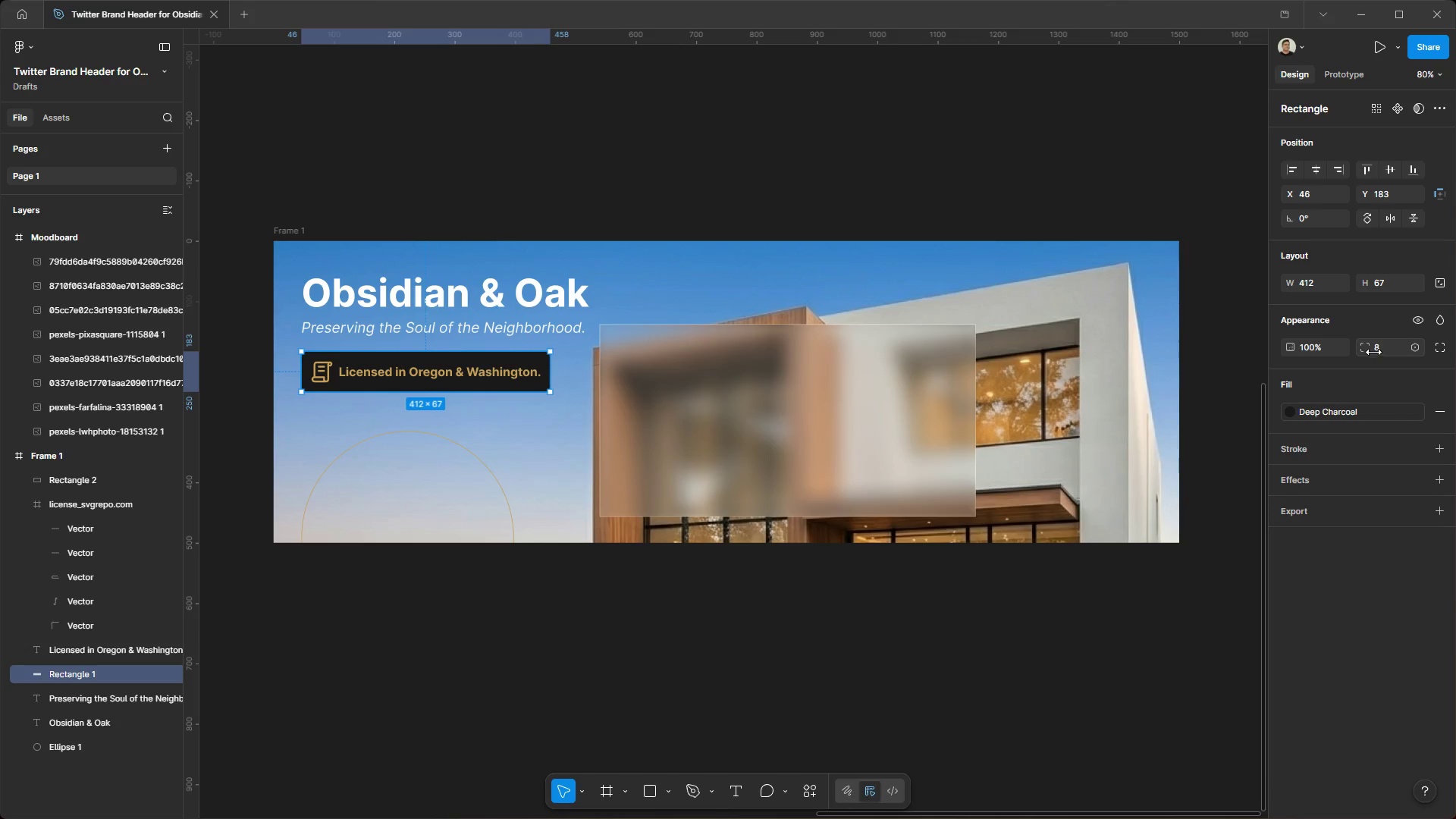 
left_click_drag(start_coordinate=[1373, 350], to_coordinate=[1068, 444])
 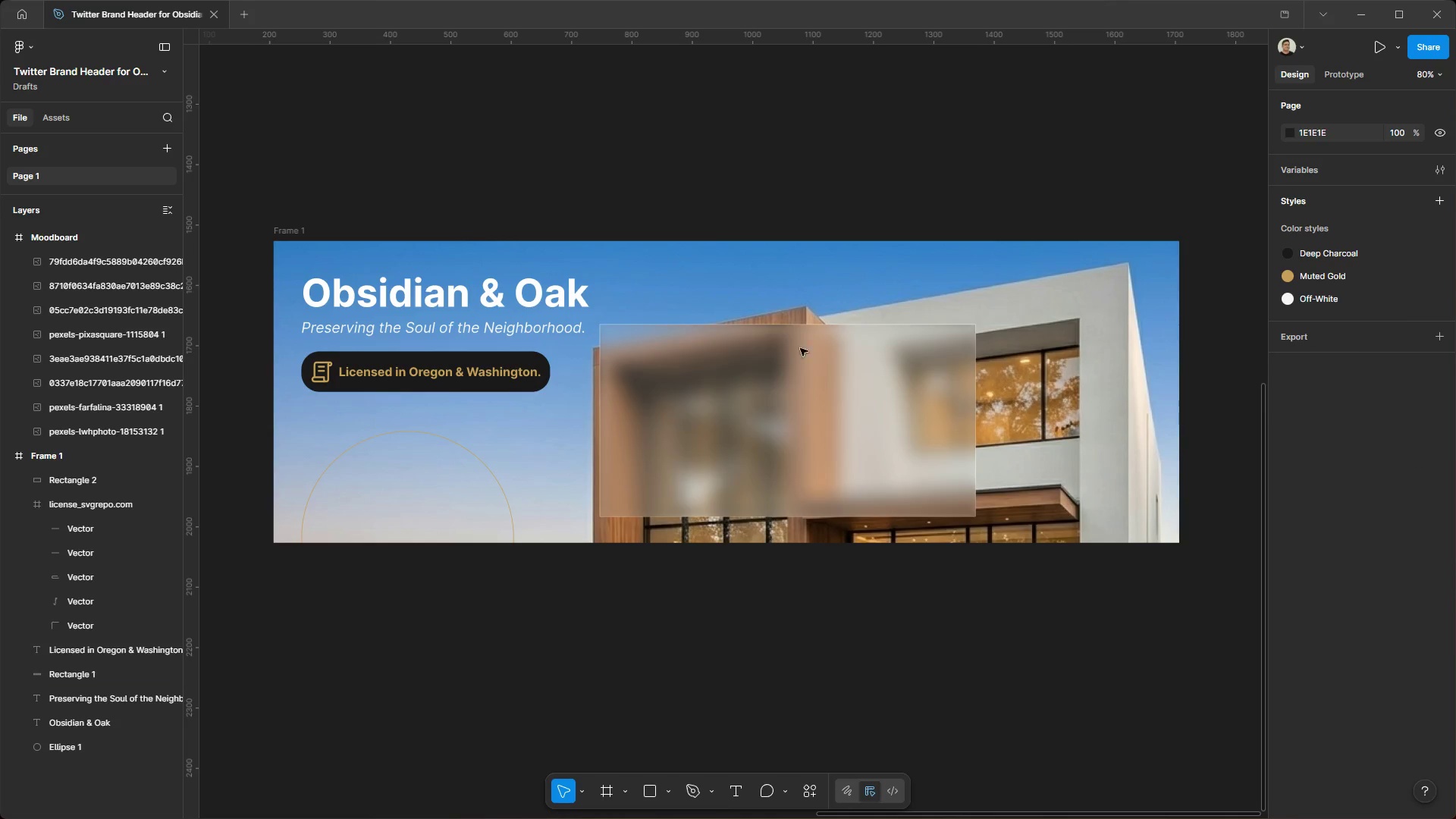 
left_click([790, 397])
 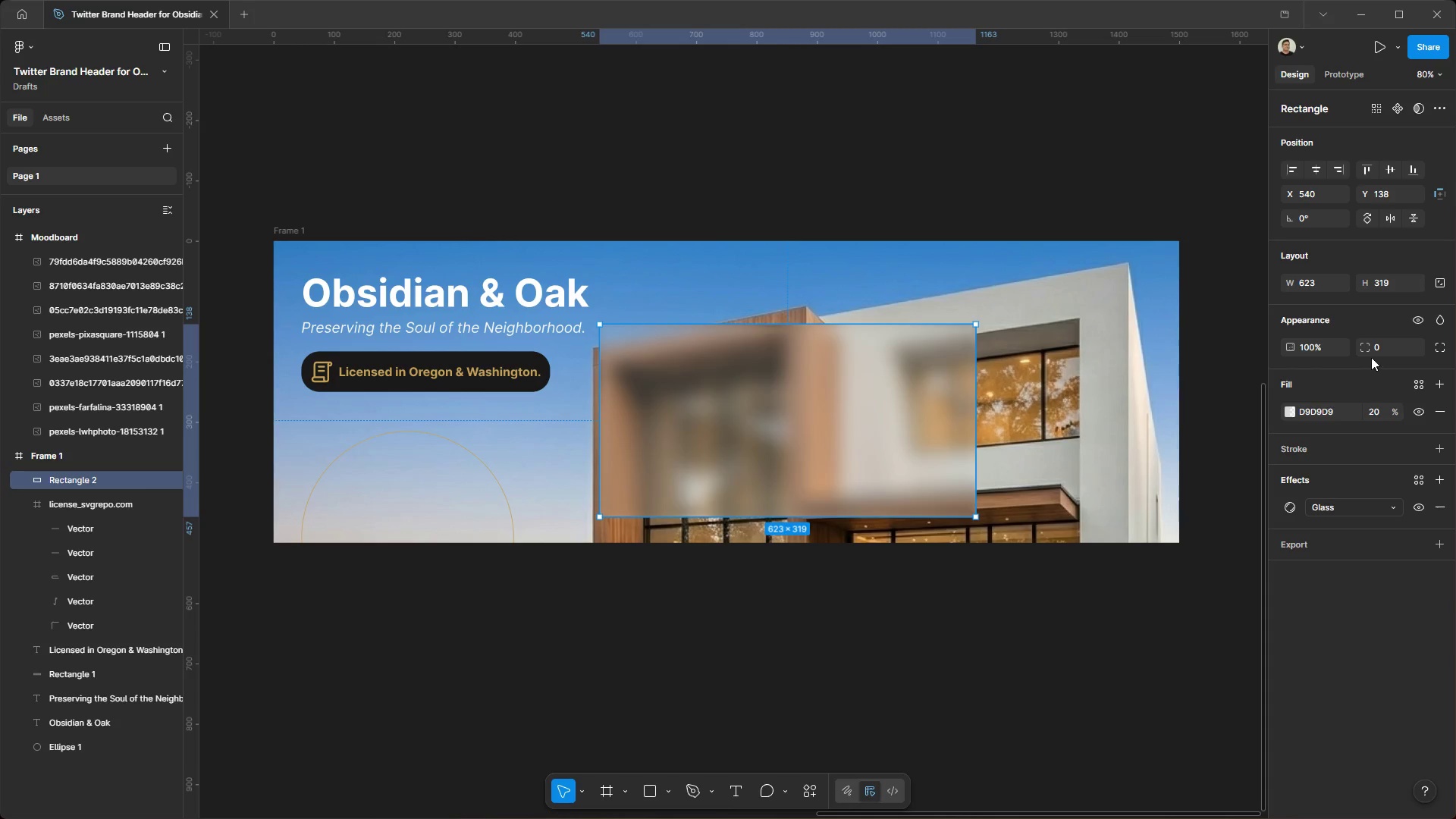 
left_click_drag(start_coordinate=[1369, 354], to_coordinate=[899, 411])
 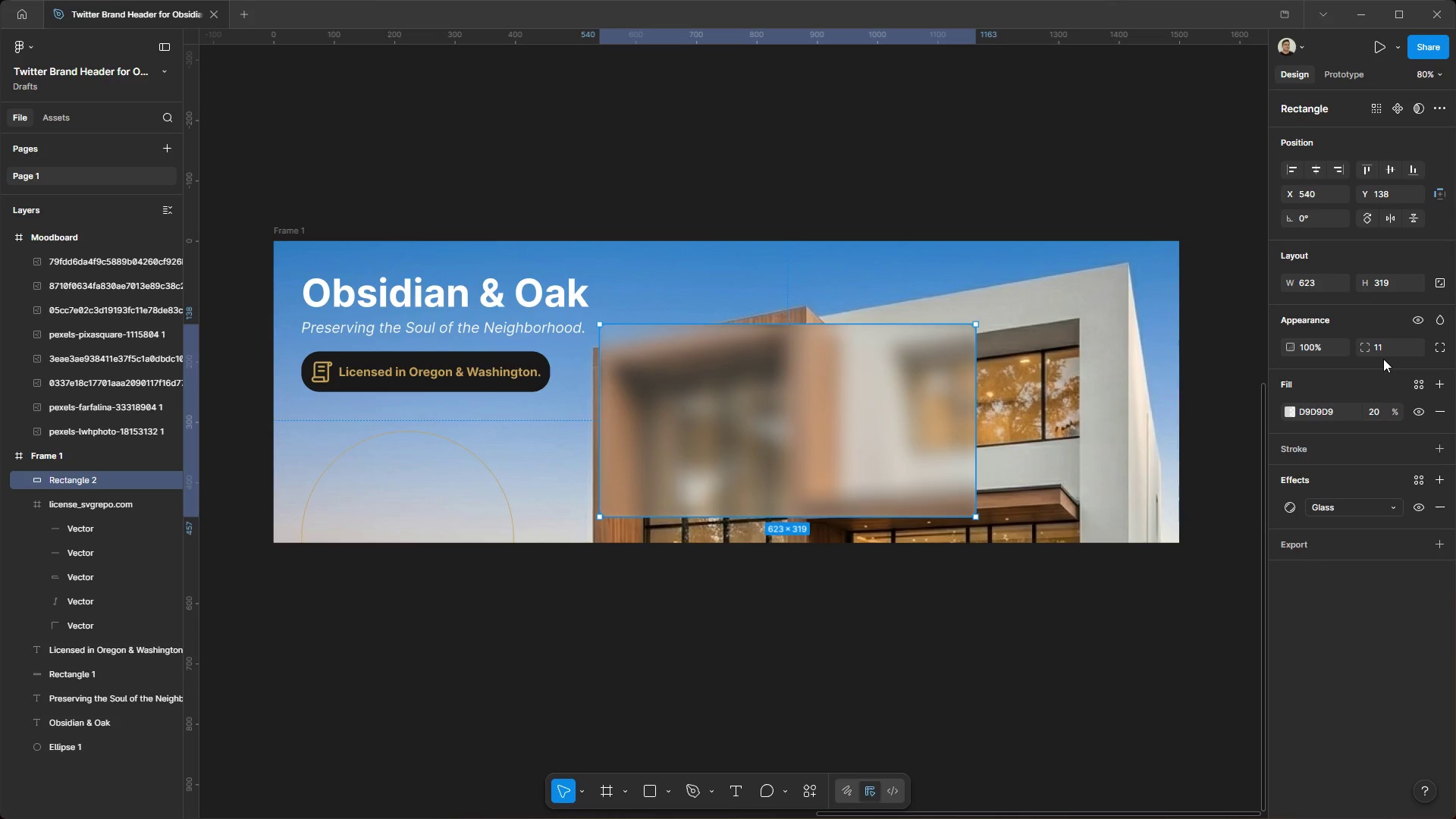 
double_click([1383, 347])
 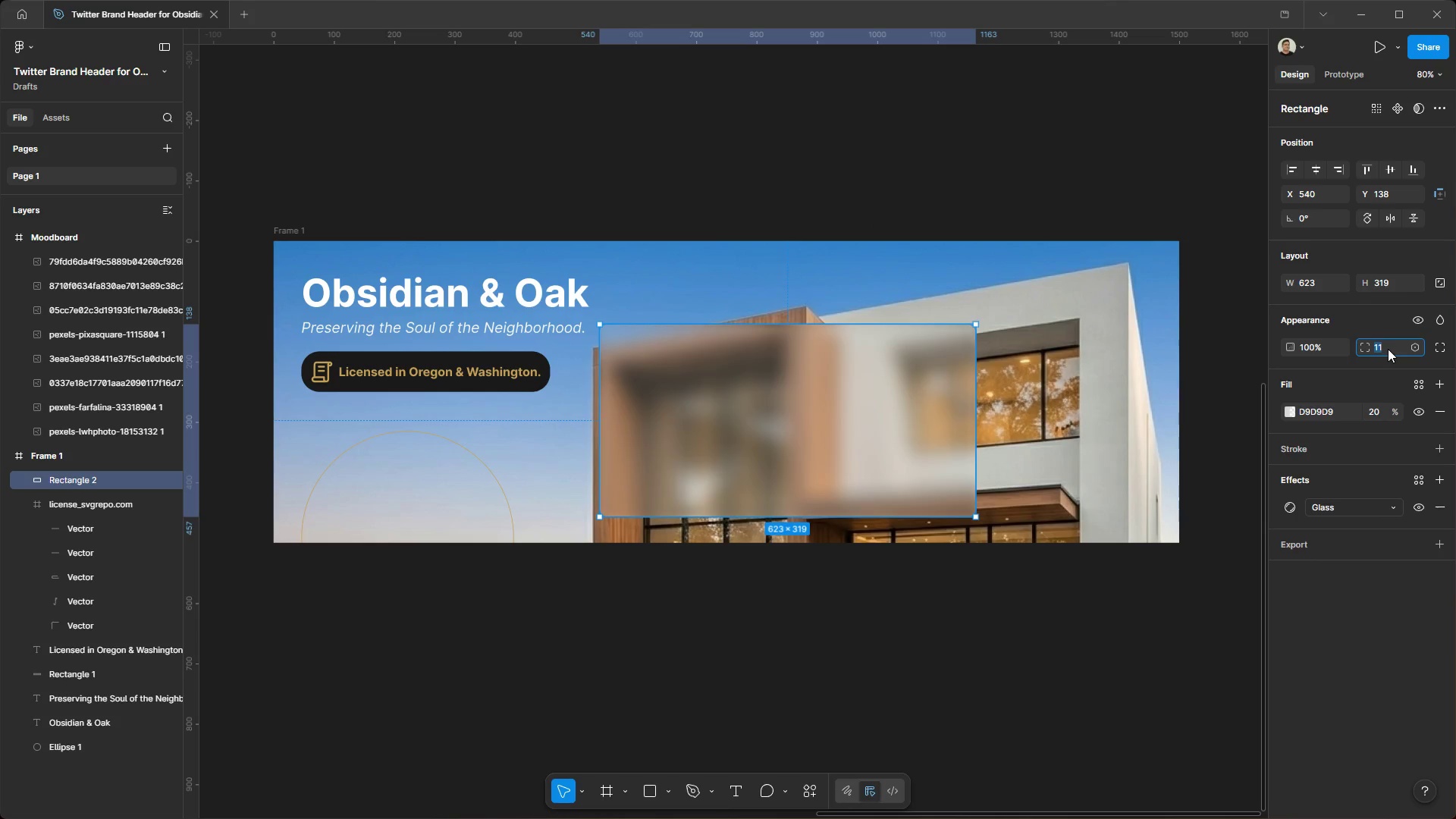 
type(12)
 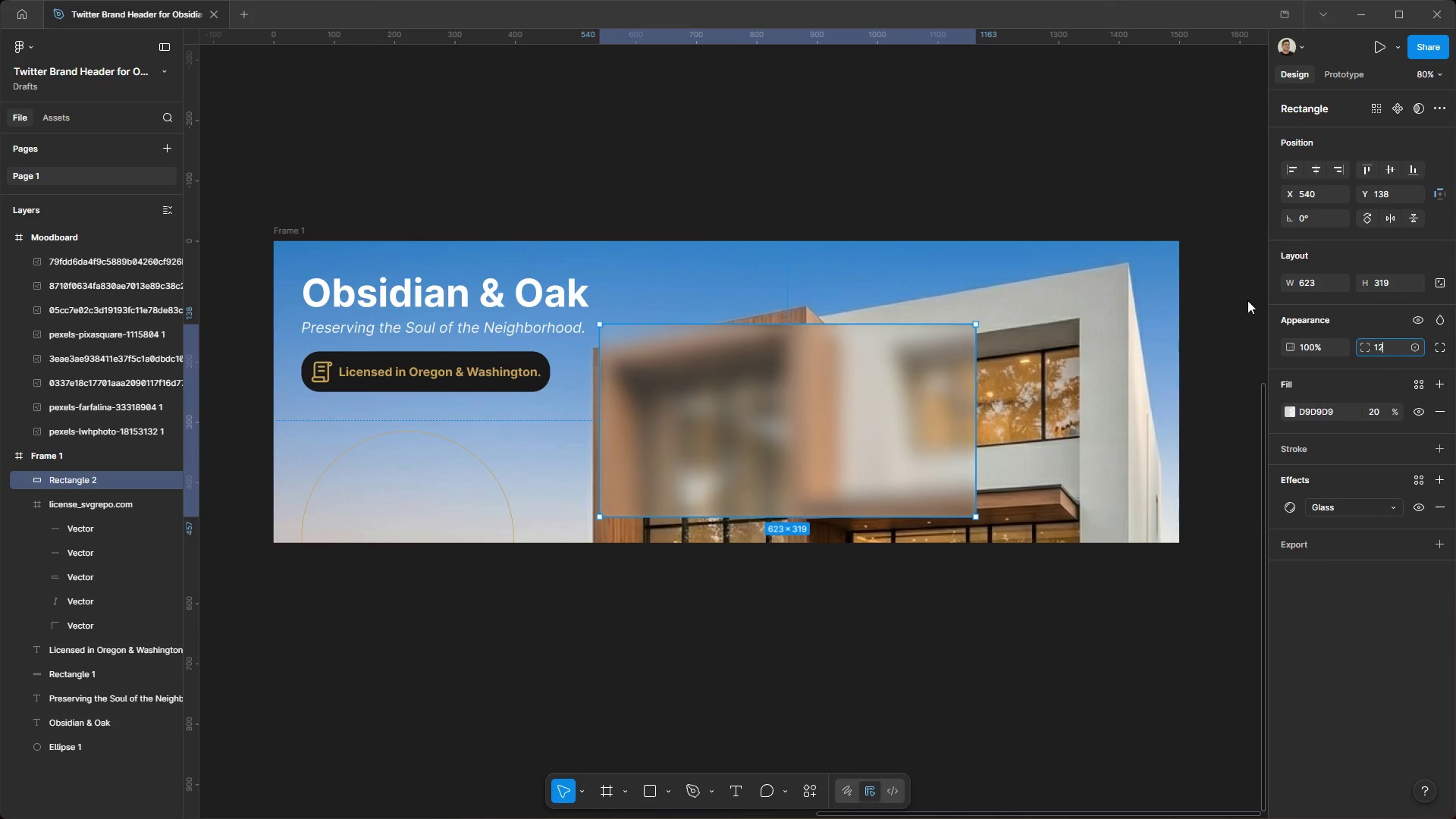 
key(Enter)
 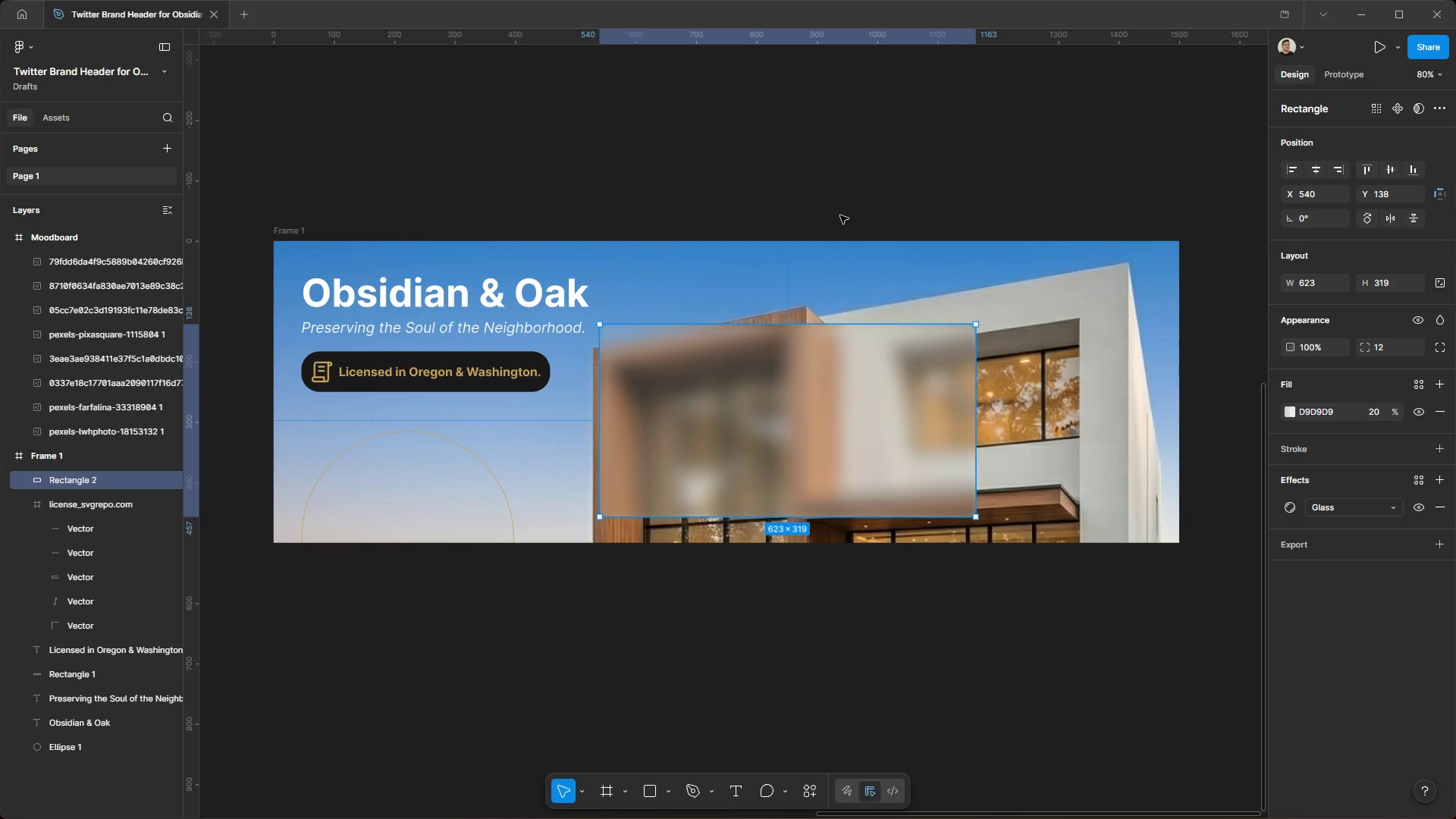 
left_click([840, 215])
 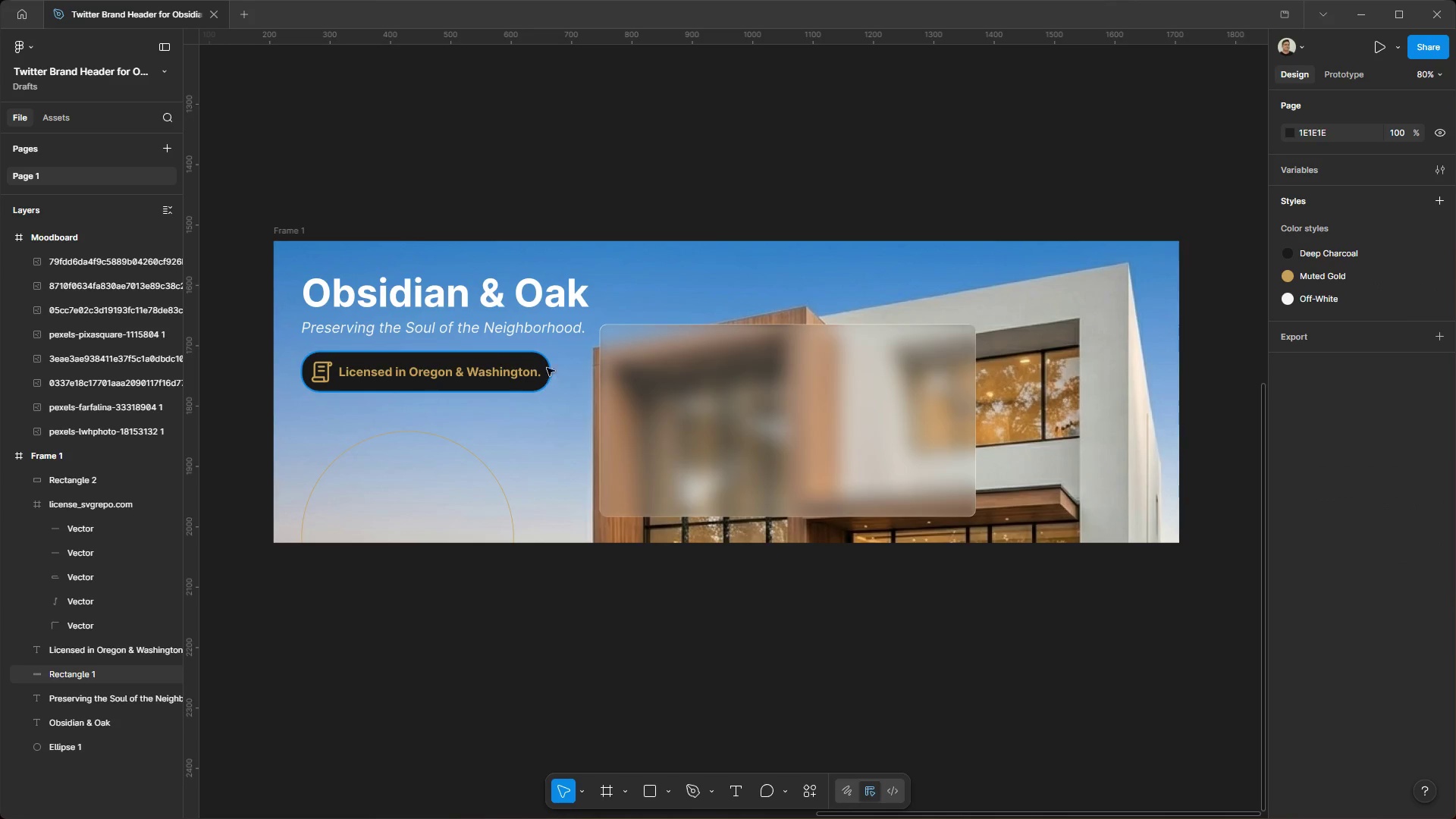 
left_click([544, 356])
 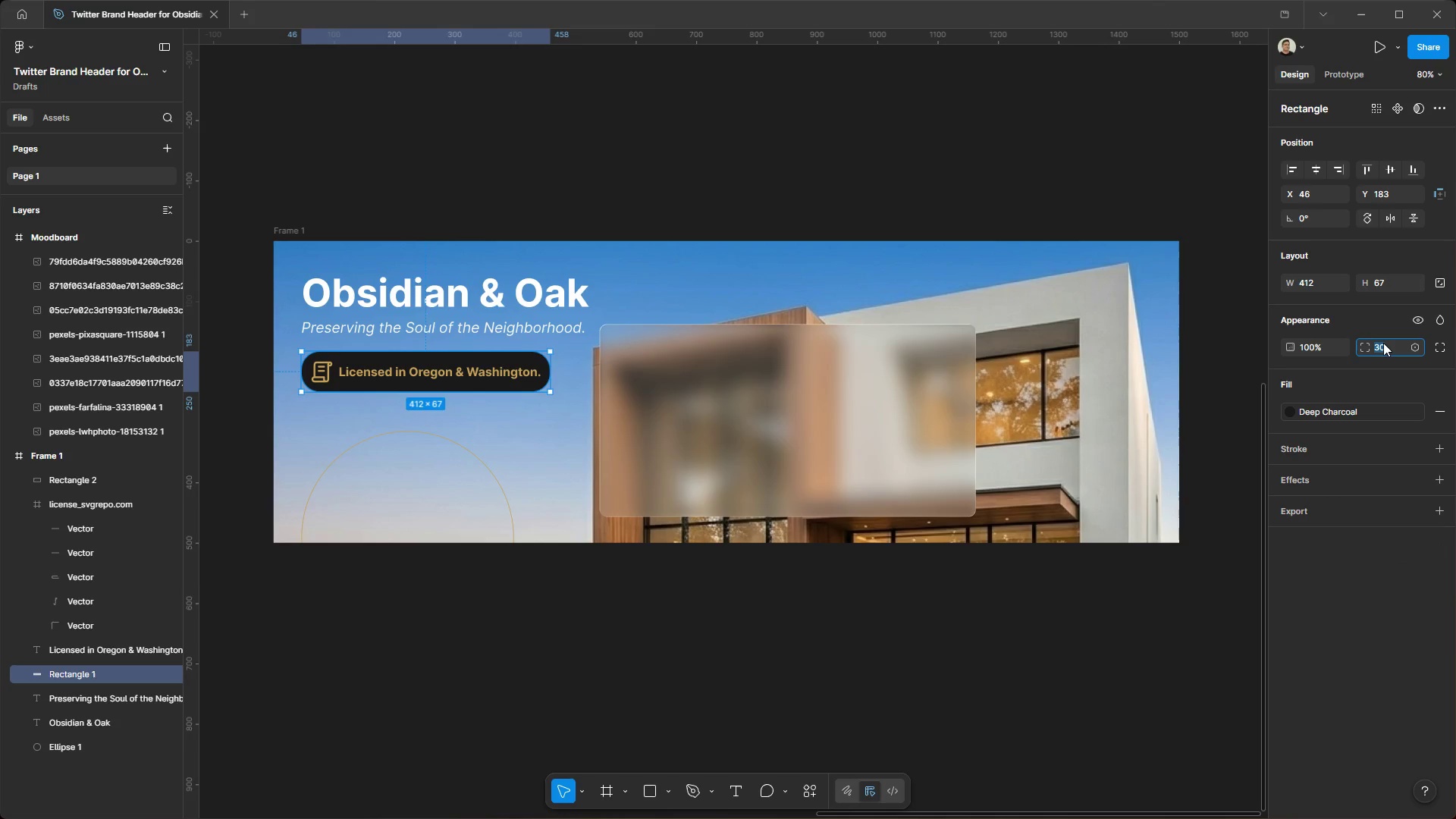 
key(1)
 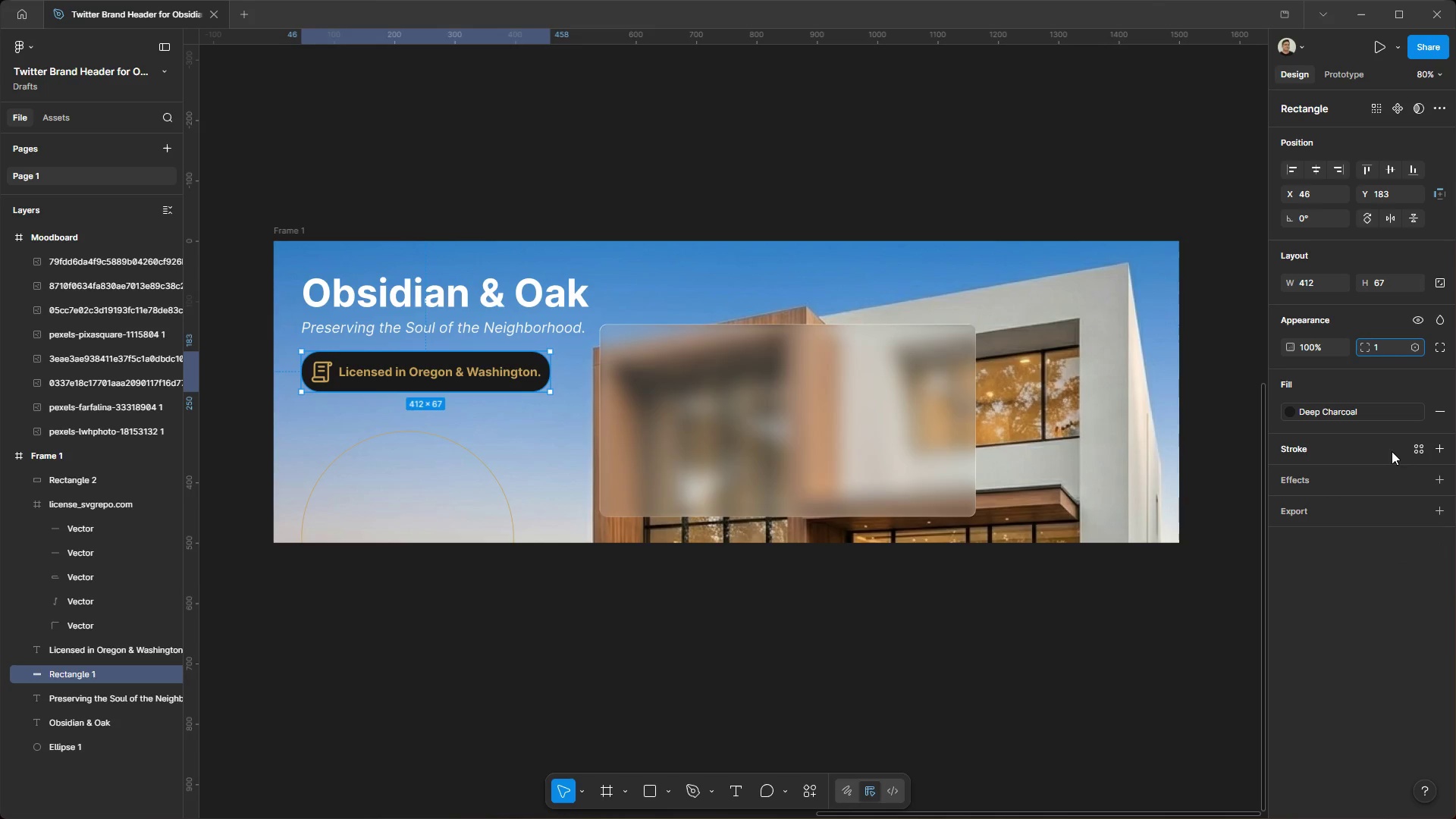 
key(2)
 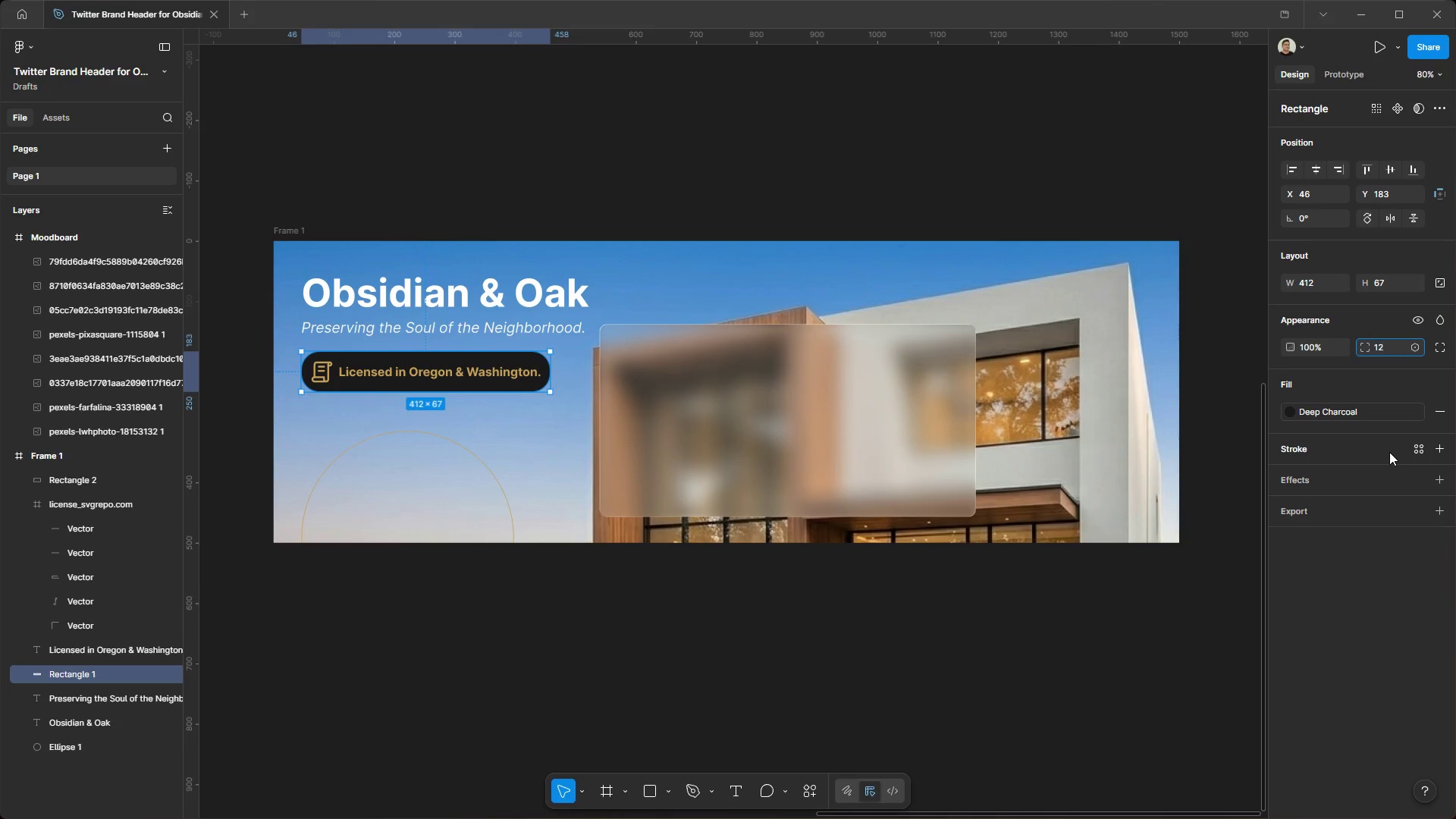 
key(Enter)
 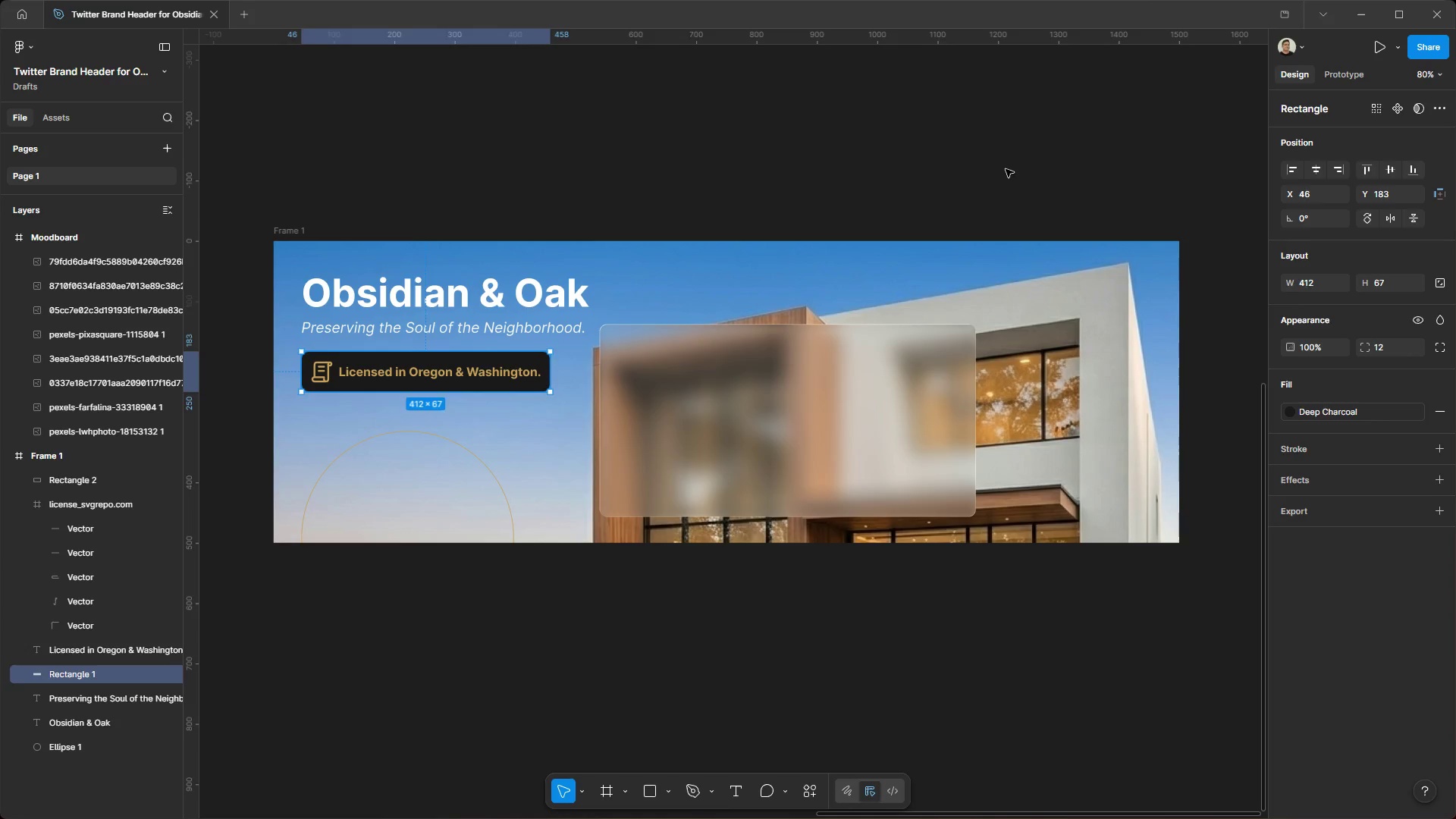 
left_click([1006, 169])
 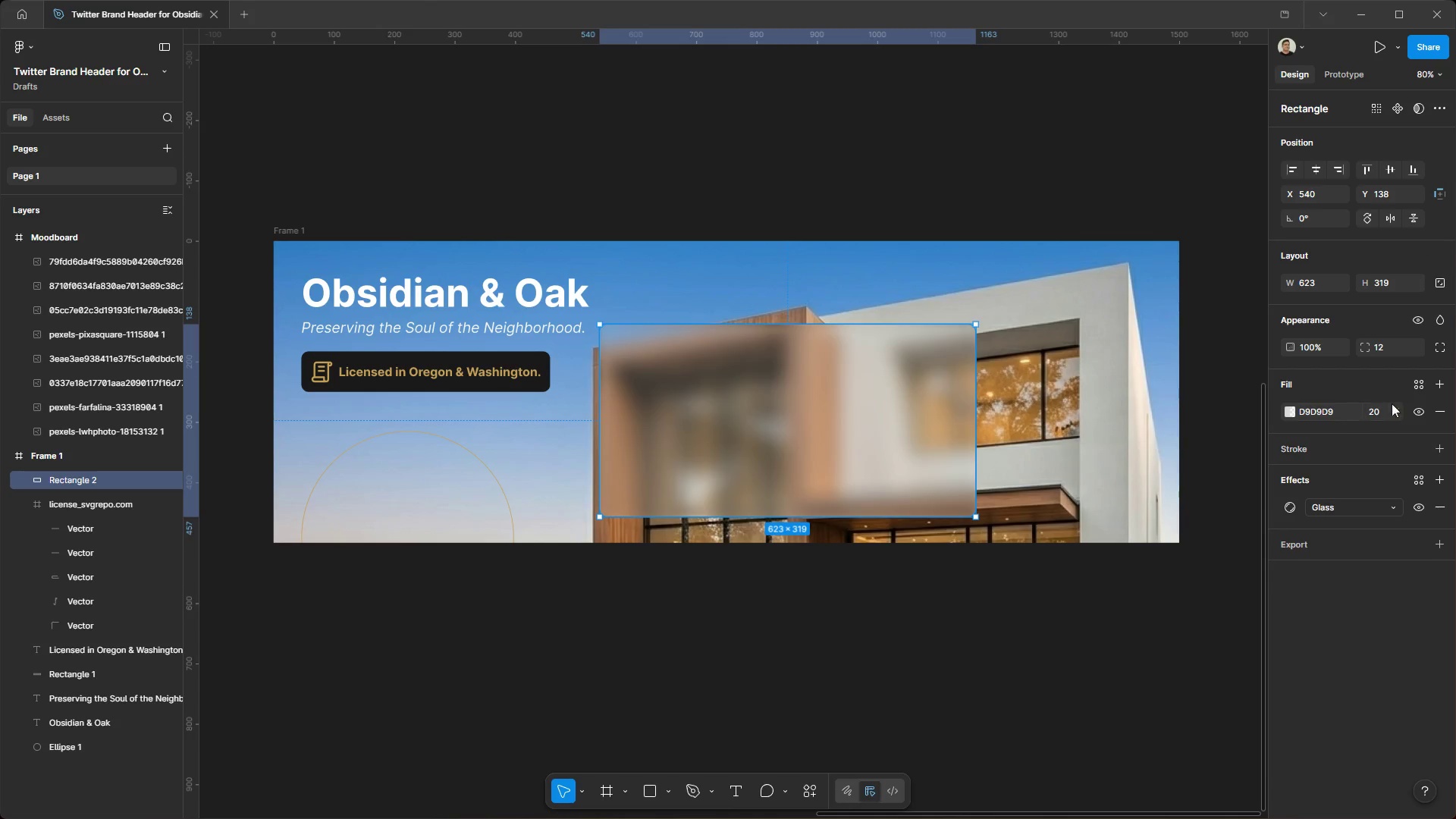 
left_click([1417, 387])
 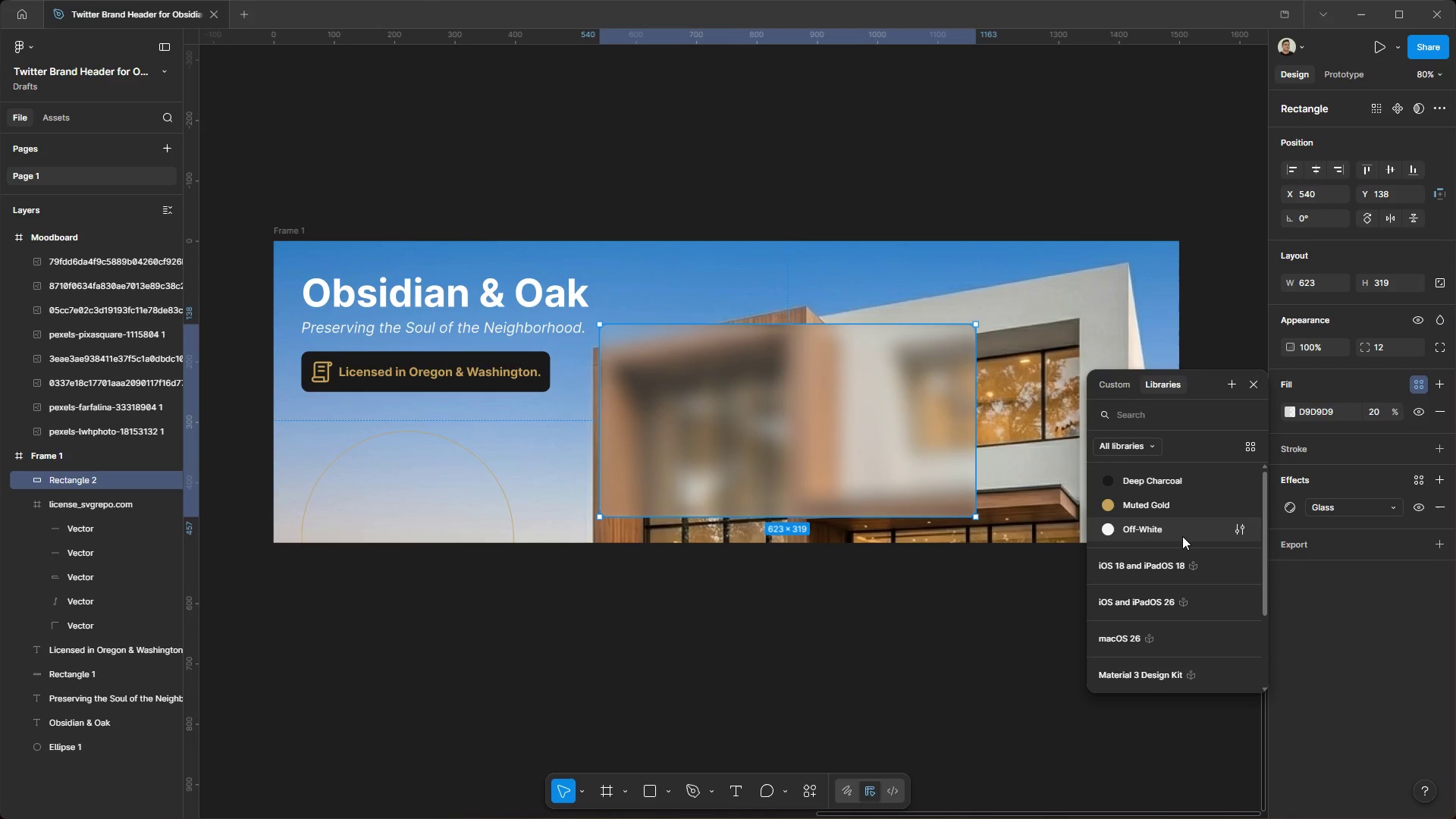 
left_click([1181, 536])
 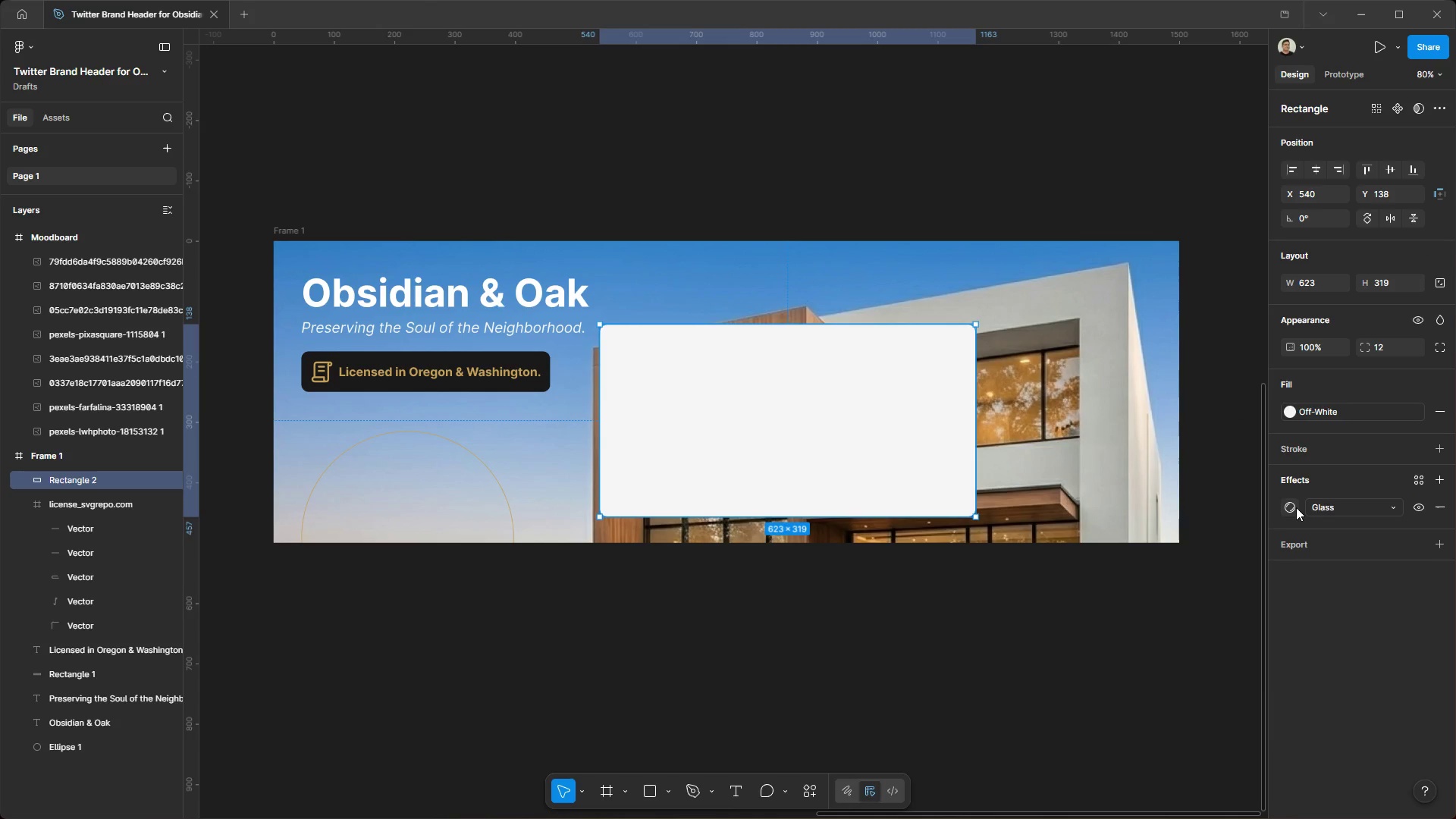 
left_click([1296, 507])
 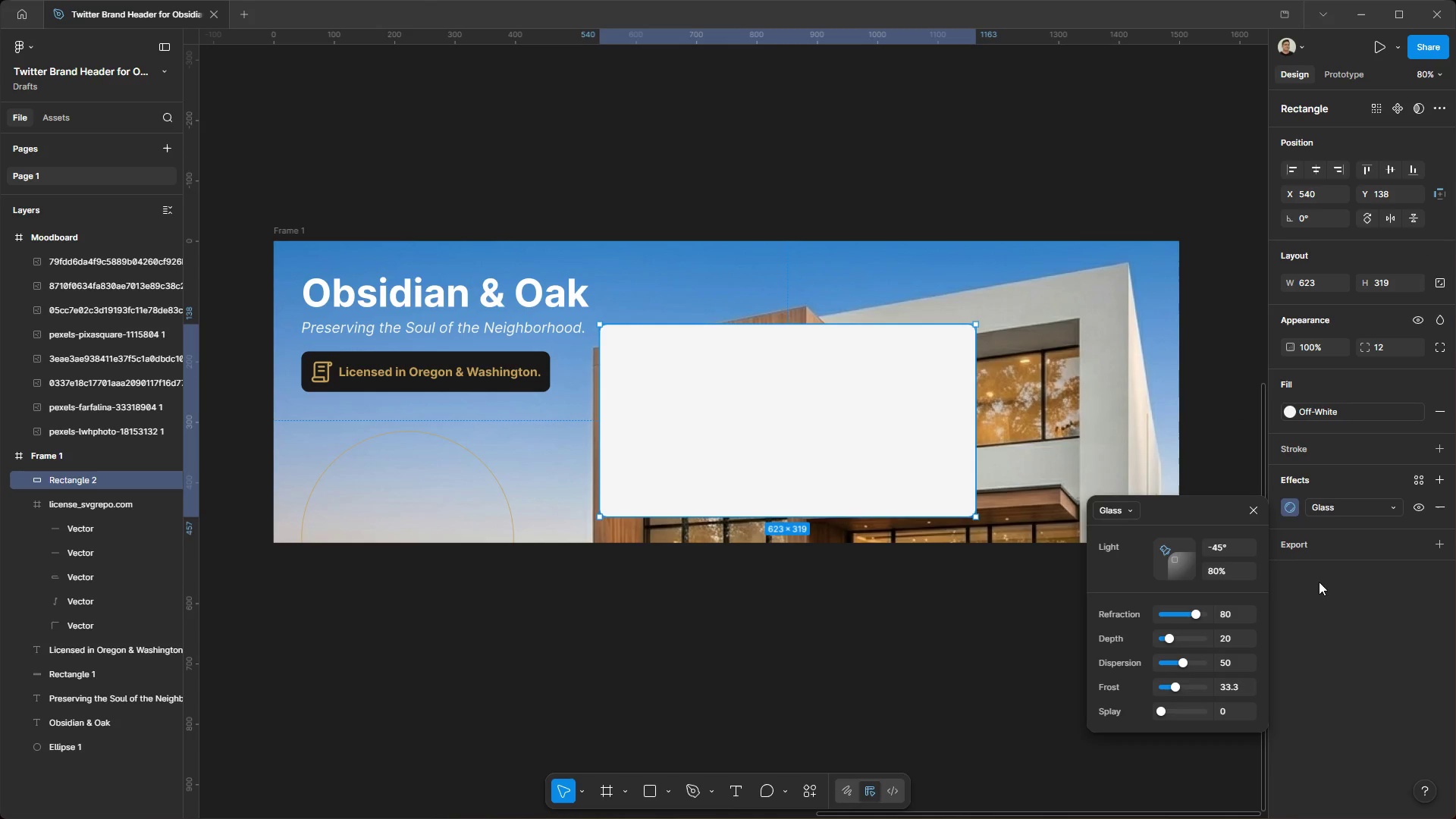 
double_click([1329, 606])
 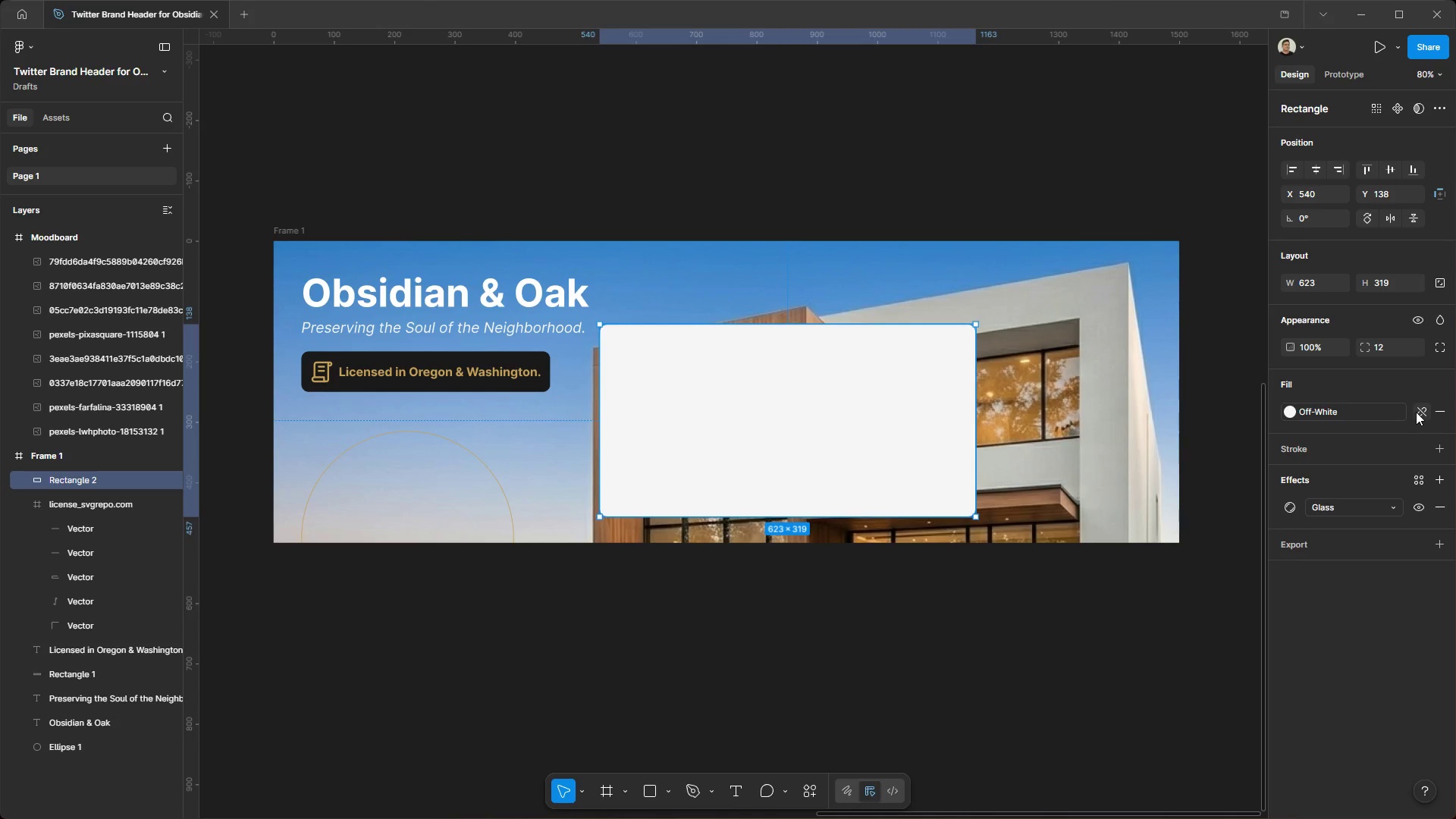 
key(Control+Z)
 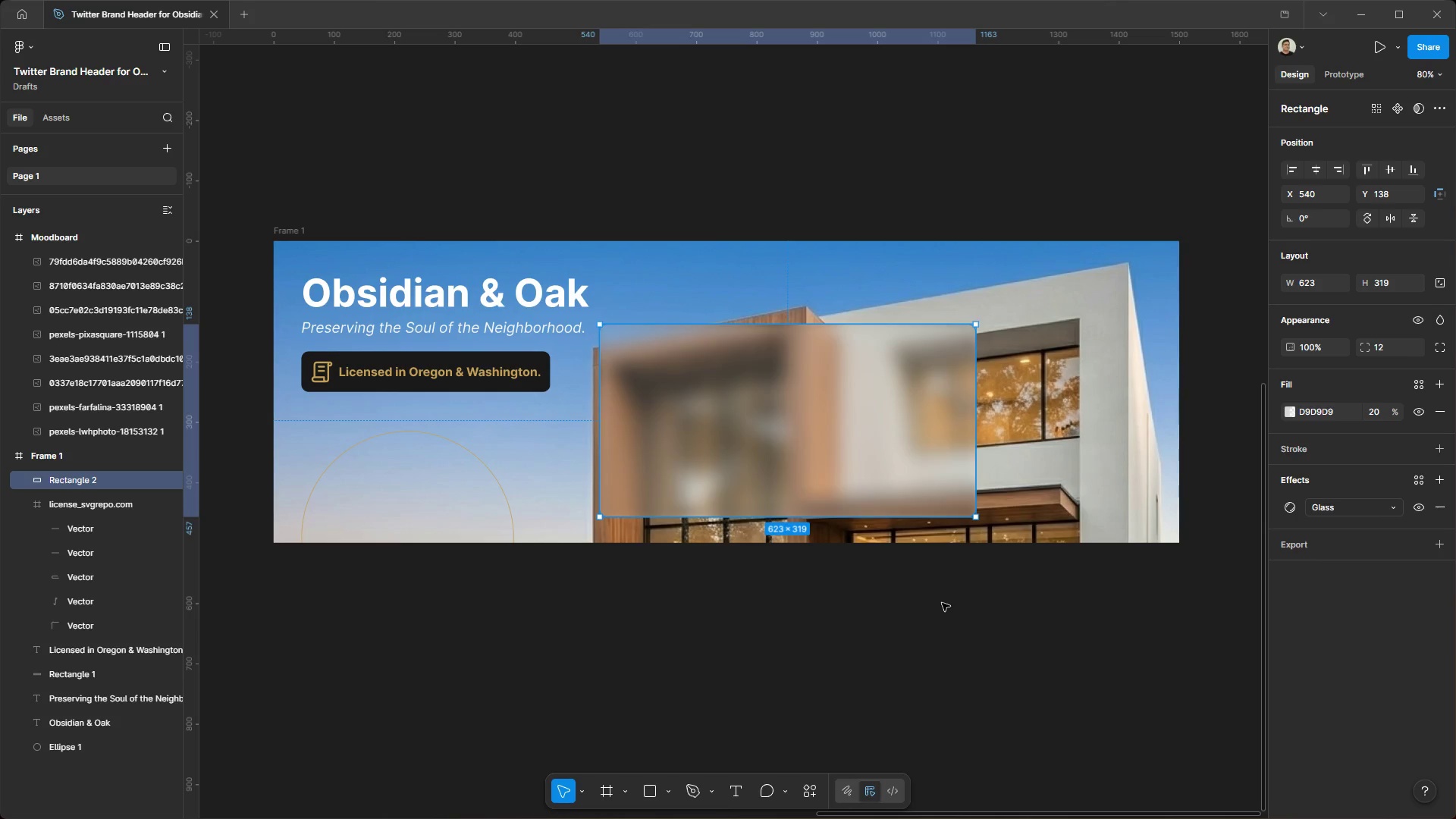 
left_click([942, 603])
 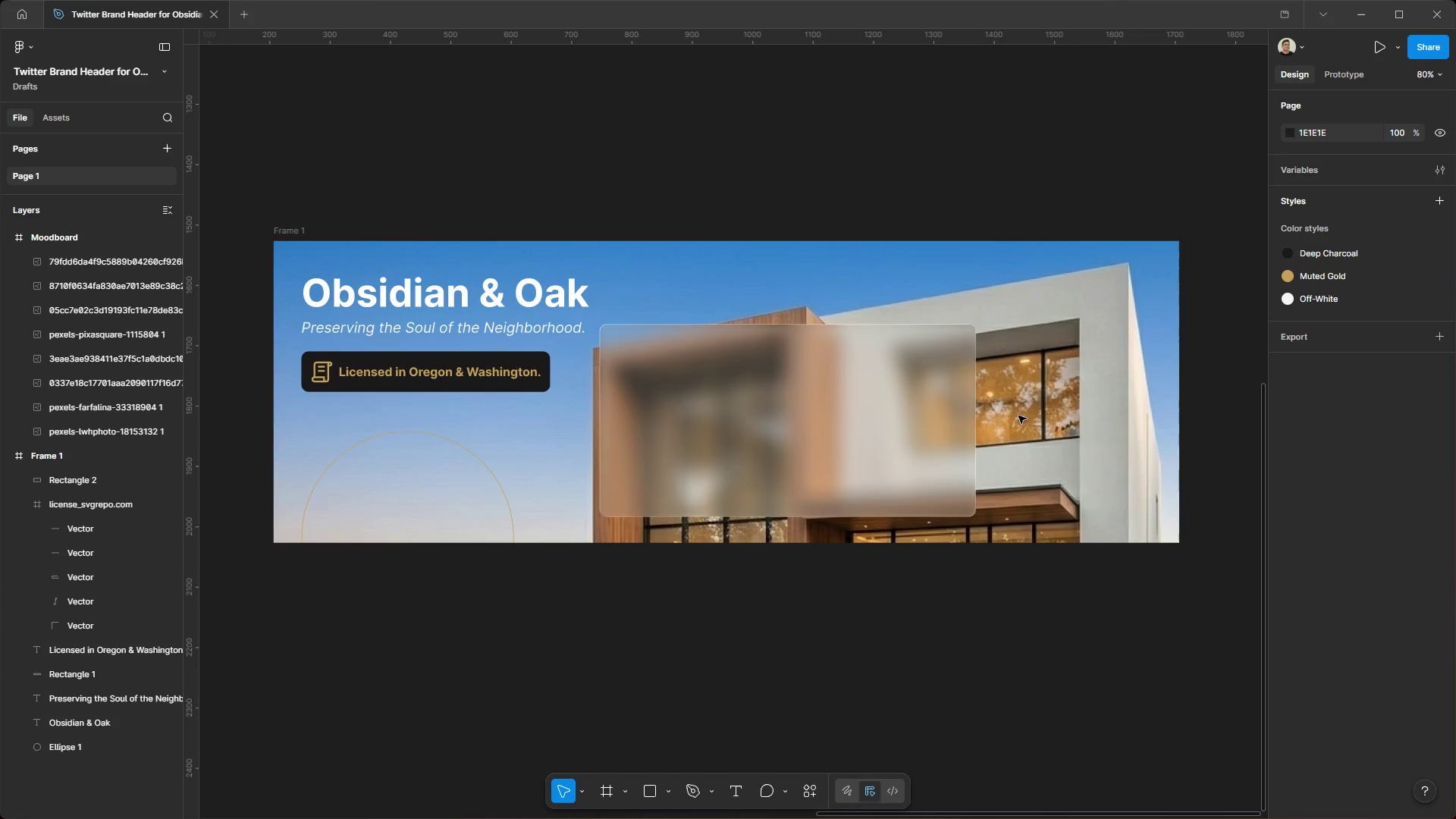 
left_click([921, 435])
 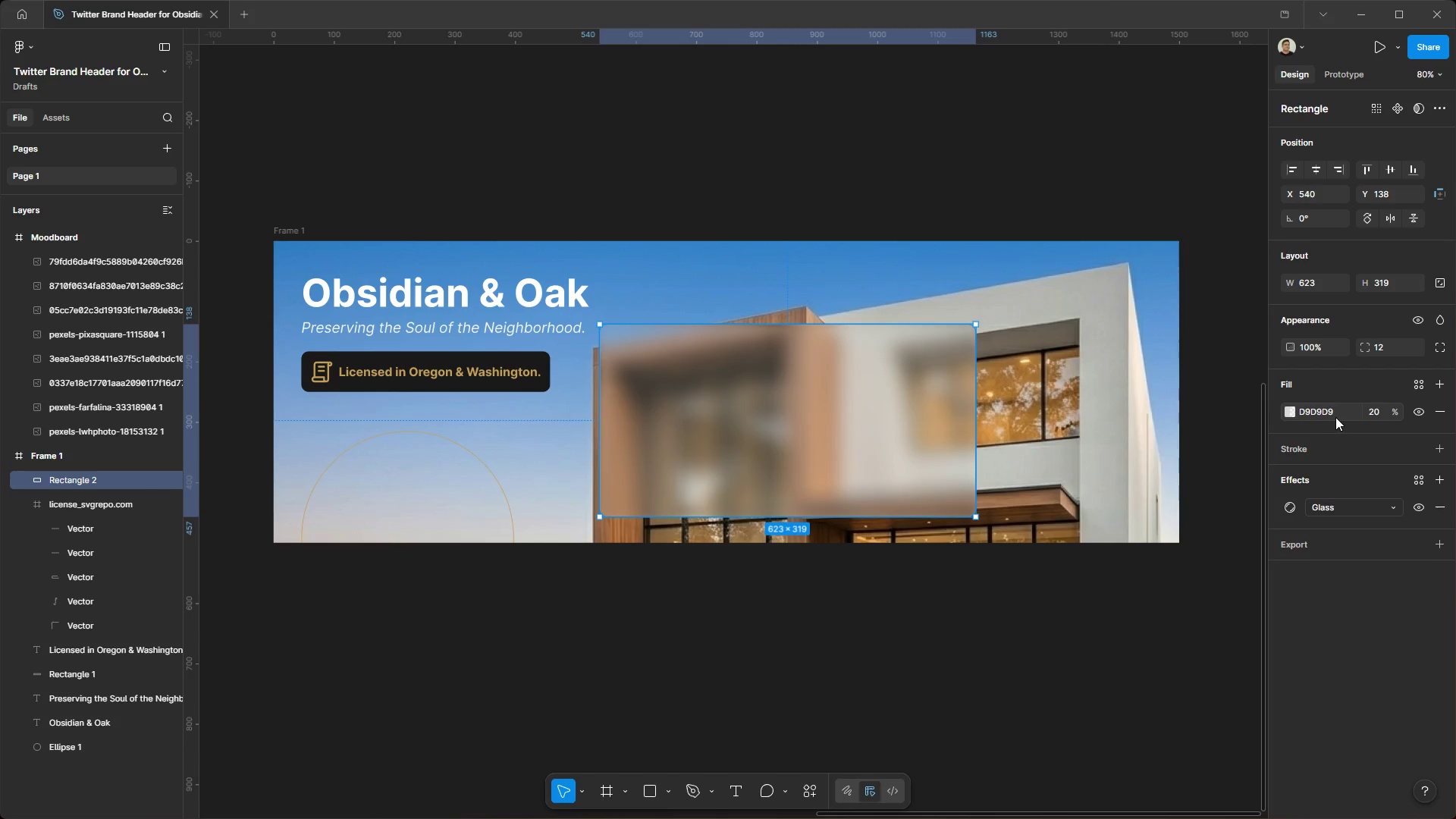 
left_click([1330, 414])
 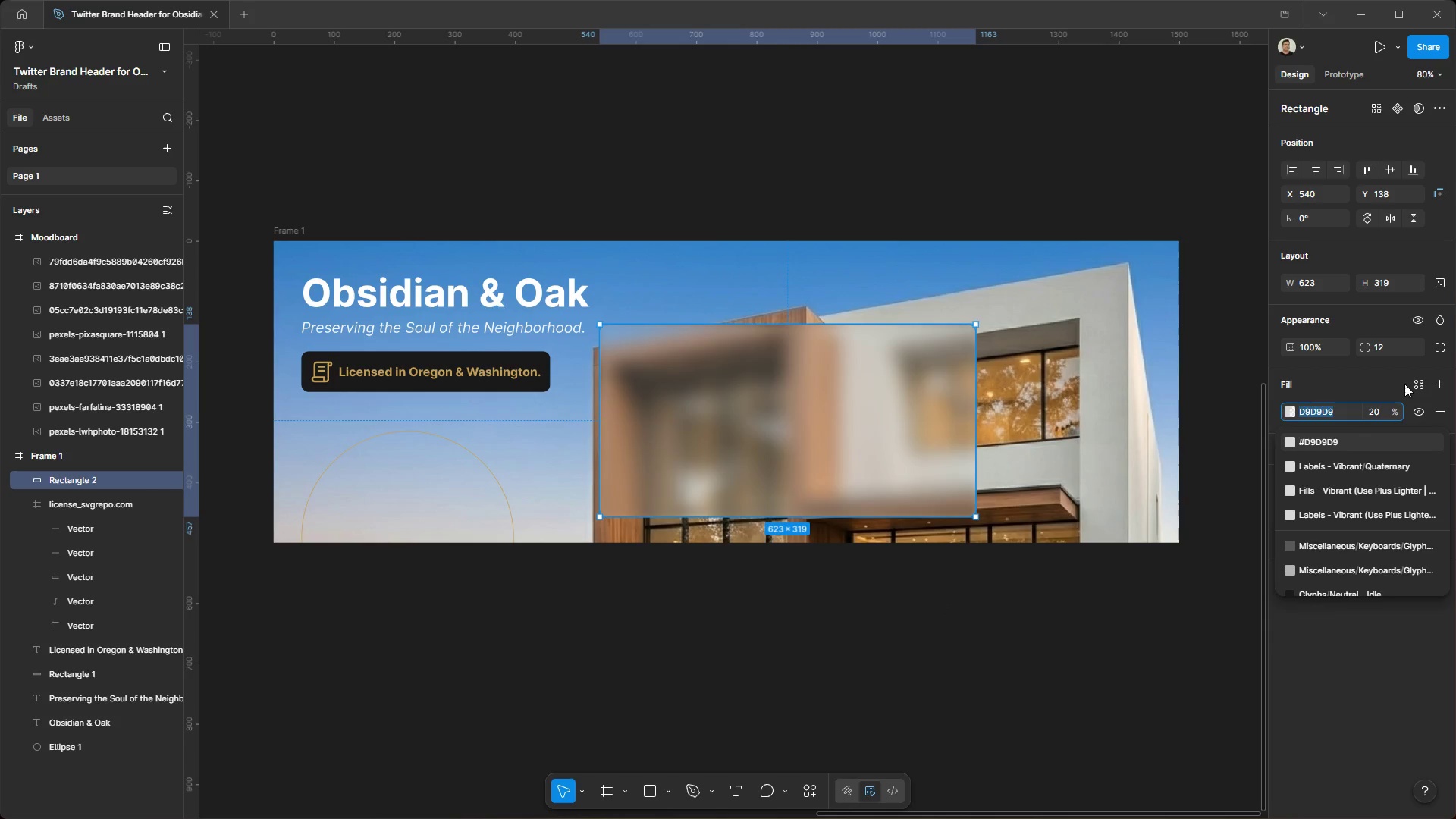 
double_click([1409, 384])
 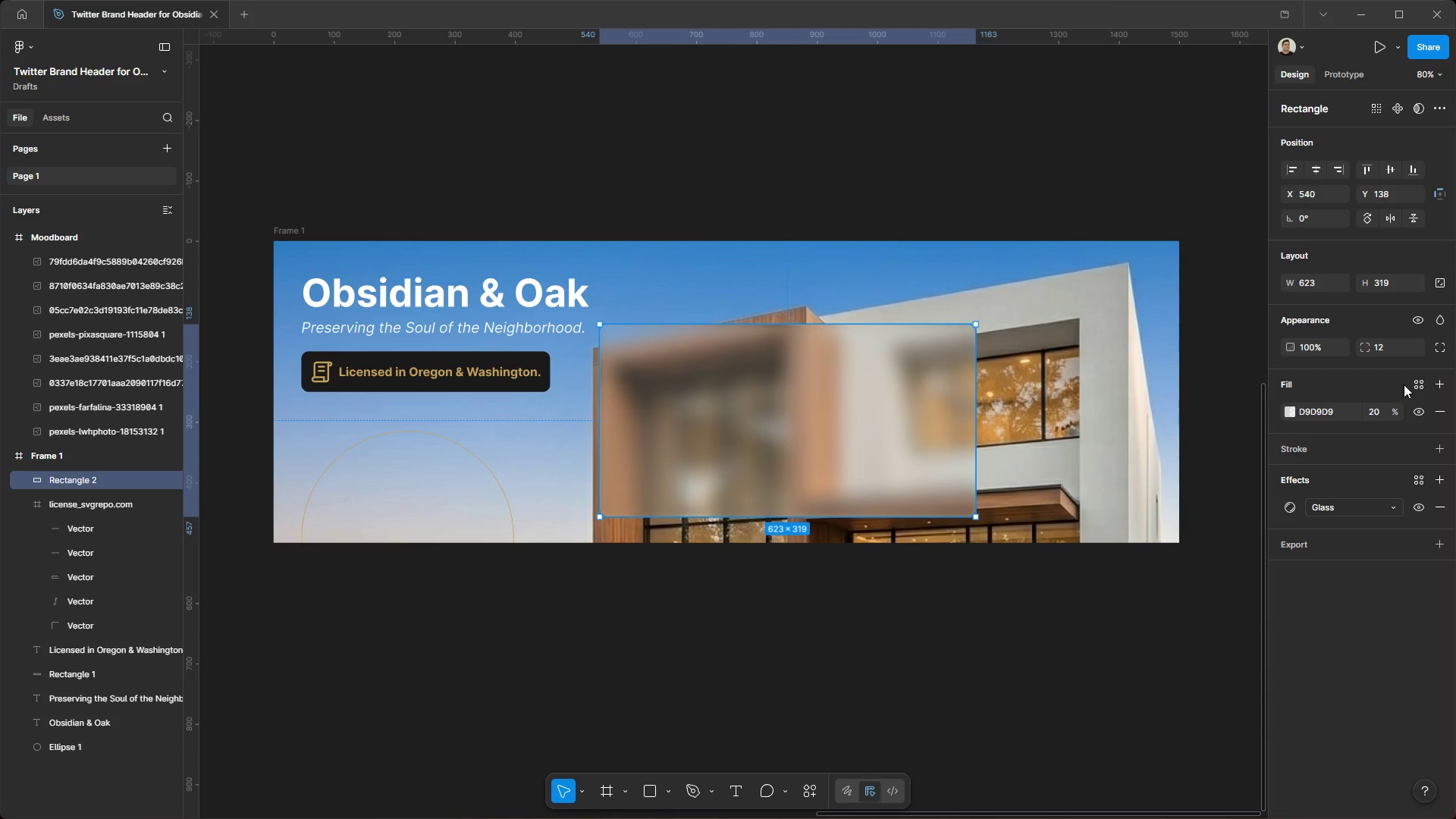 
left_click([1414, 381])
 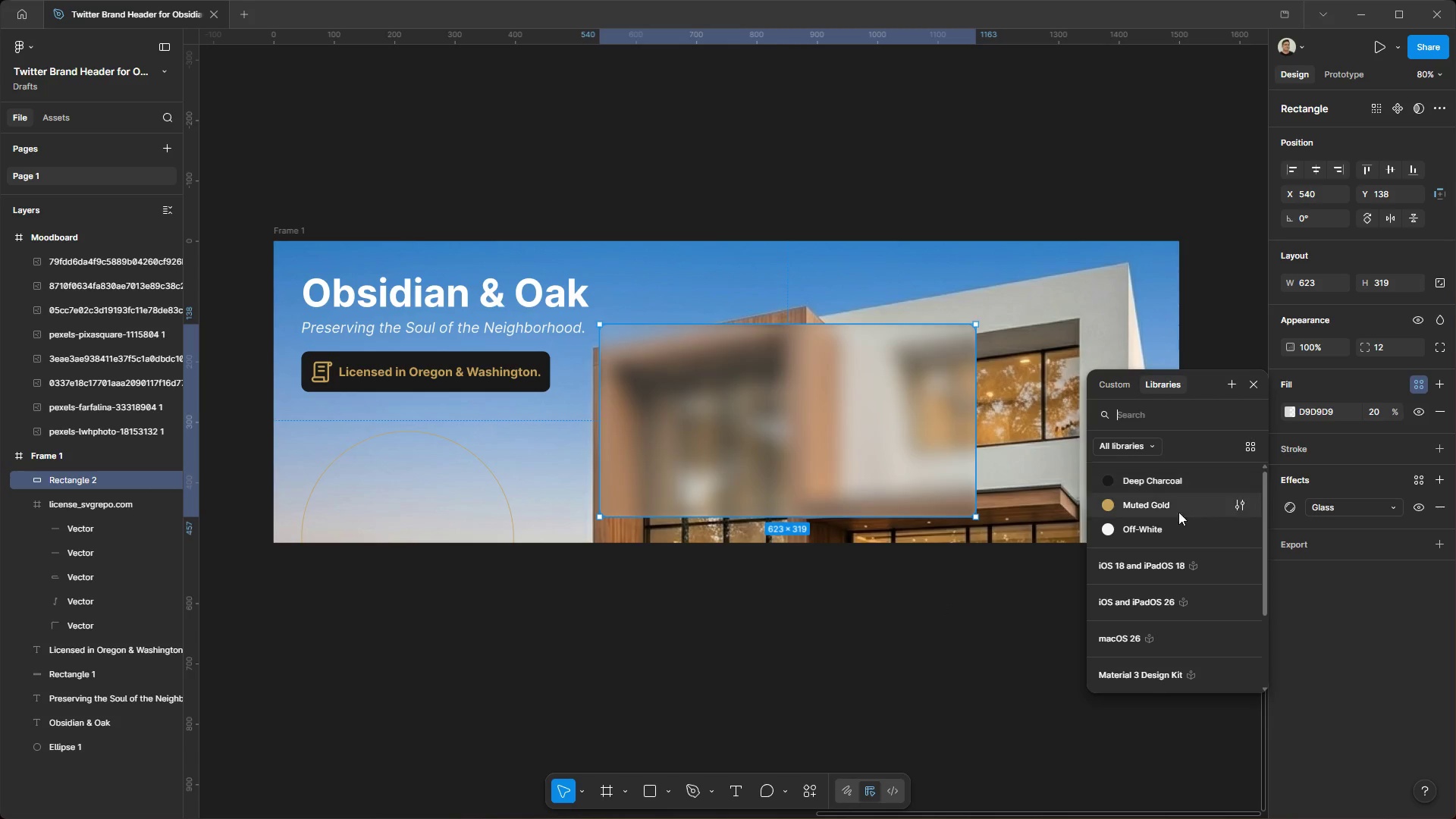 
left_click([1162, 530])
 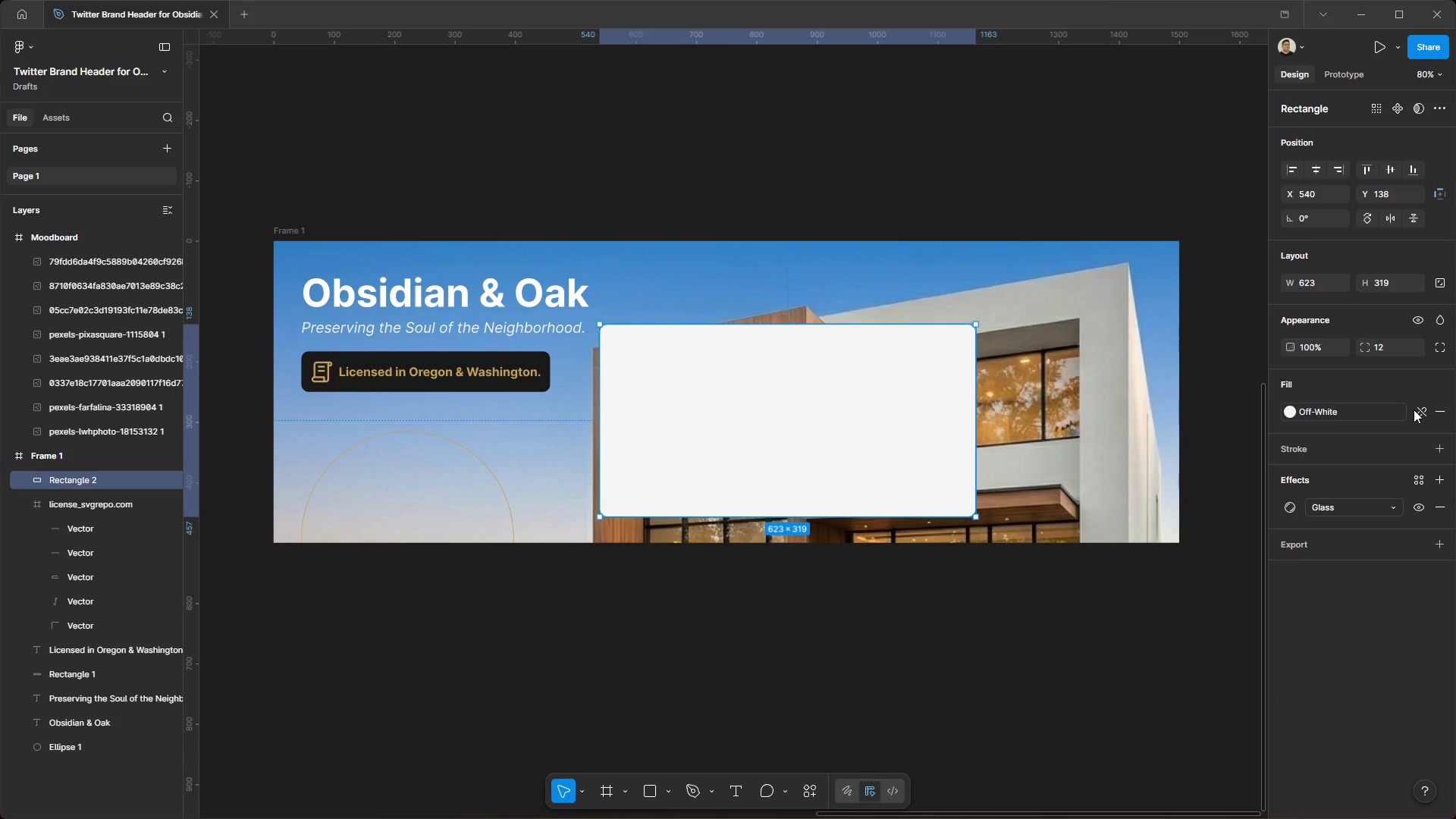 
left_click([1417, 411])
 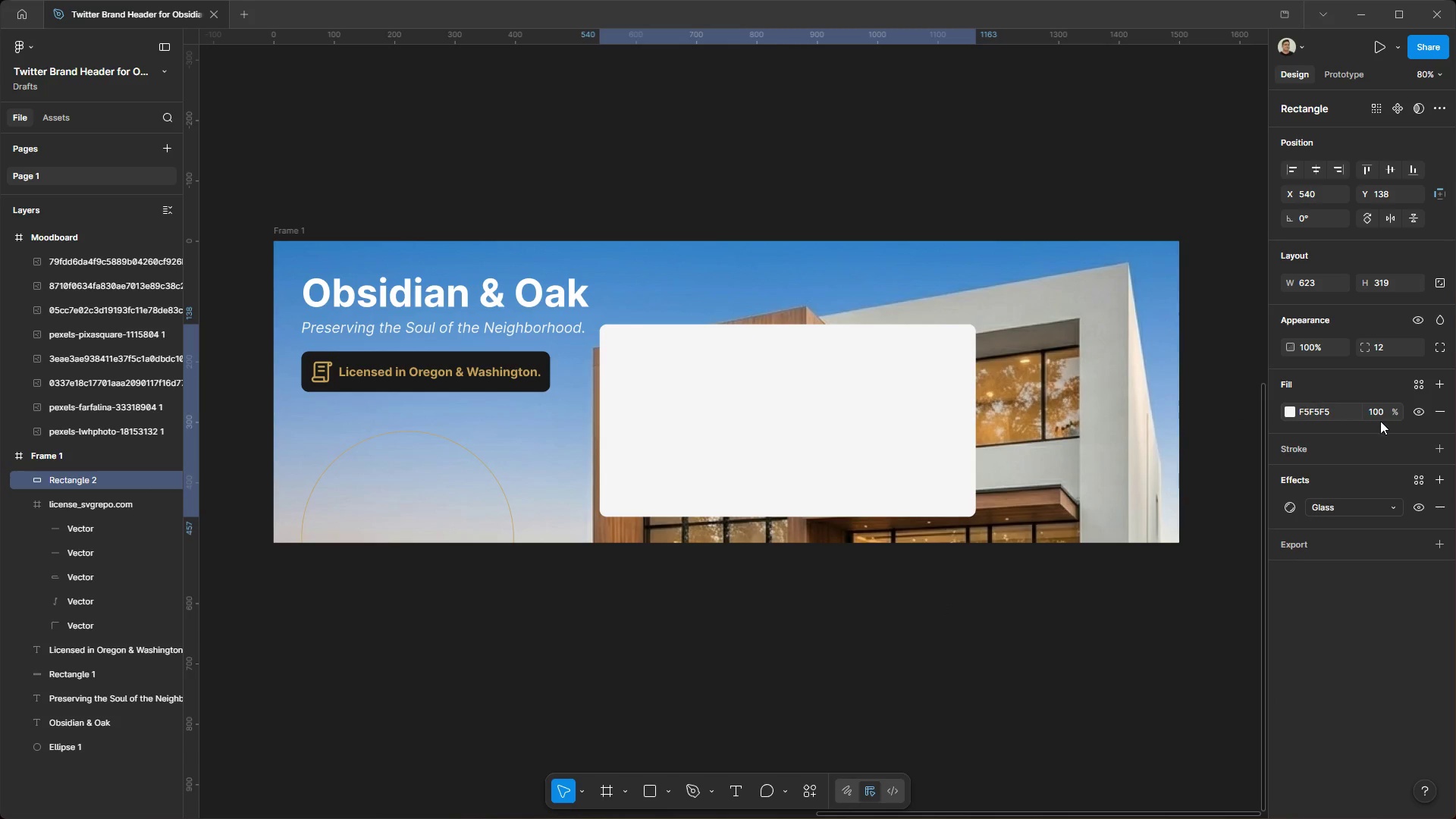 
left_click([1378, 419])
 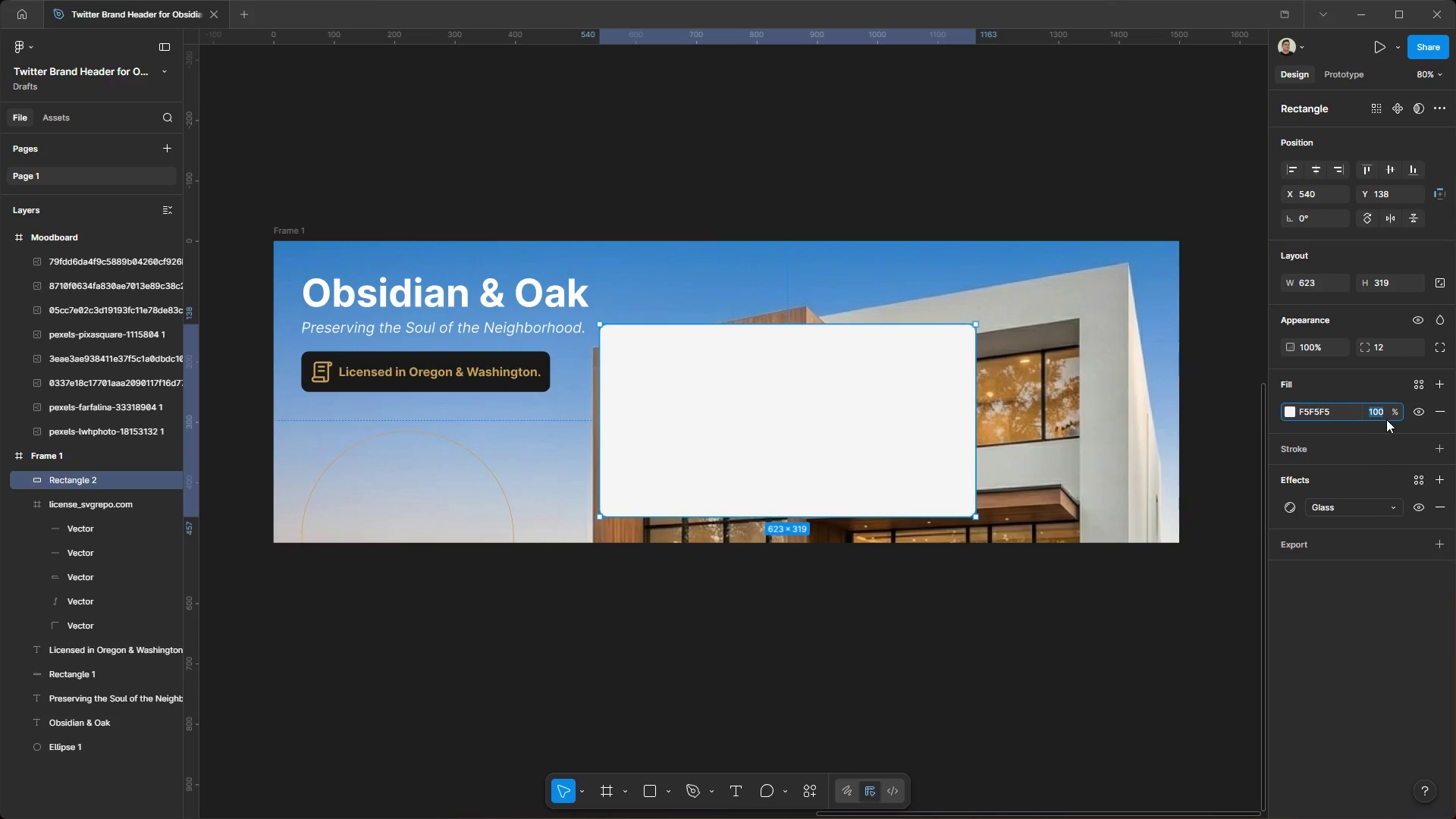 
type(20)
 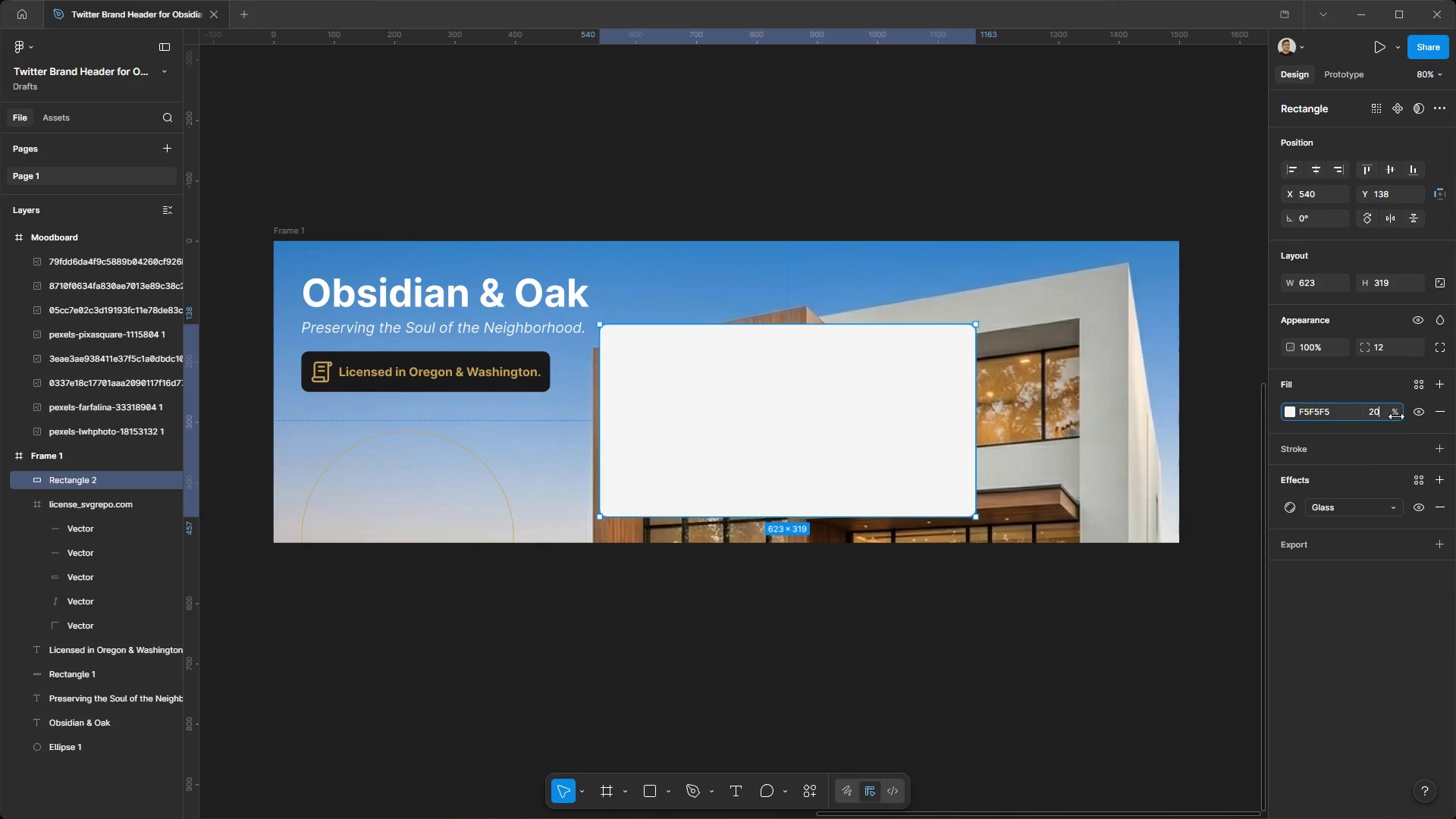 
key(Enter)
 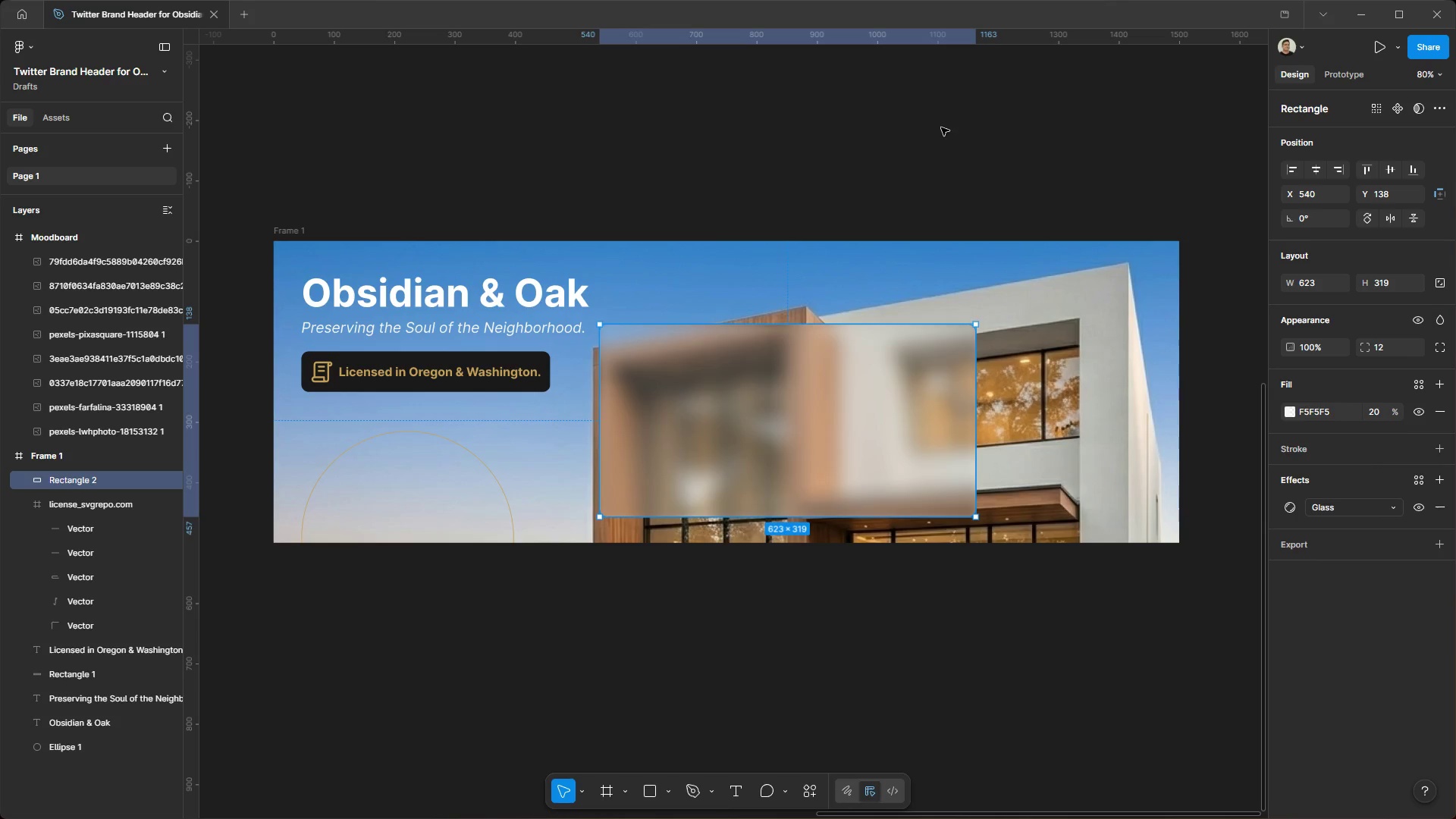 
left_click([941, 126])
 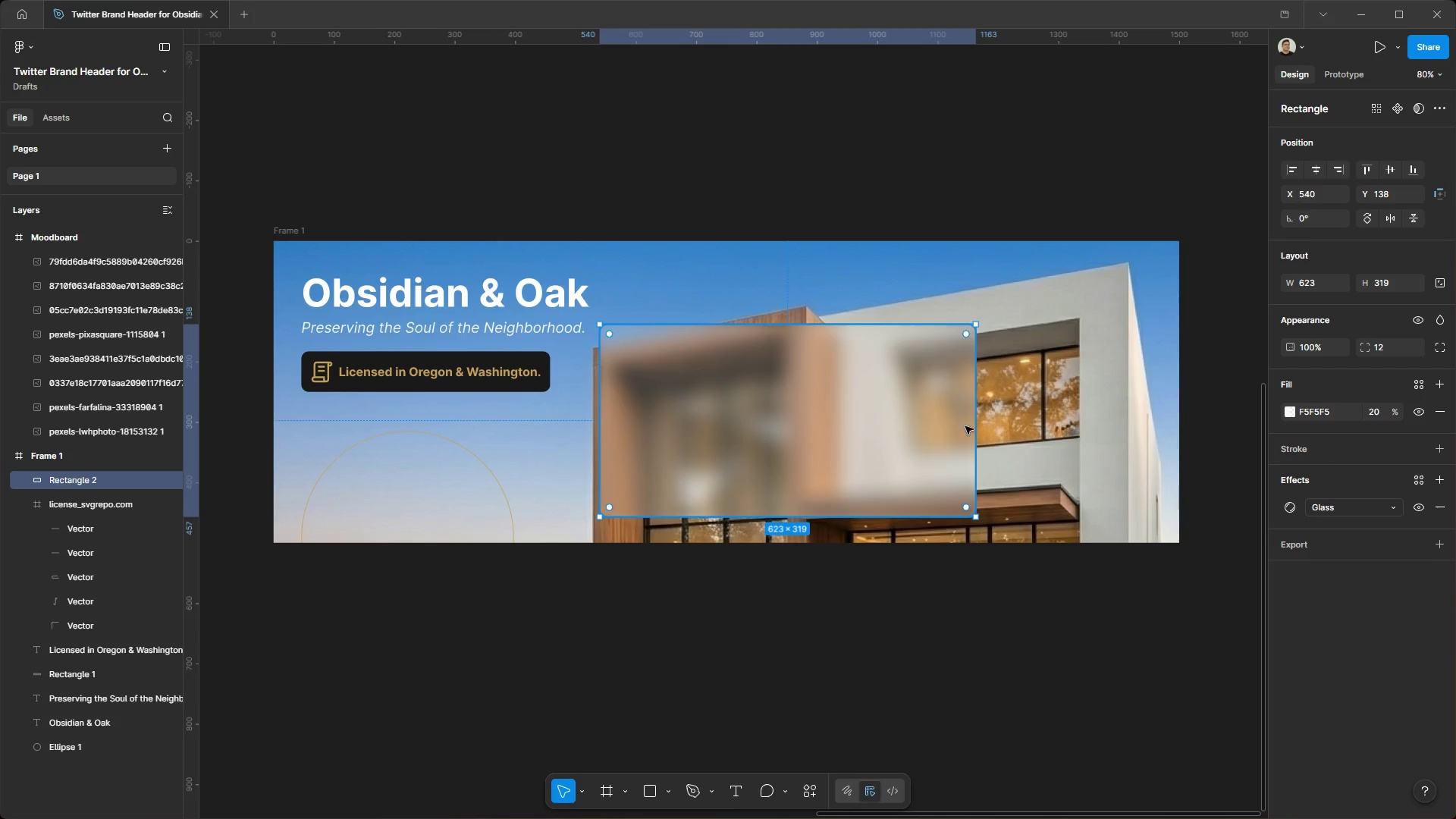 
left_click_drag(start_coordinate=[979, 421], to_coordinate=[840, 436])
 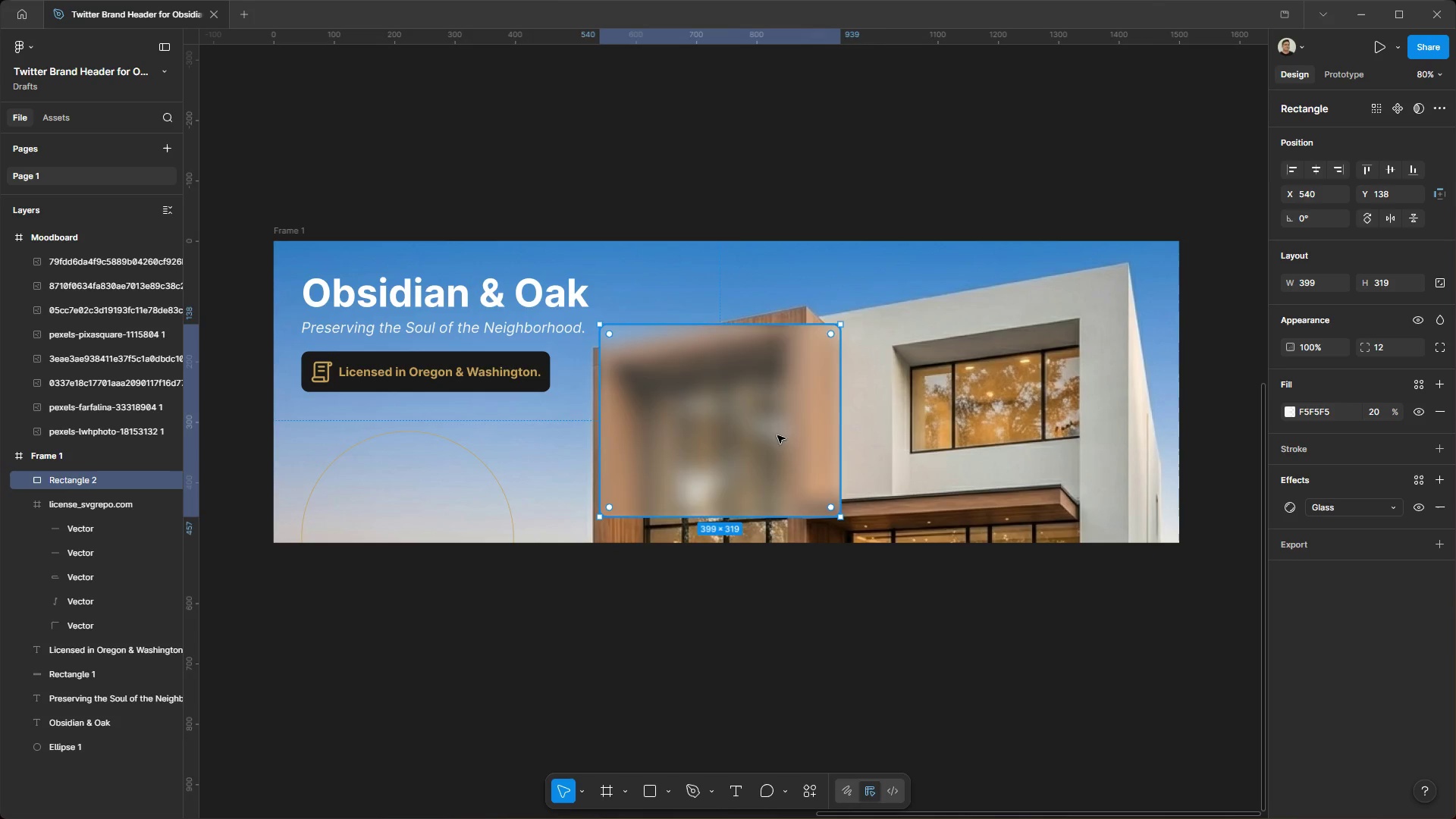 
left_click_drag(start_coordinate=[778, 435], to_coordinate=[467, 371])
 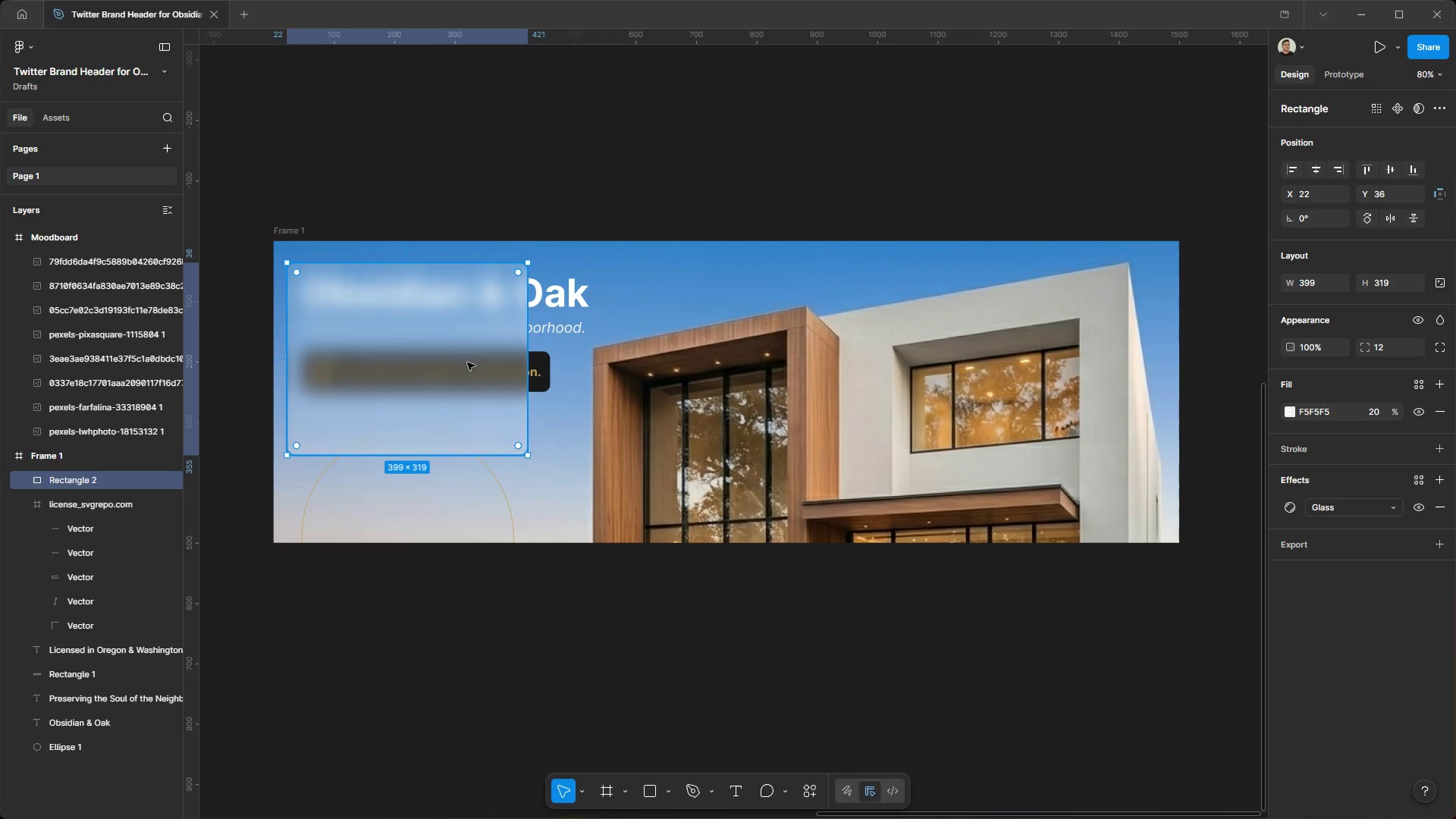 
left_click_drag(start_coordinate=[467, 364], to_coordinate=[479, 677])
 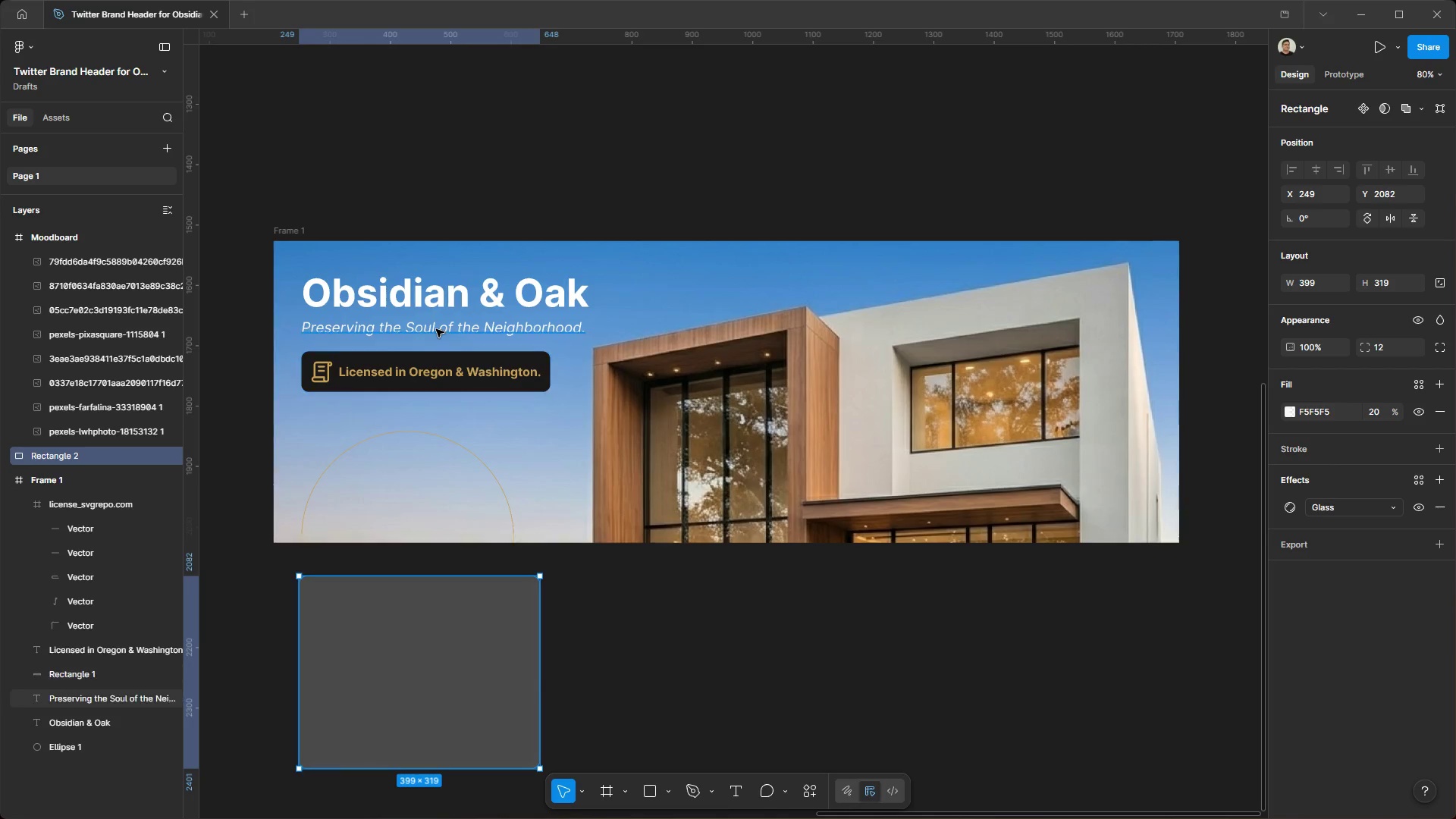 
left_click([436, 330])
 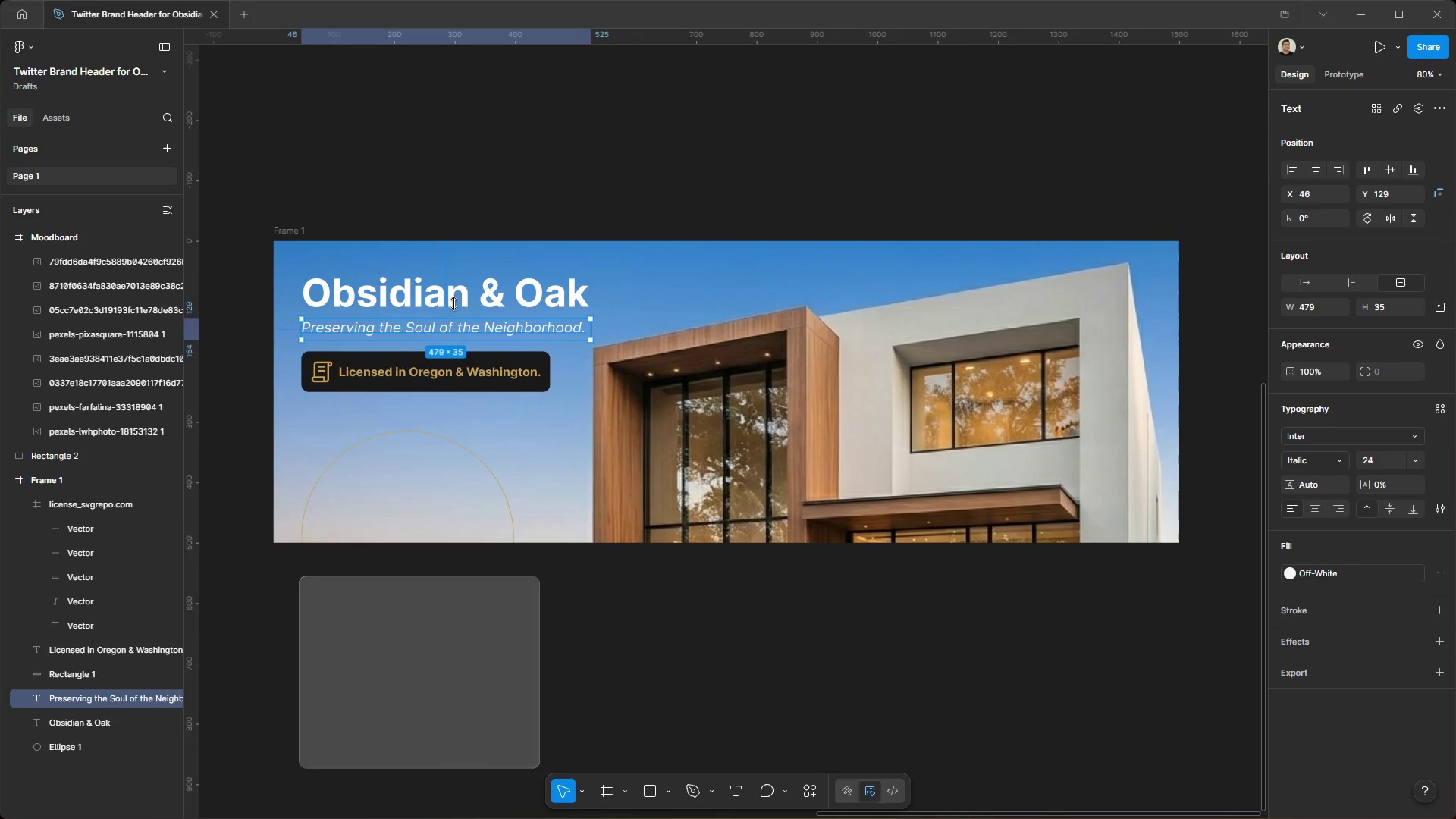 
hold_key(key=ShiftLeft, duration=0.61)
left_click([456, 300])
 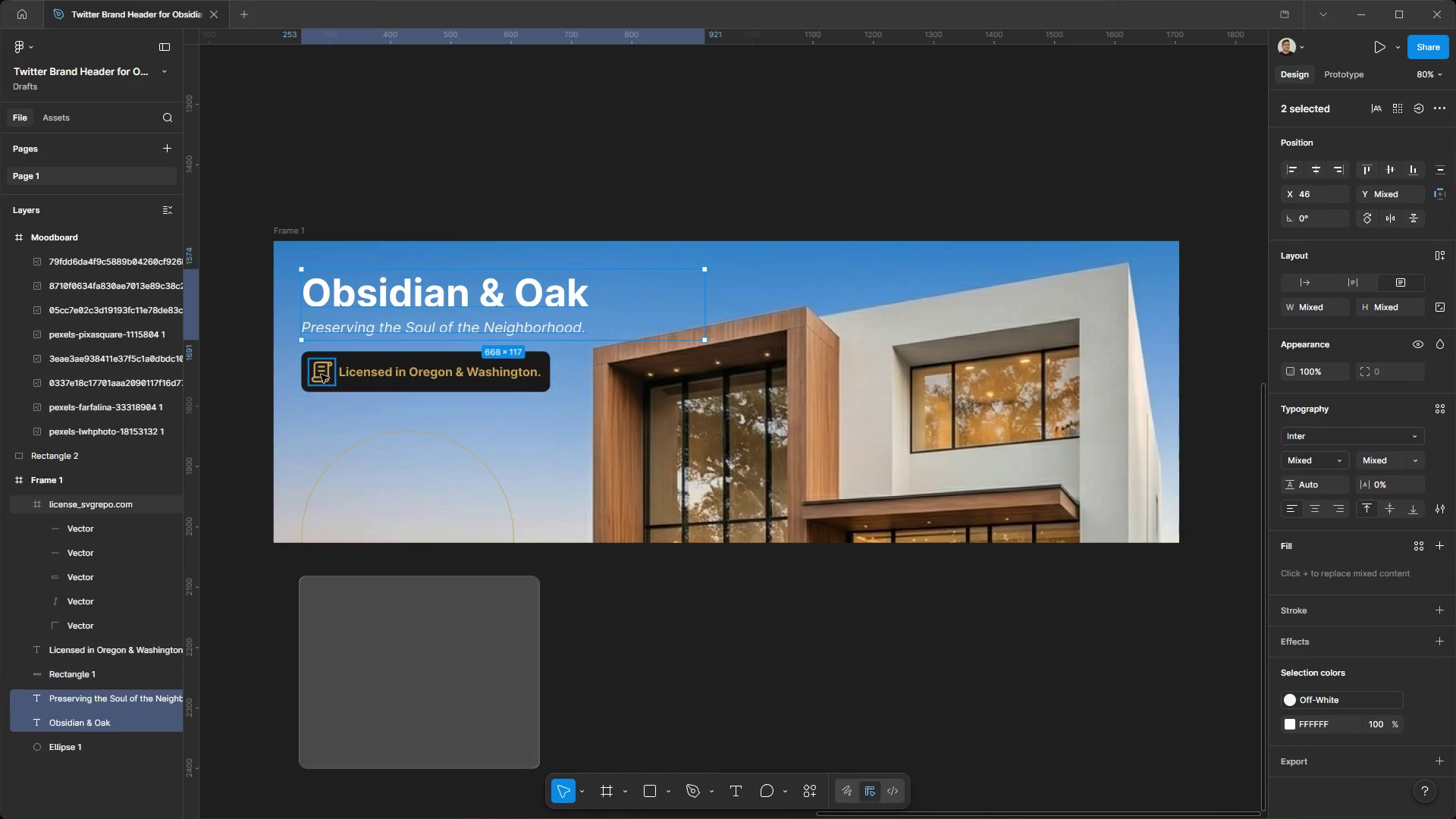 
left_click([321, 378])
 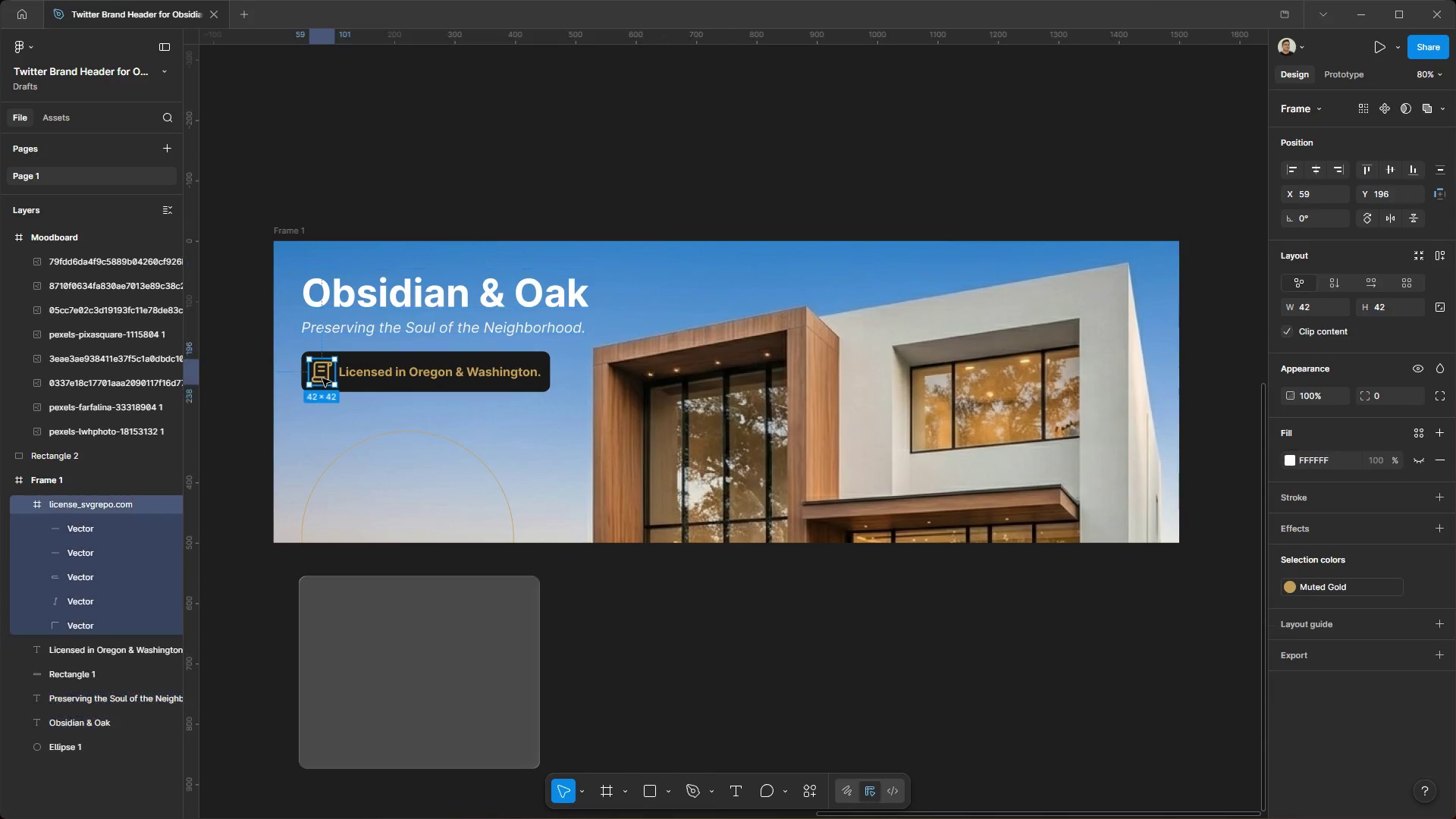 
hold_key(key=ShiftLeft, duration=1.5)
left_click([362, 373])
 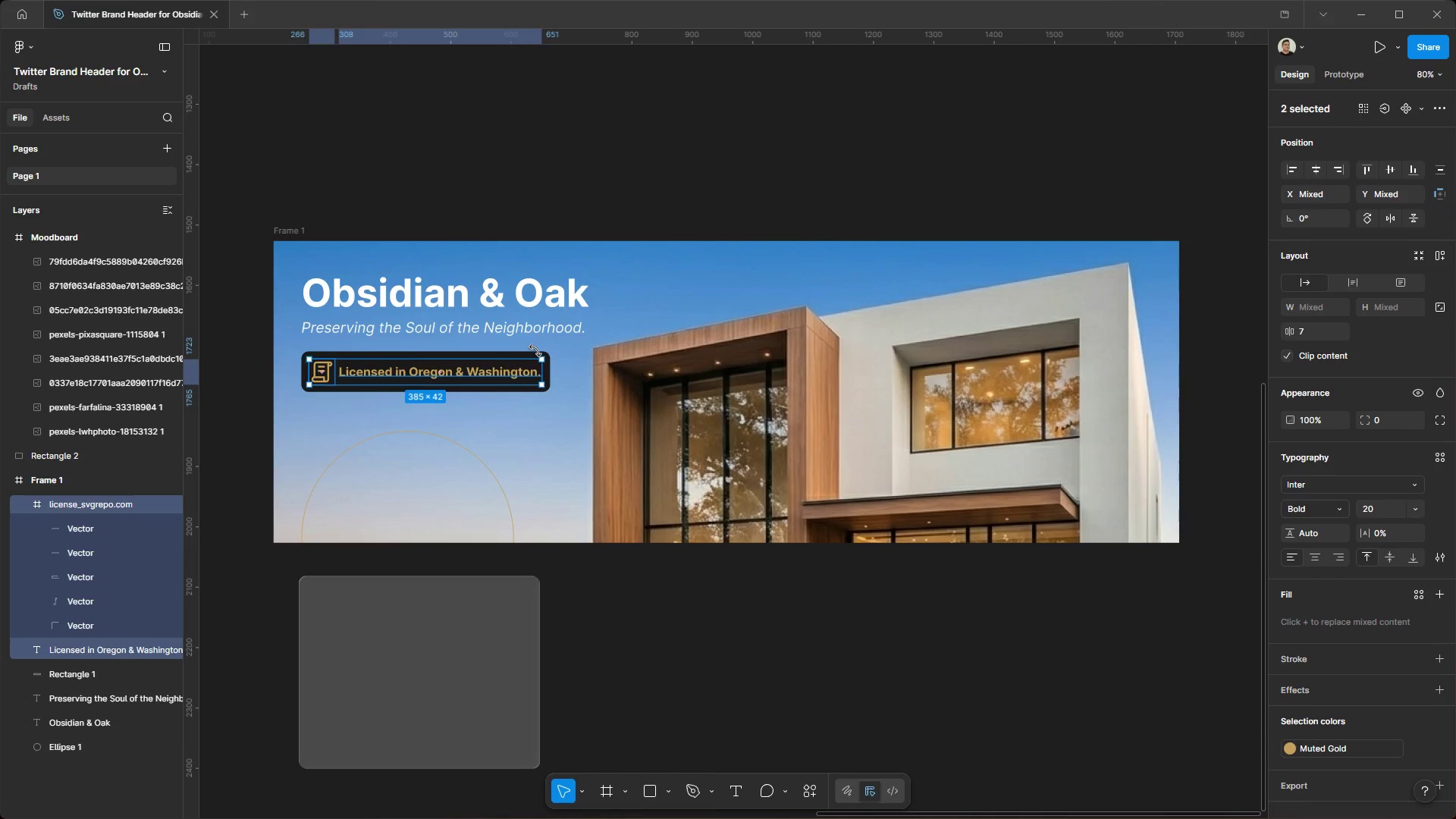 
hold_key(key=ShiftLeft, duration=1.52)
 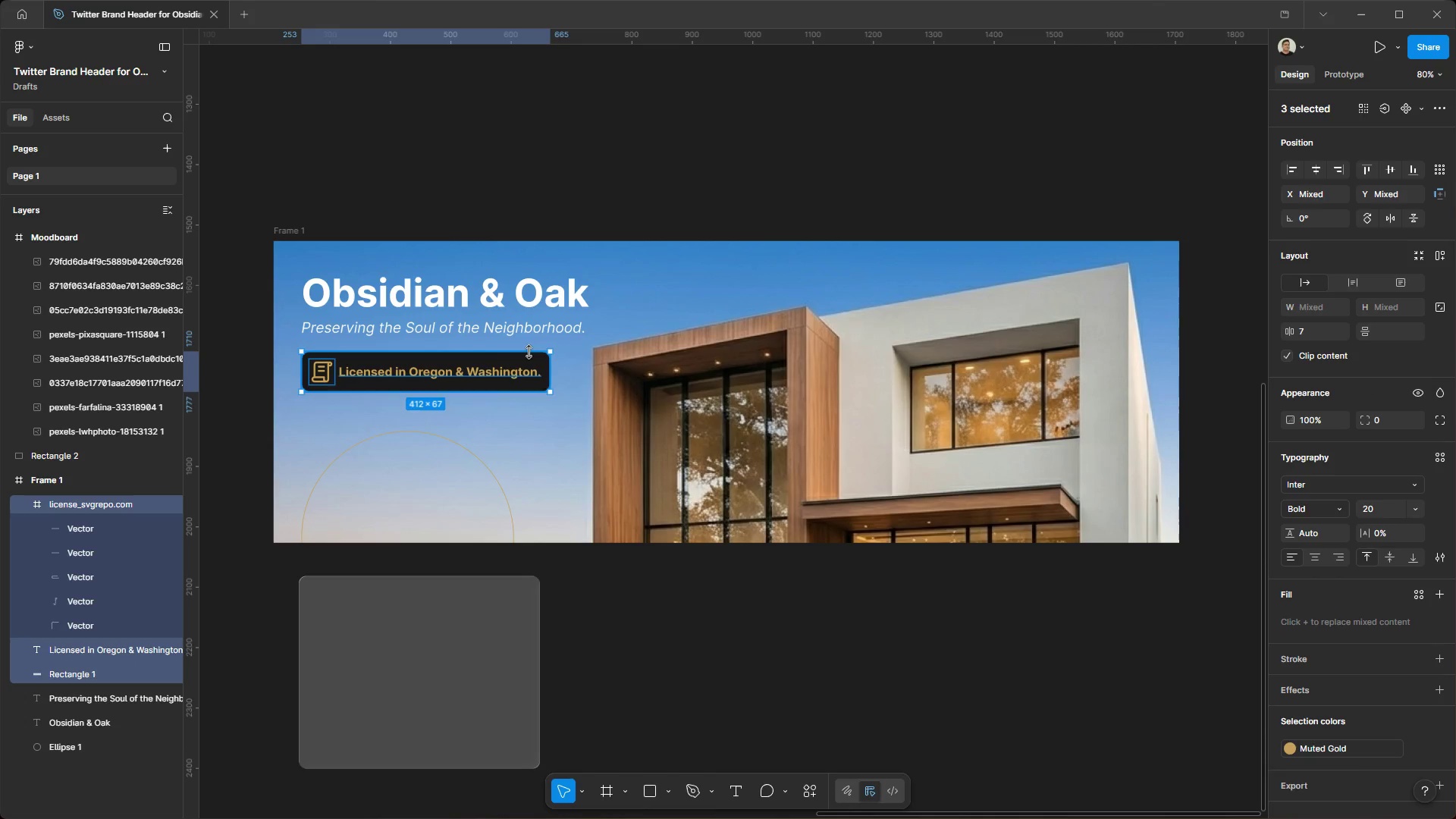 
hold_key(key=ShiftLeft, duration=0.81)
left_click([529, 352])
 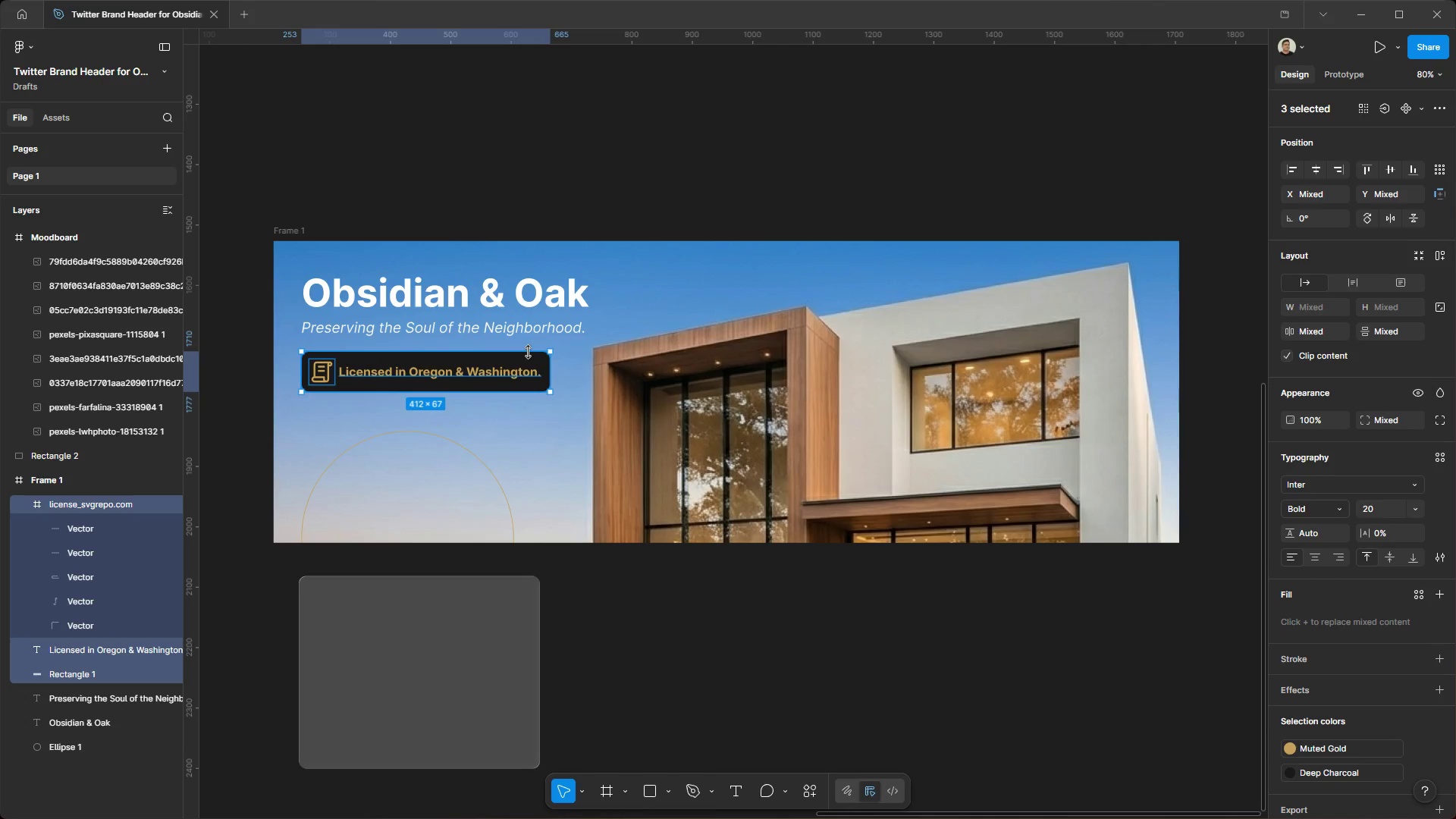 
right_click([529, 351])
 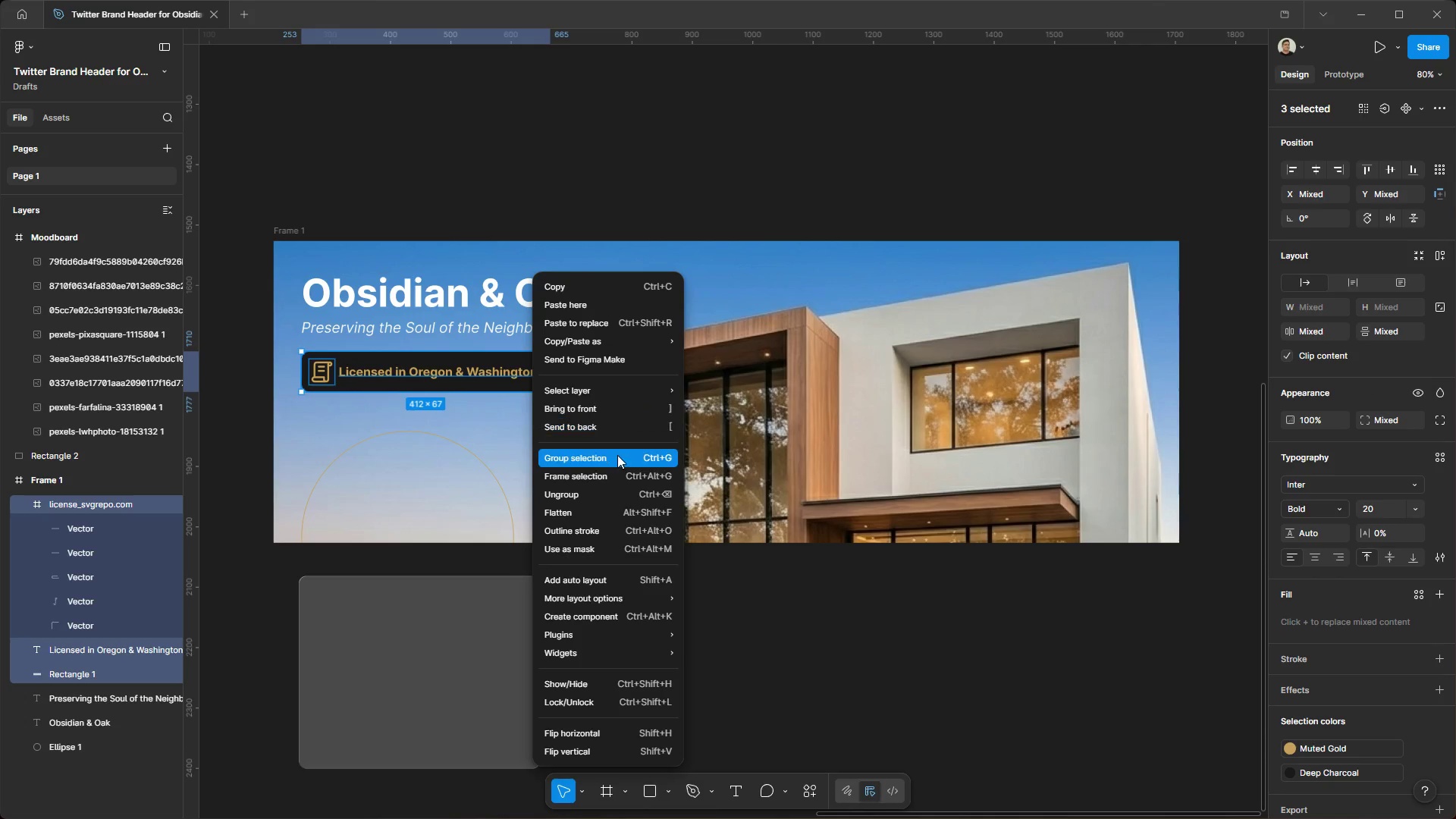 
left_click([618, 456])
 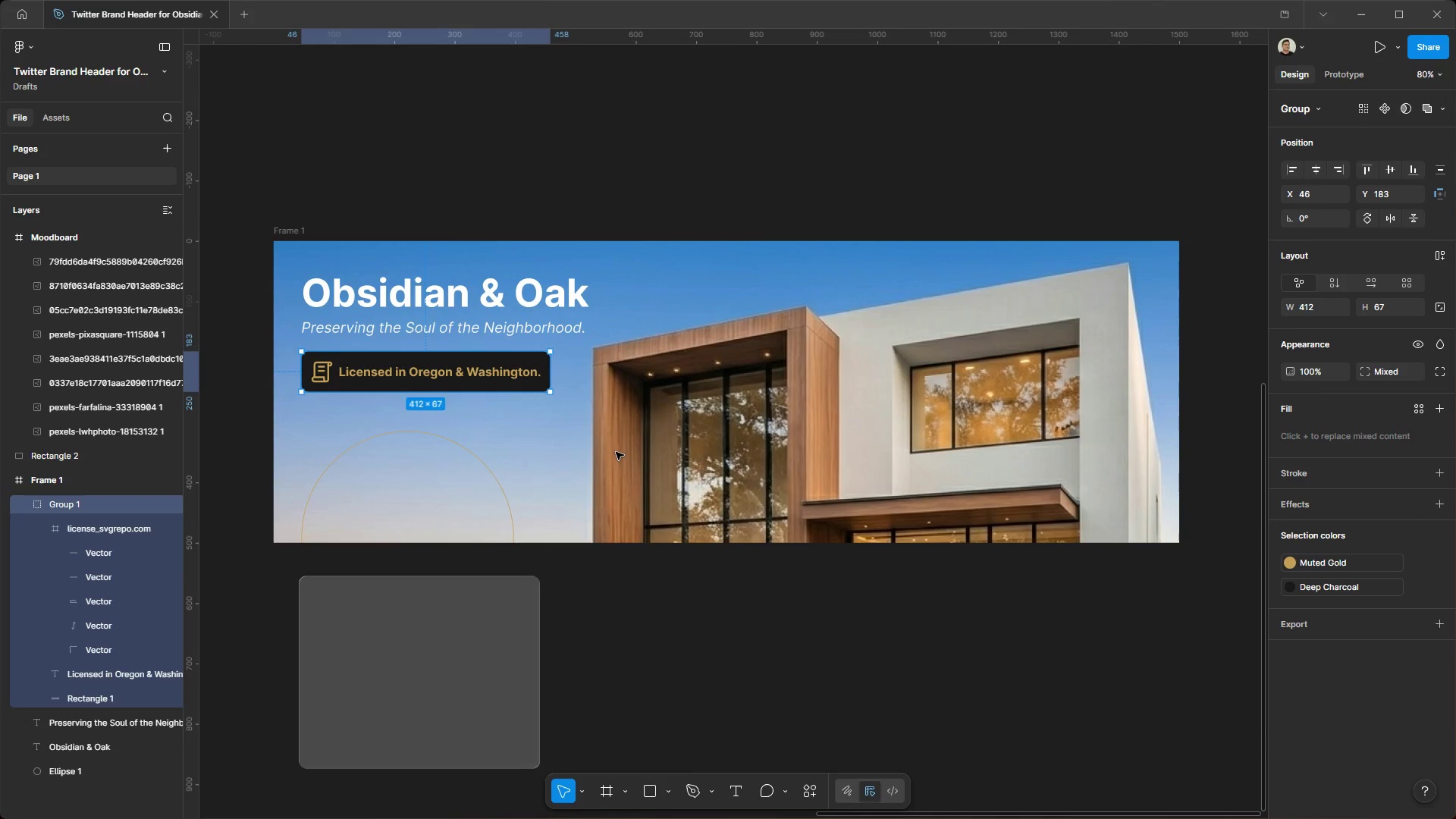 
wait(5.48)
 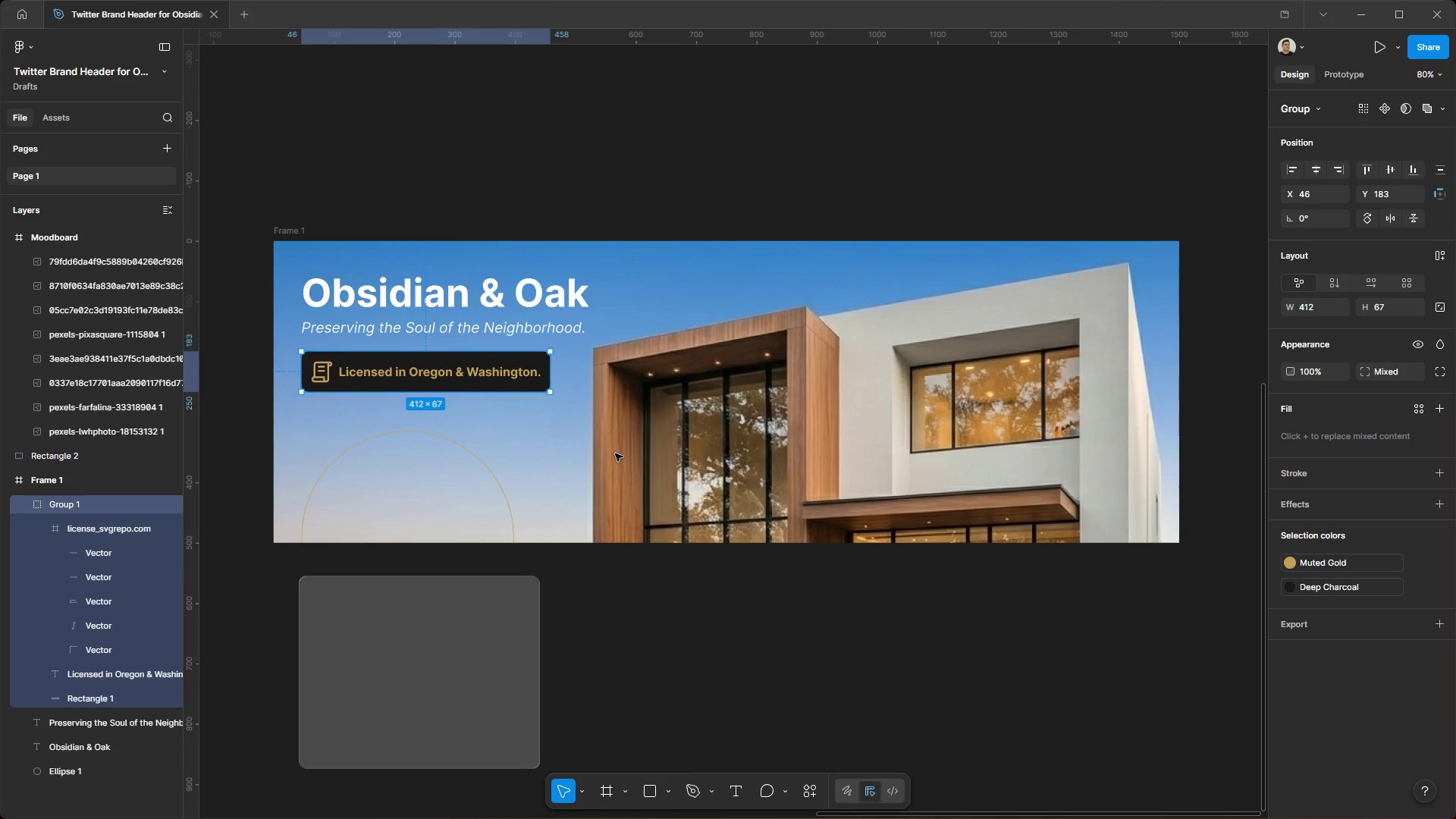 
left_click([607, 654])
 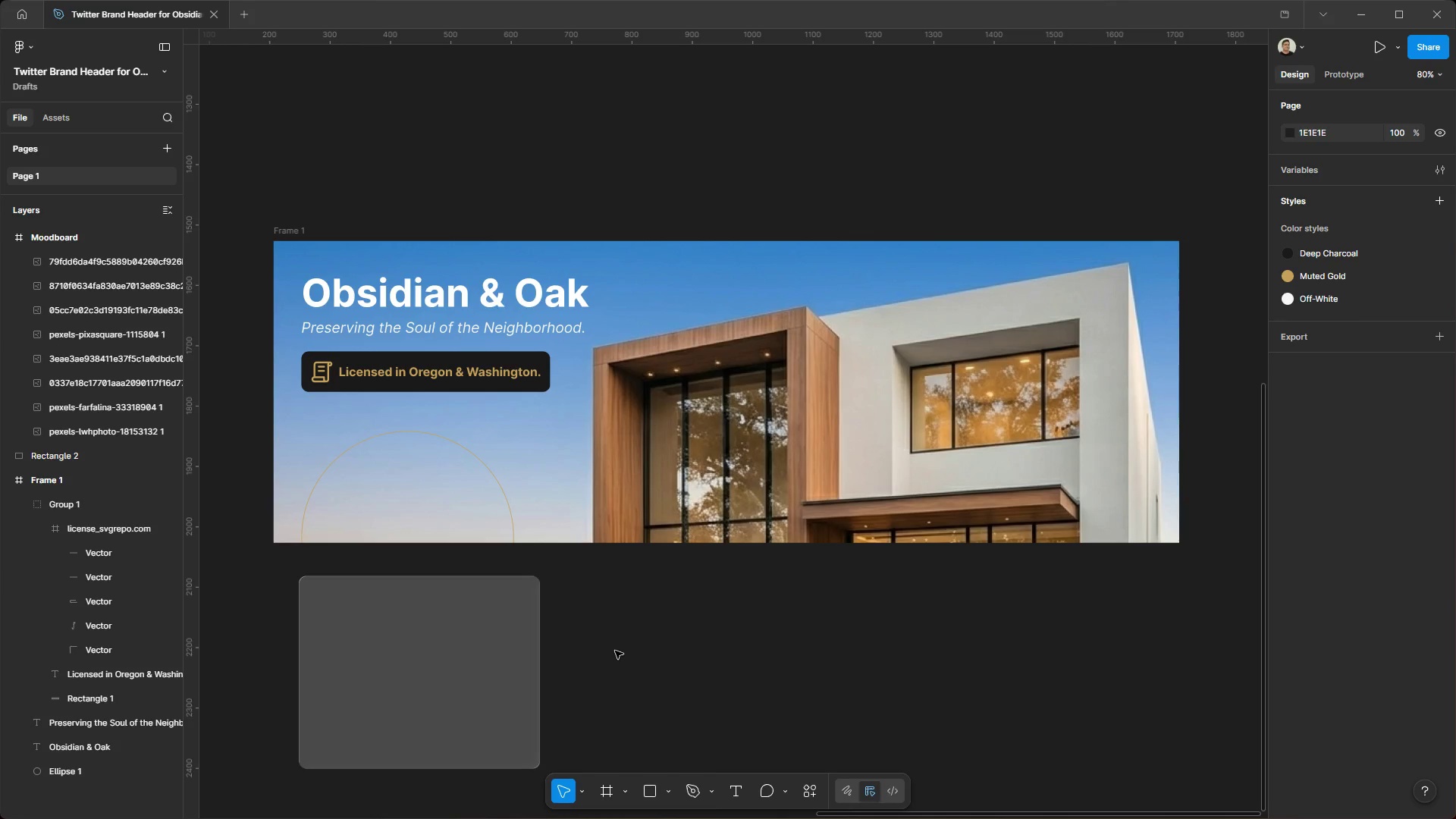 
wait(20.88)
 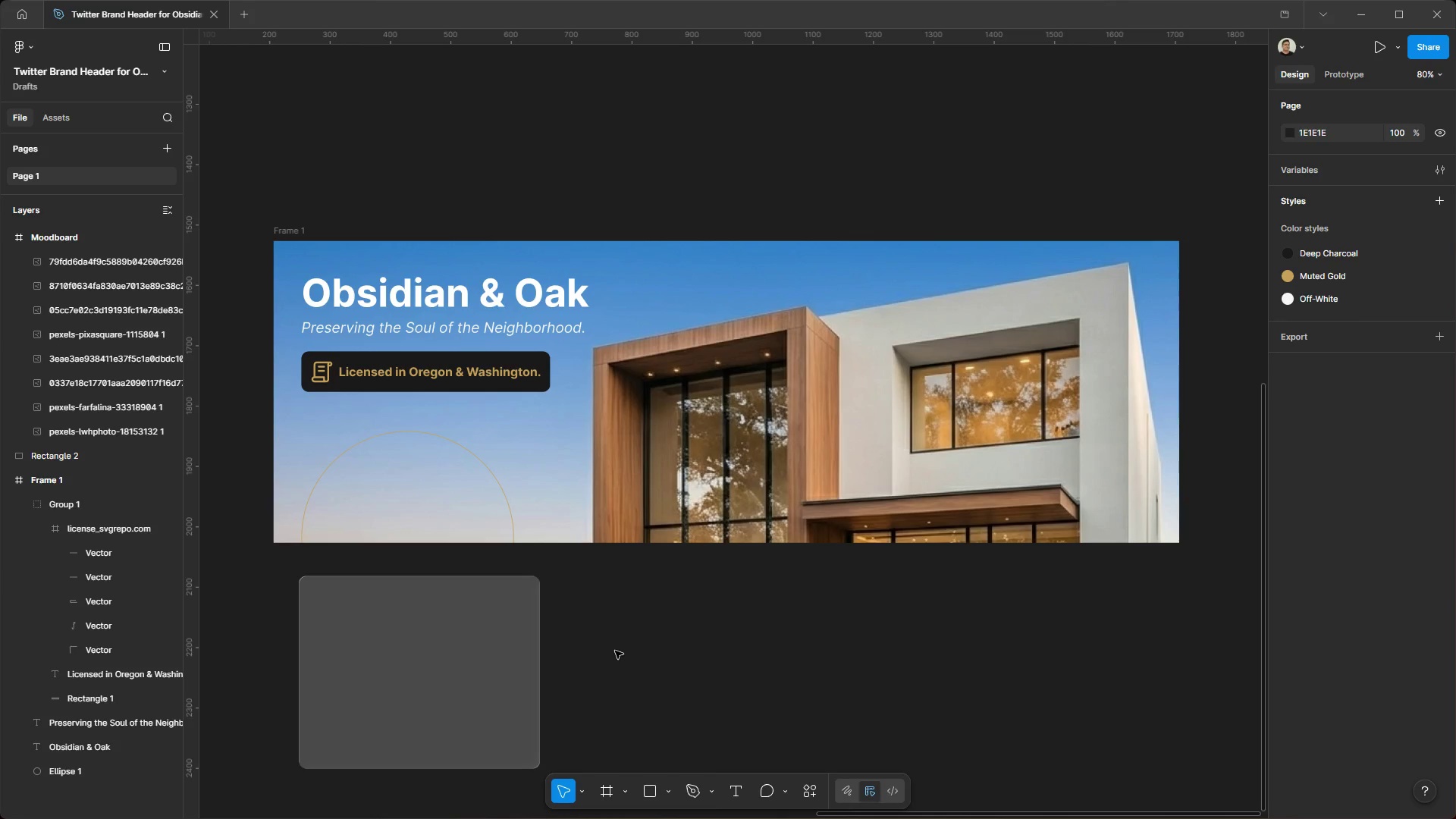 
left_click_drag(start_coordinate=[408, 306], to_coordinate=[429, 334])
 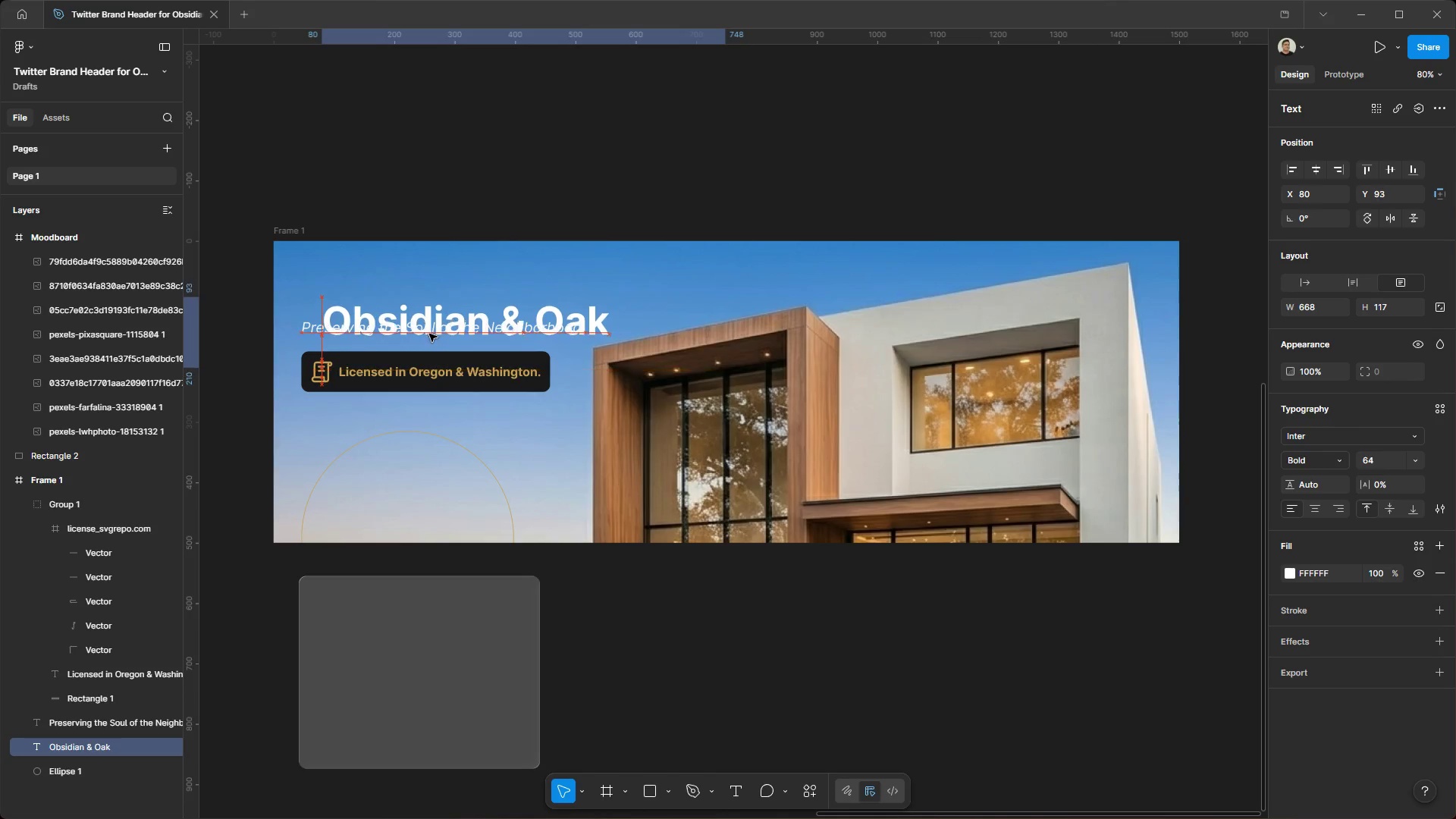 
key(Control+ControlLeft)
 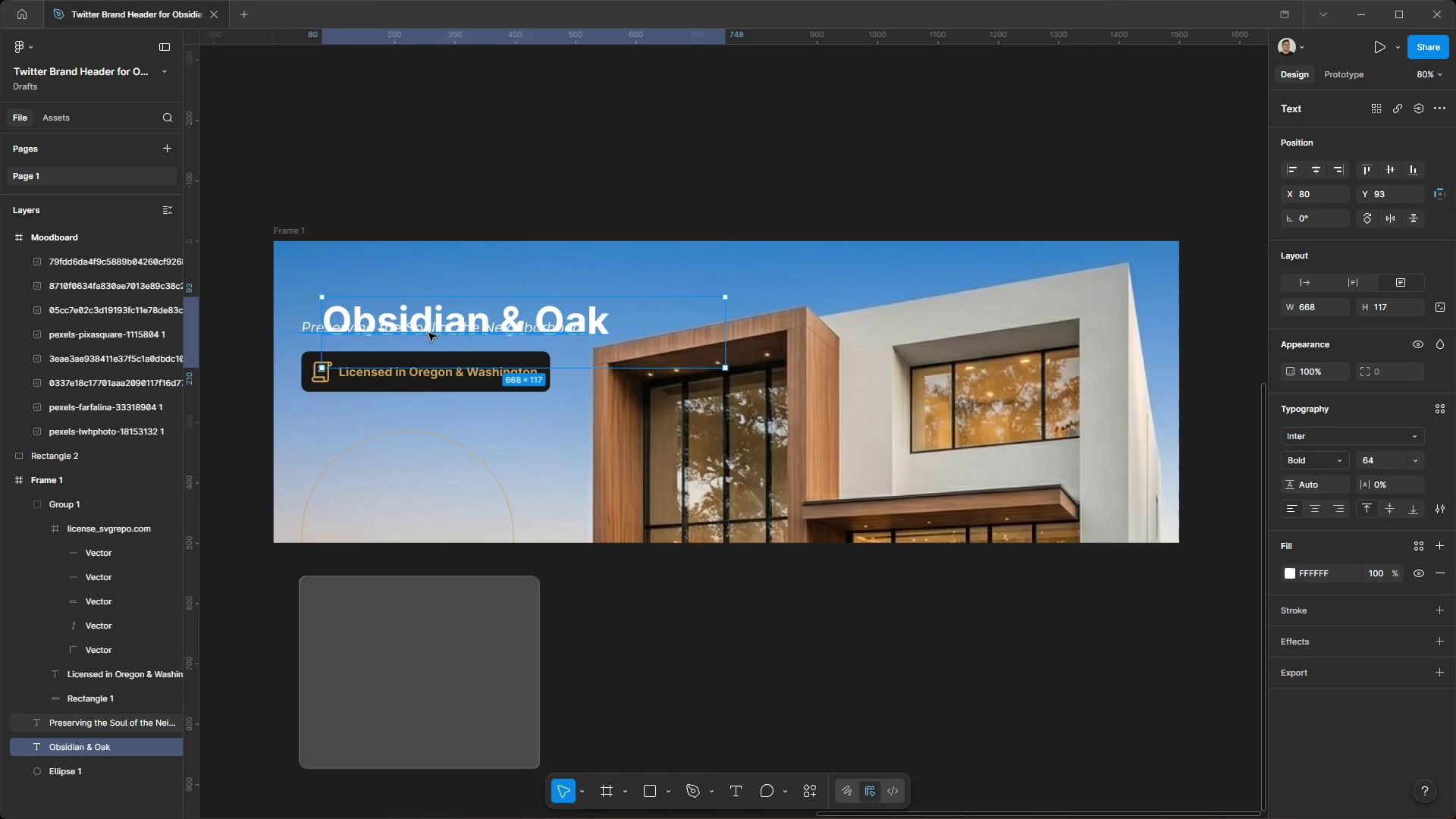 
key(Control+Z)
 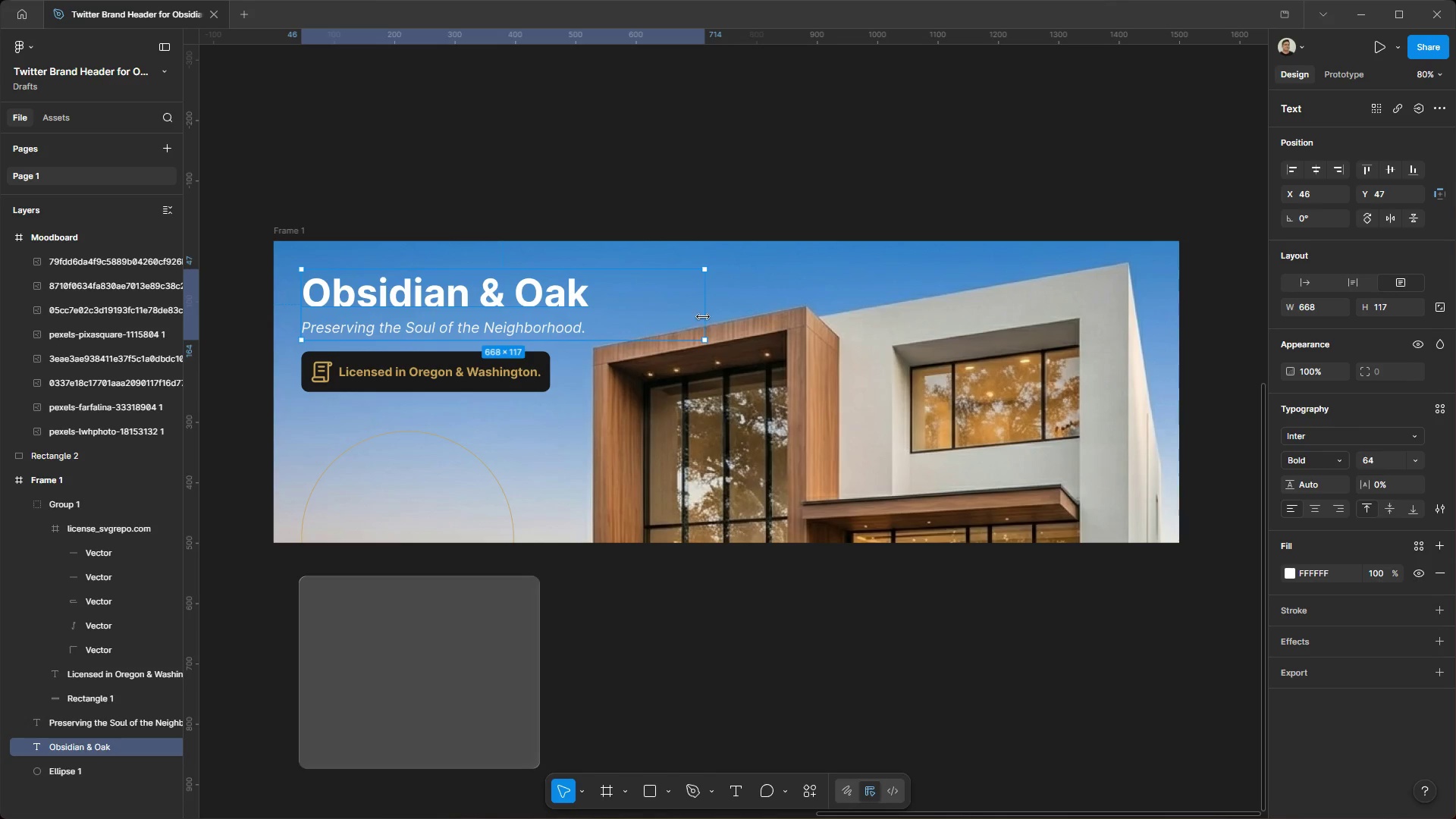 
left_click_drag(start_coordinate=[702, 317], to_coordinate=[598, 315])
 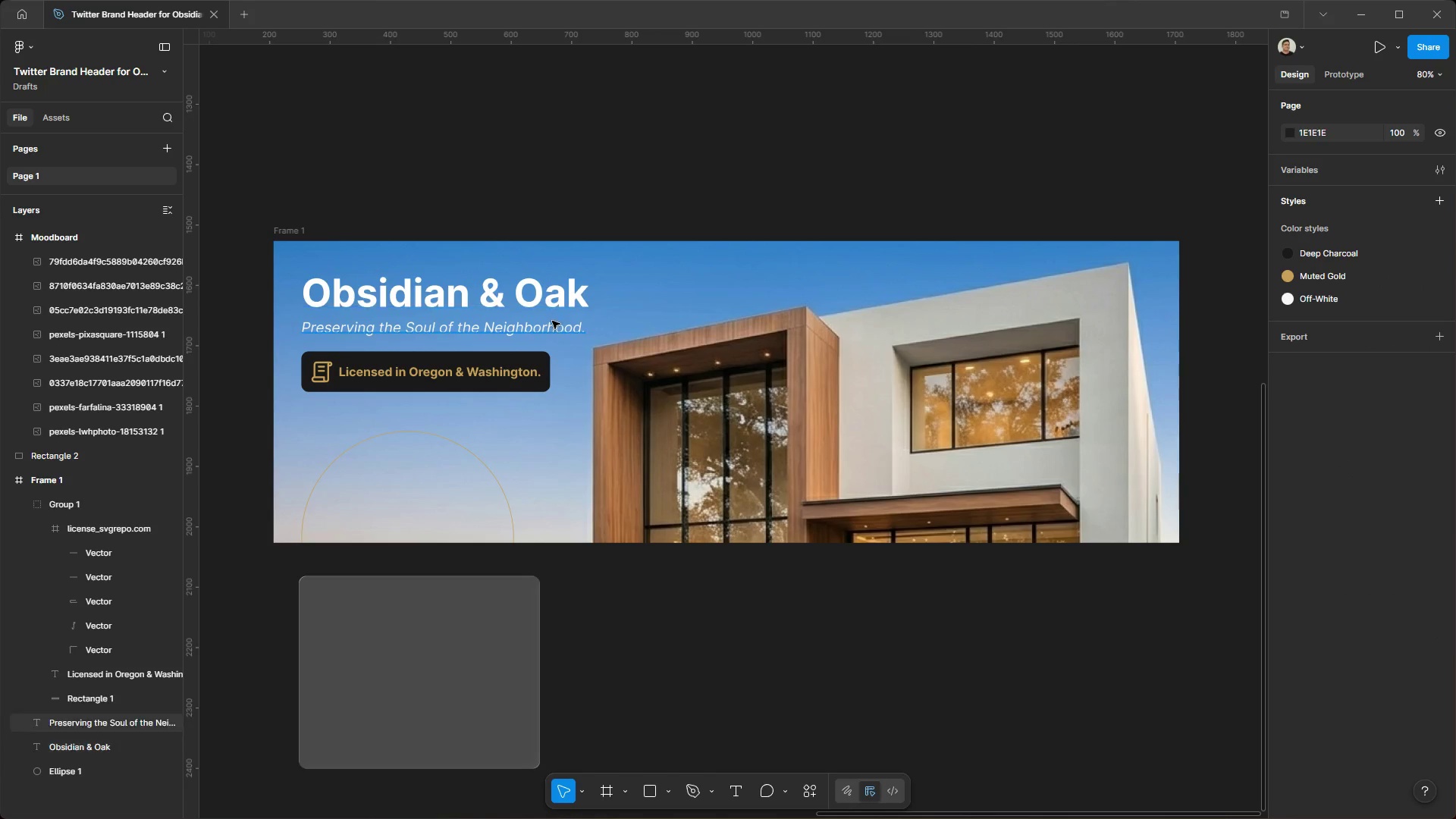 
left_click_drag(start_coordinate=[552, 327], to_coordinate=[558, 332])
 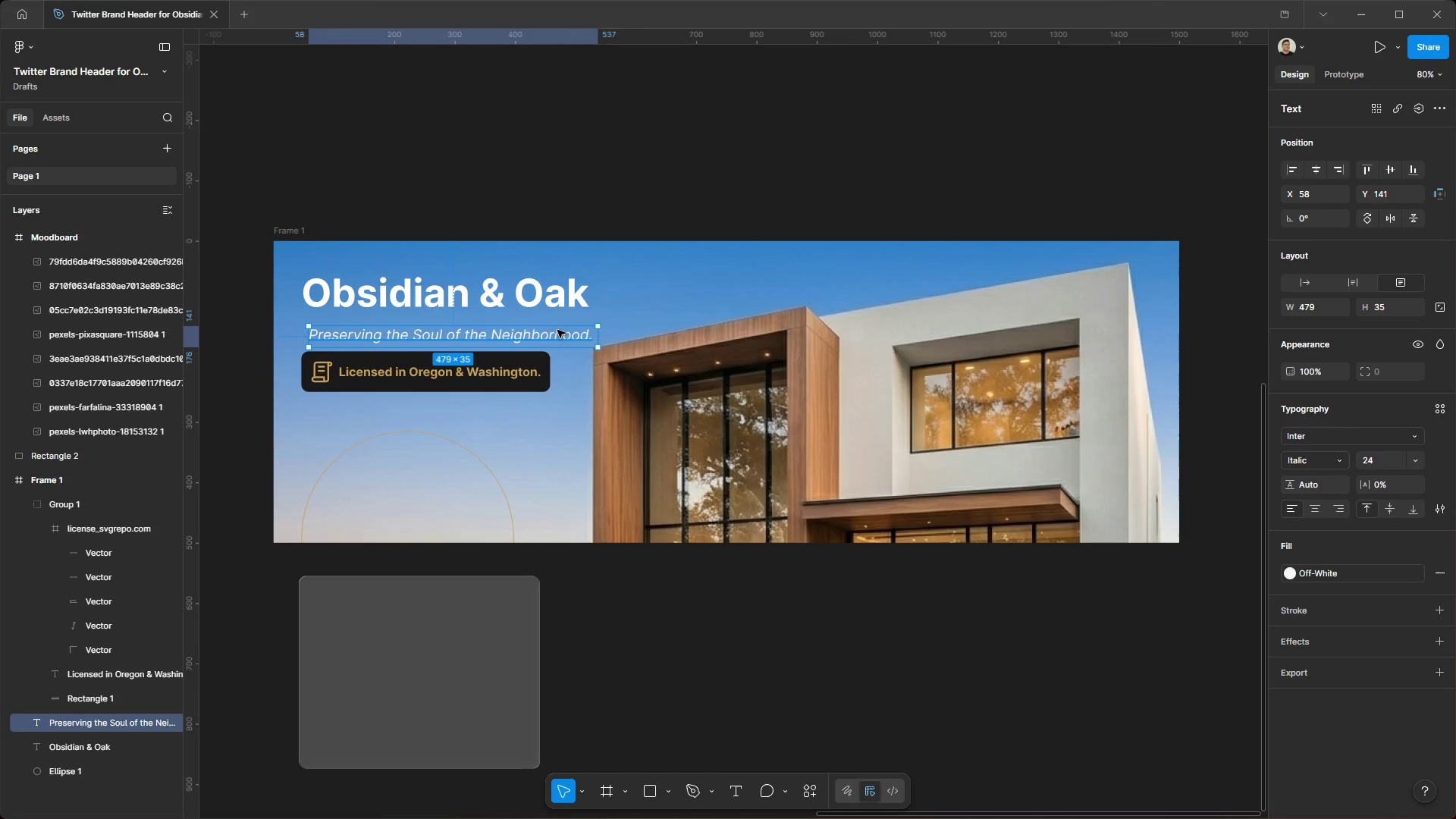 
key(Control+ControlLeft)
 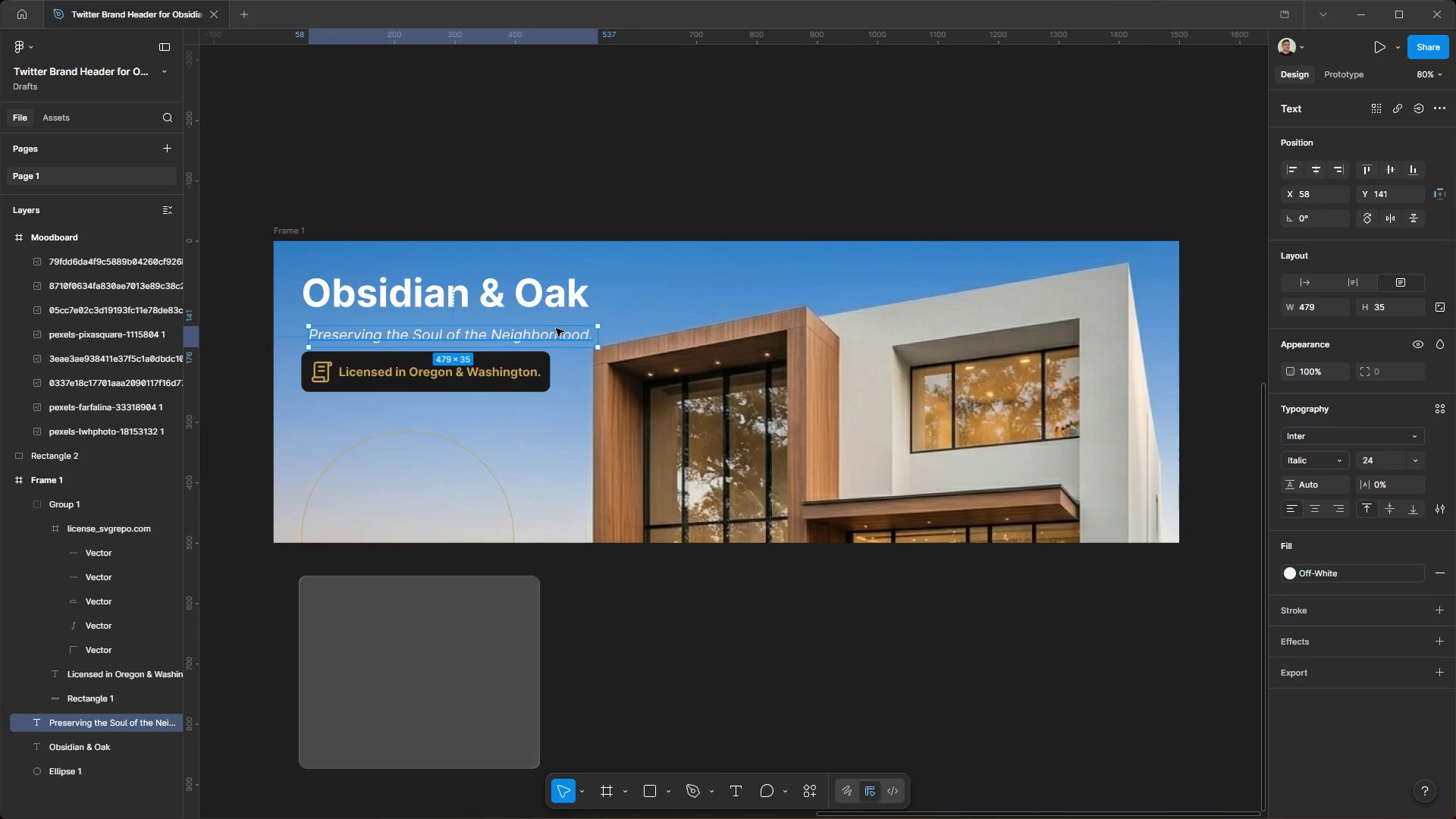 
key(Control+Z)
 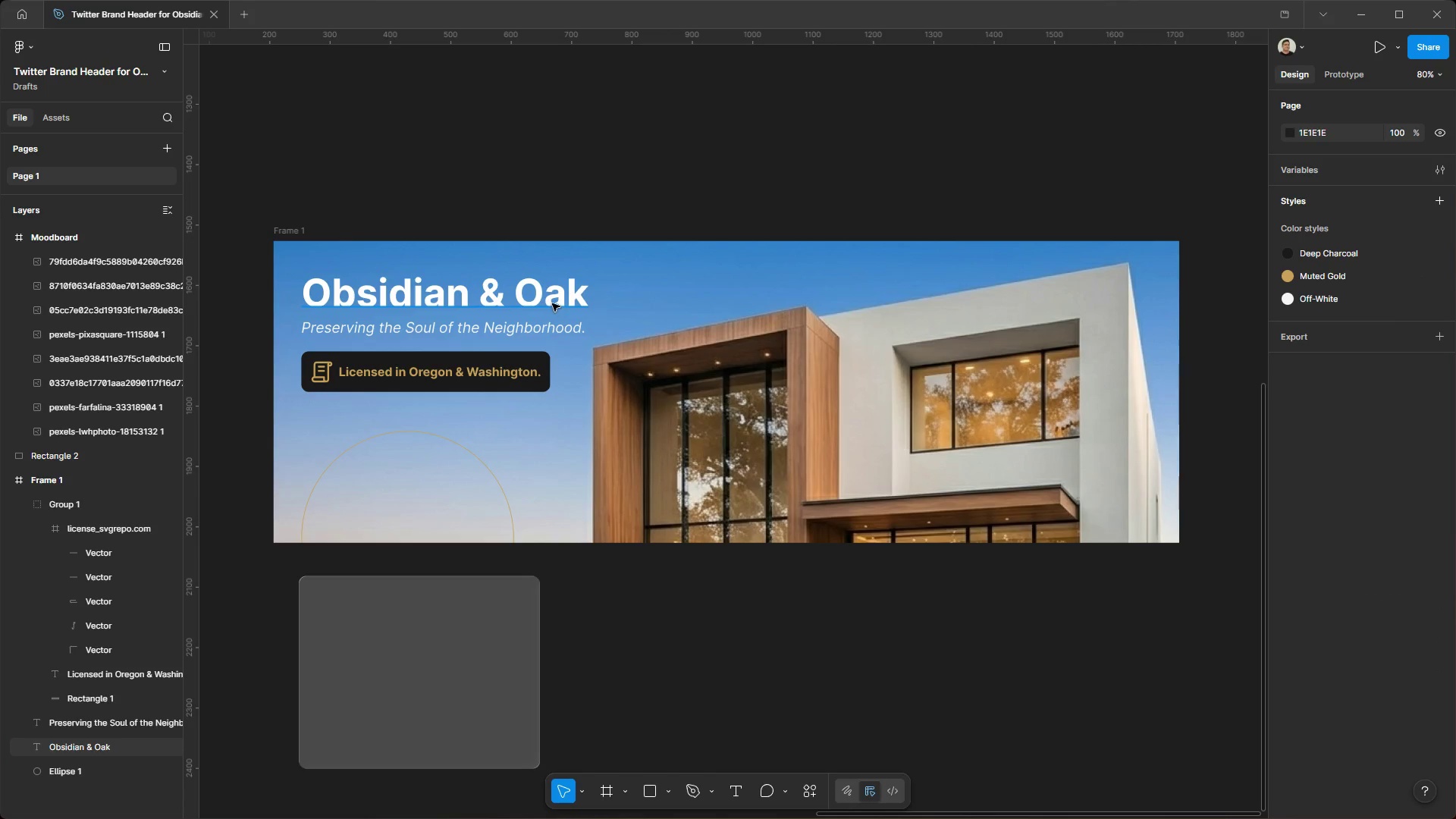 
hold_key(key=ShiftLeft, duration=0.55)
left_click([551, 297])
 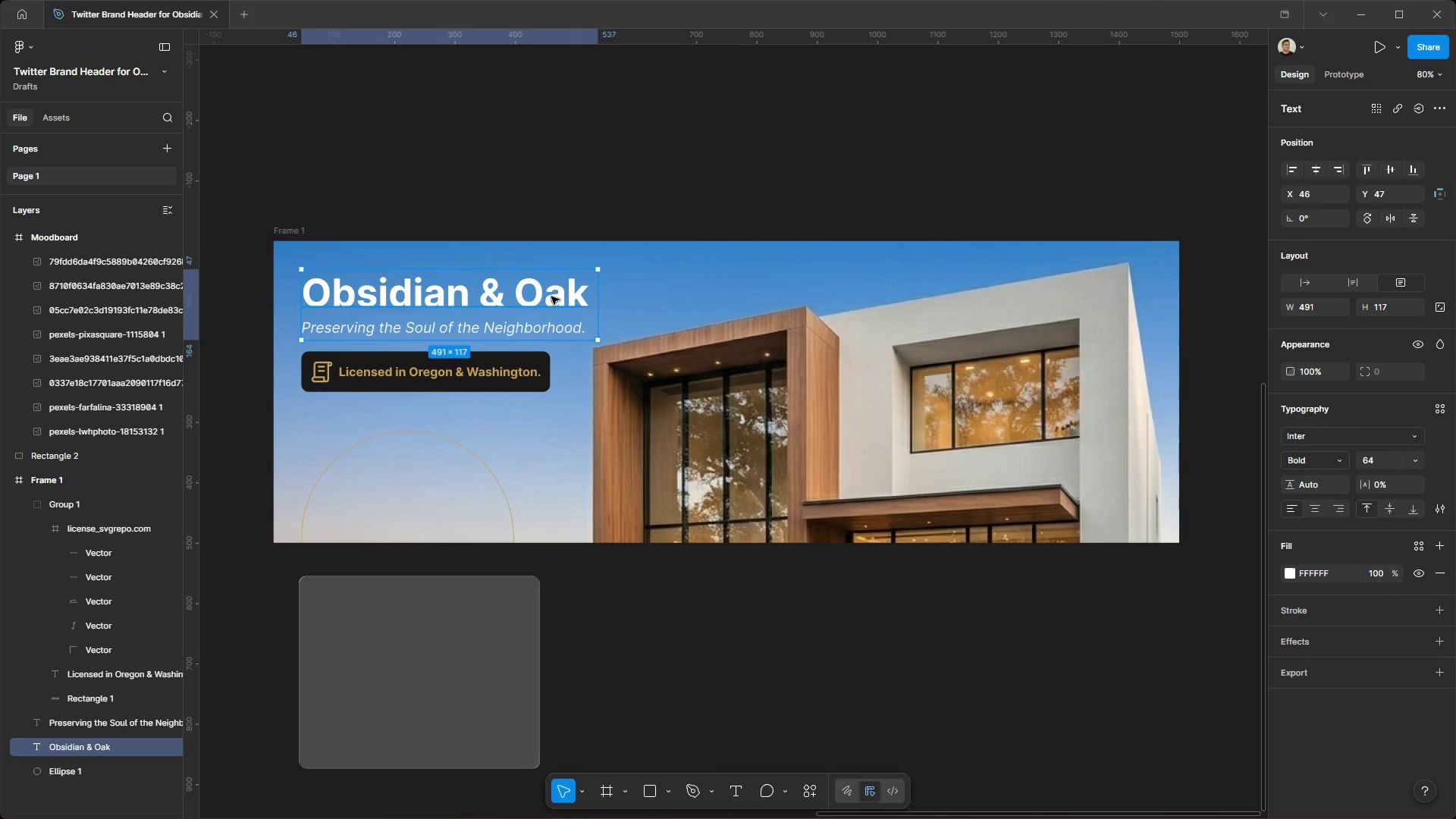 
left_click_drag(start_coordinate=[552, 297], to_coordinate=[566, 305])
 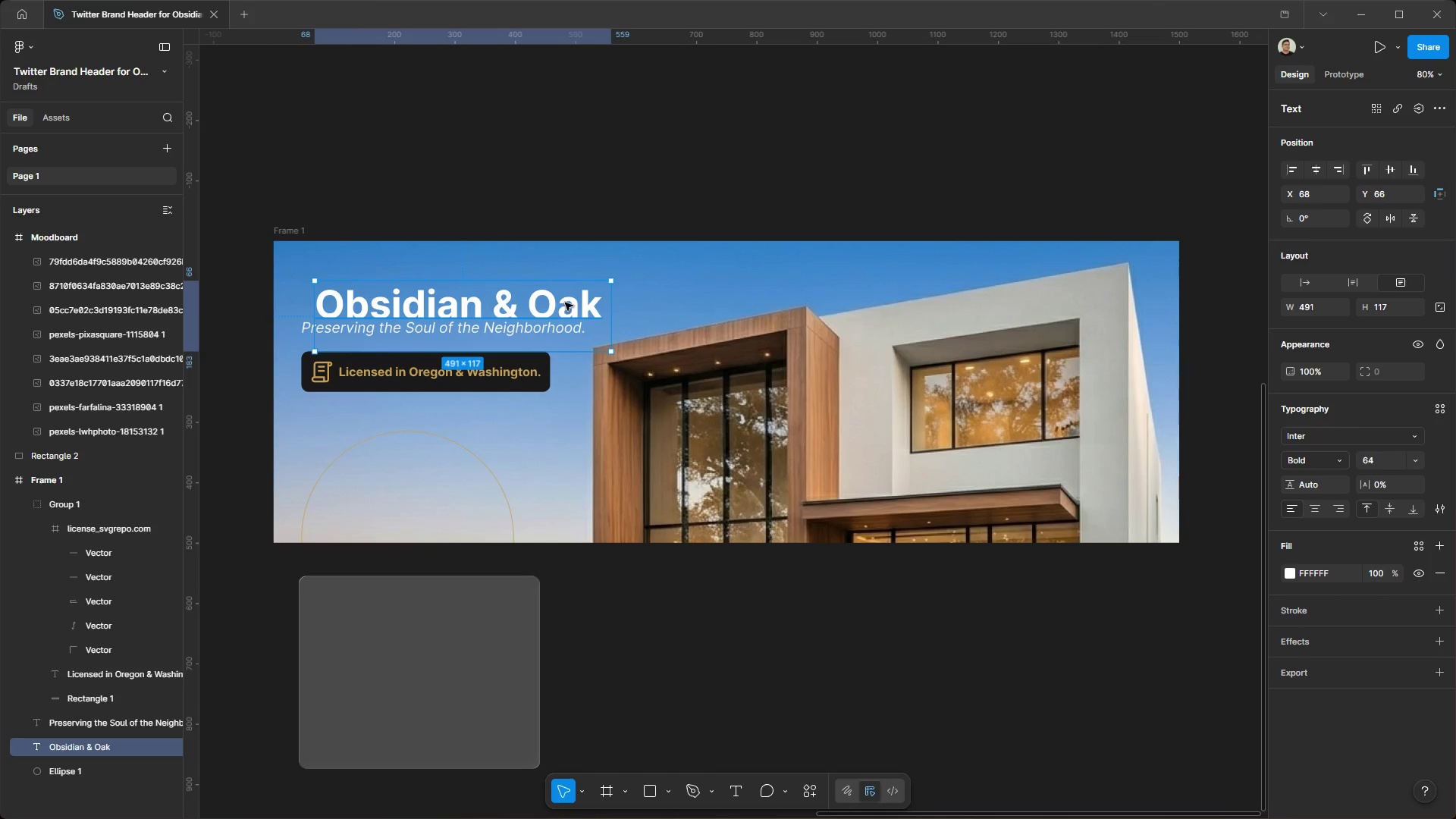 
key(Control+Z)
 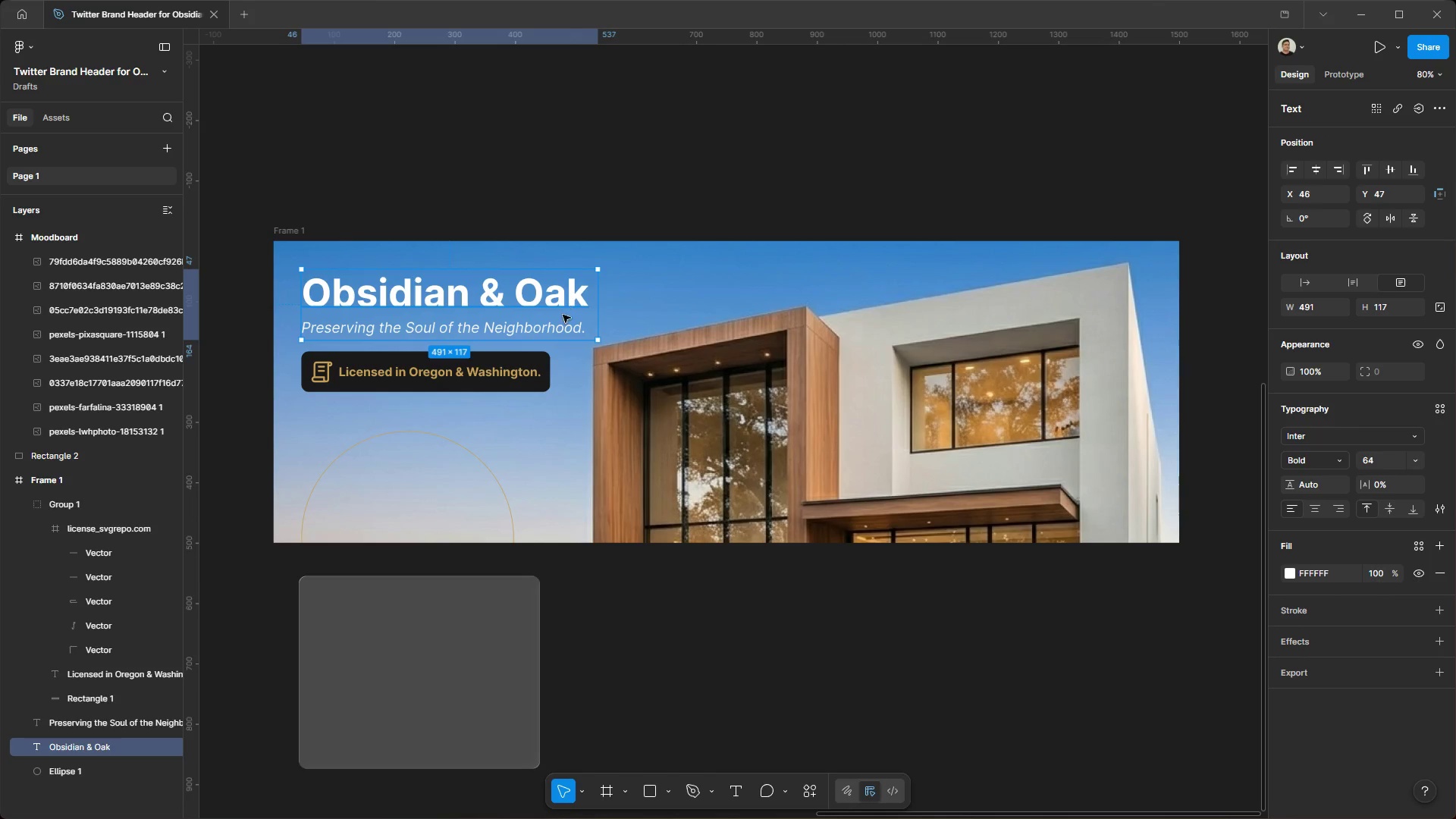 
hold_key(key=ShiftLeft, duration=0.77)
left_click([560, 330])
 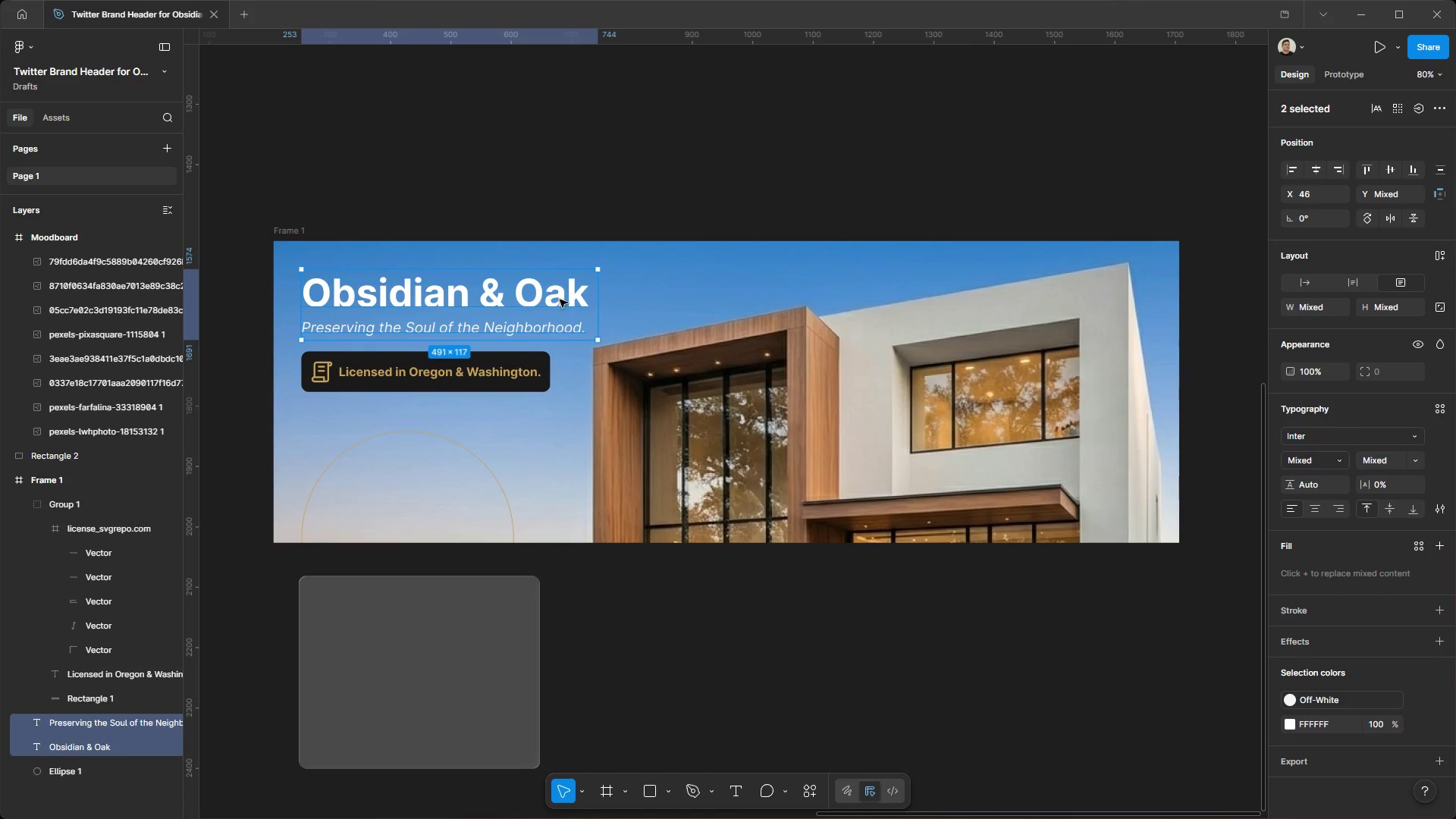 
left_click_drag(start_coordinate=[560, 299], to_coordinate=[588, 309])
 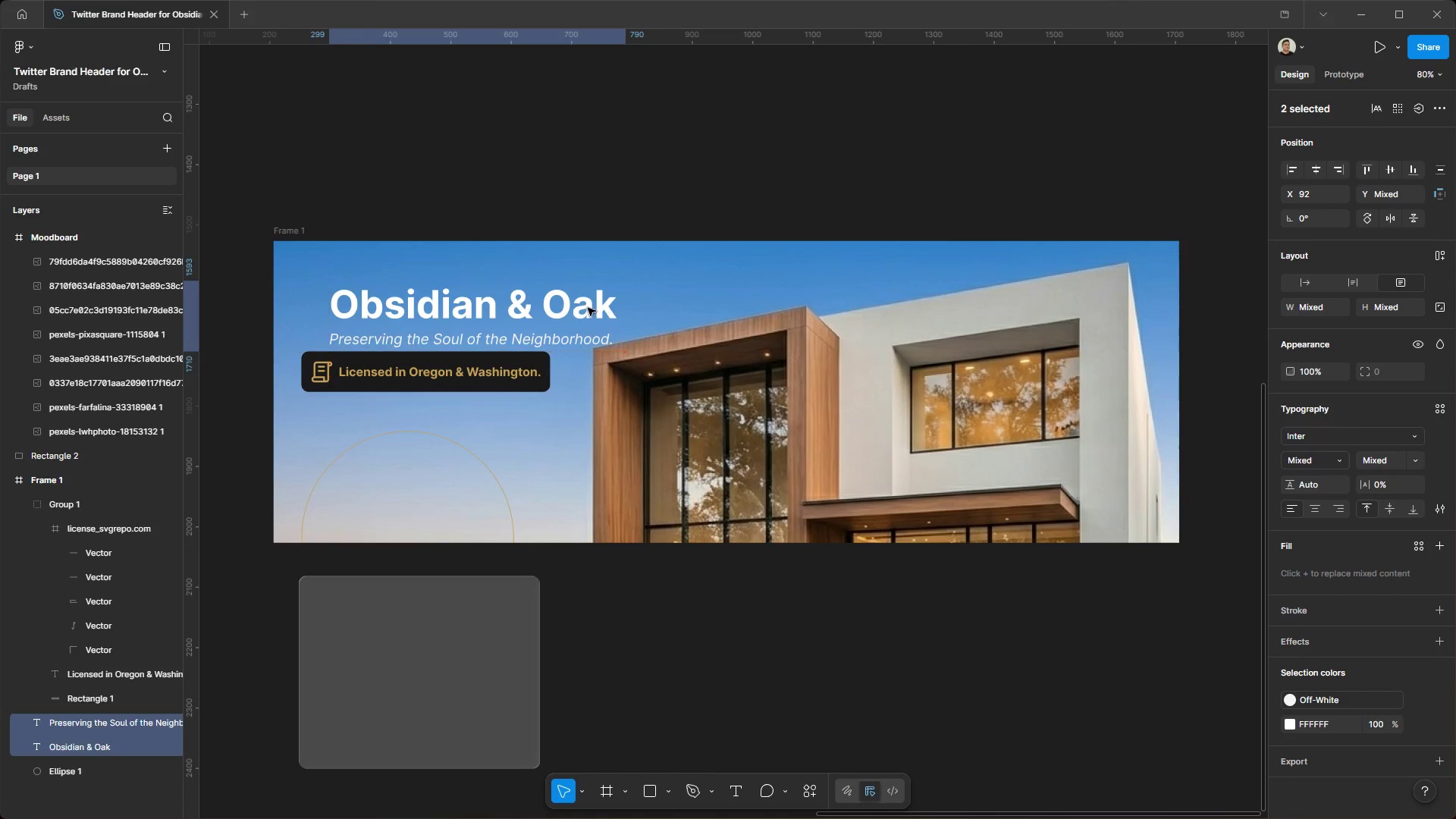 
key(Control+ControlLeft)
 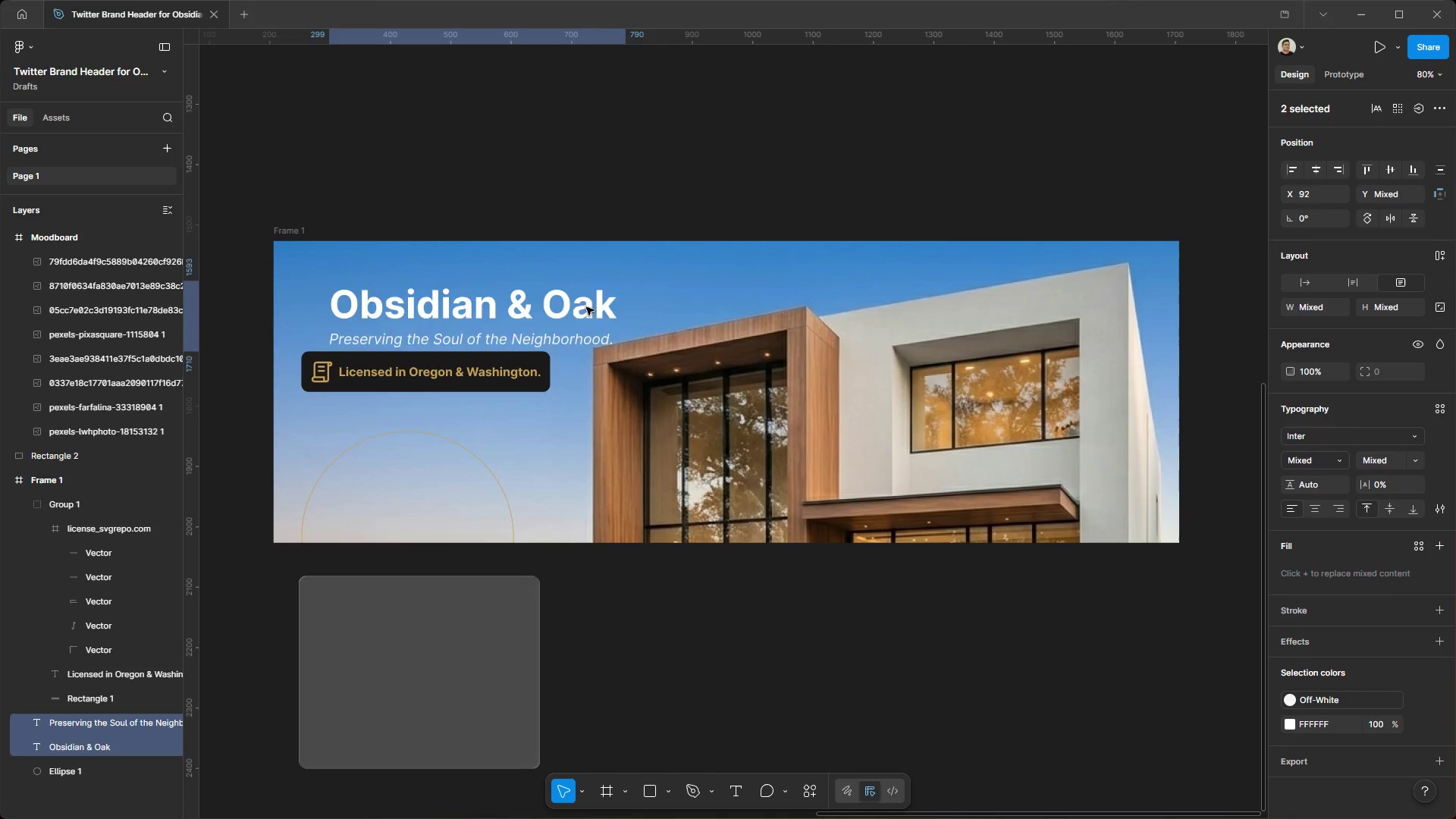 
key(Control+Z)
 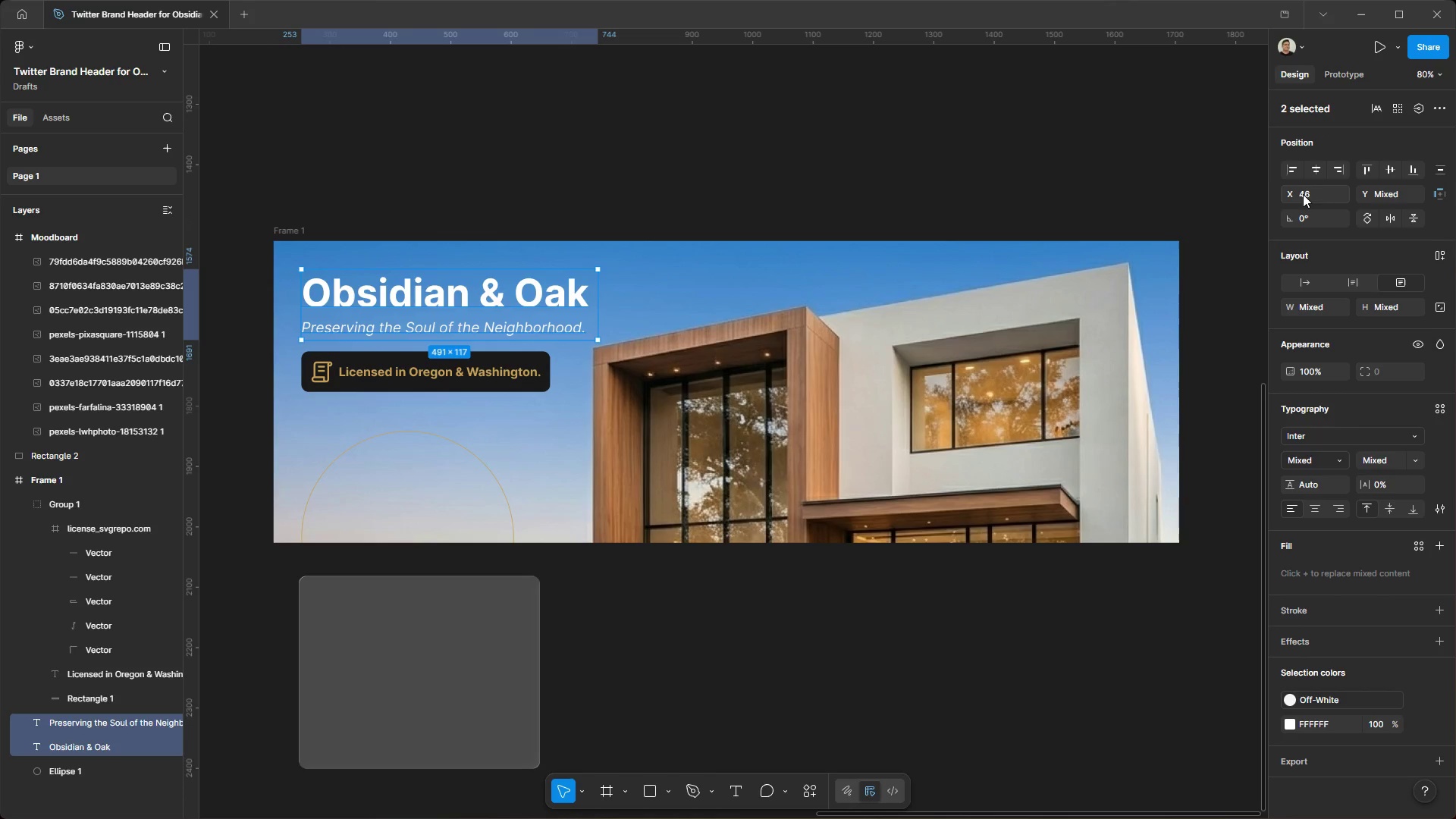 
left_click([1294, 171])
 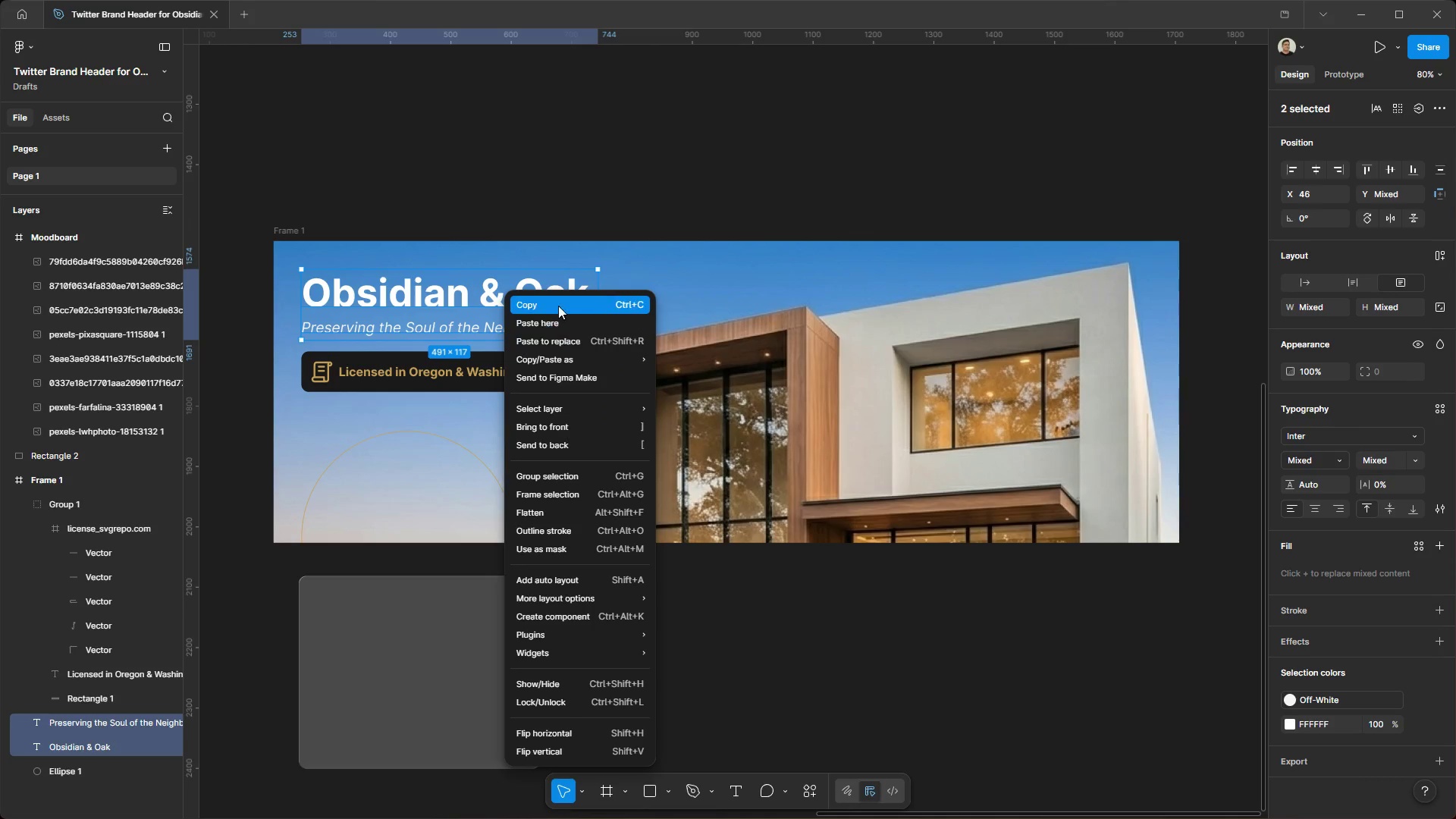 
left_click([576, 477])
 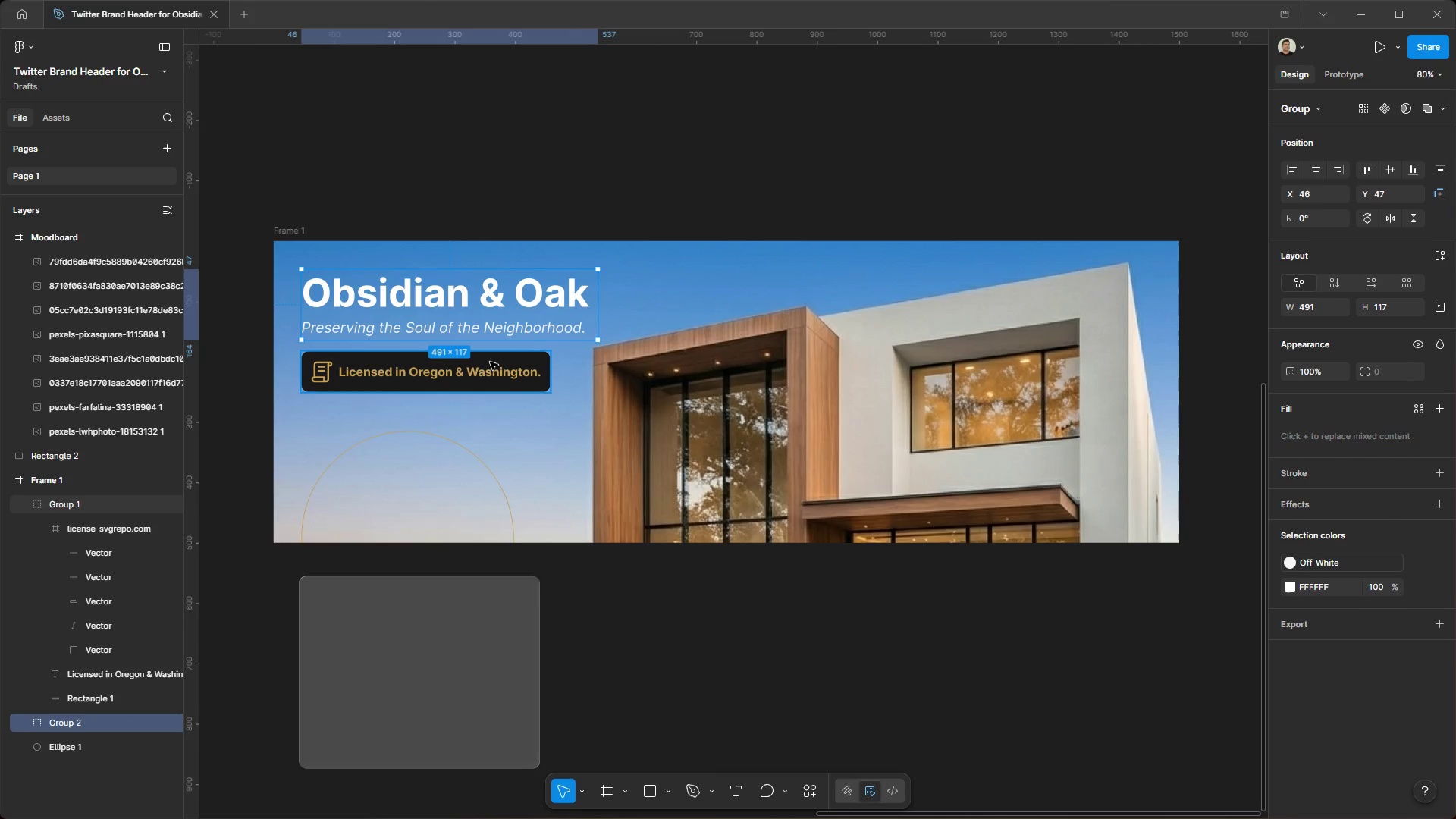 
hold_key(key=ShiftLeft, duration=0.45)
left_click([490, 362])
 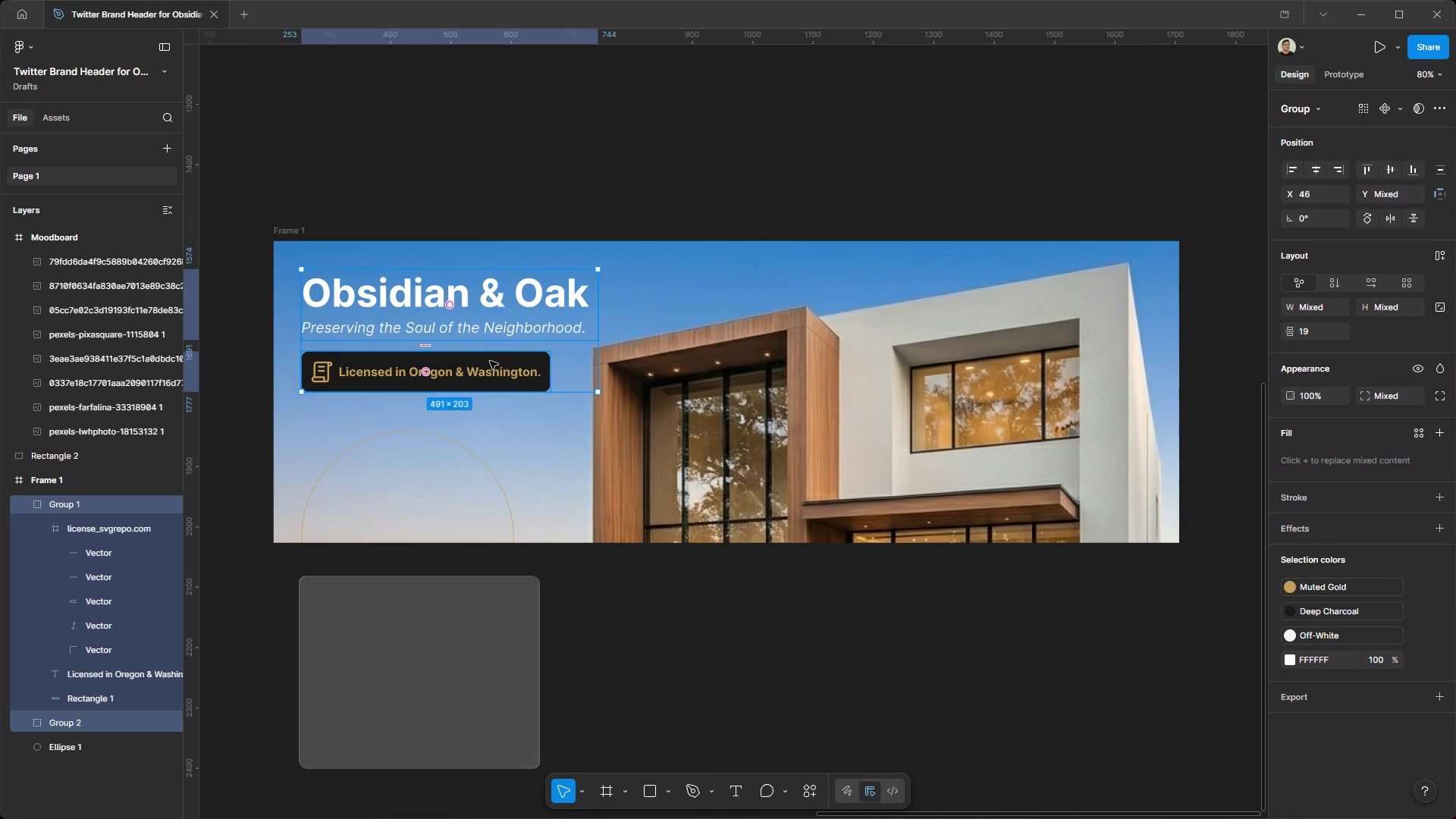 
right_click([490, 361])
 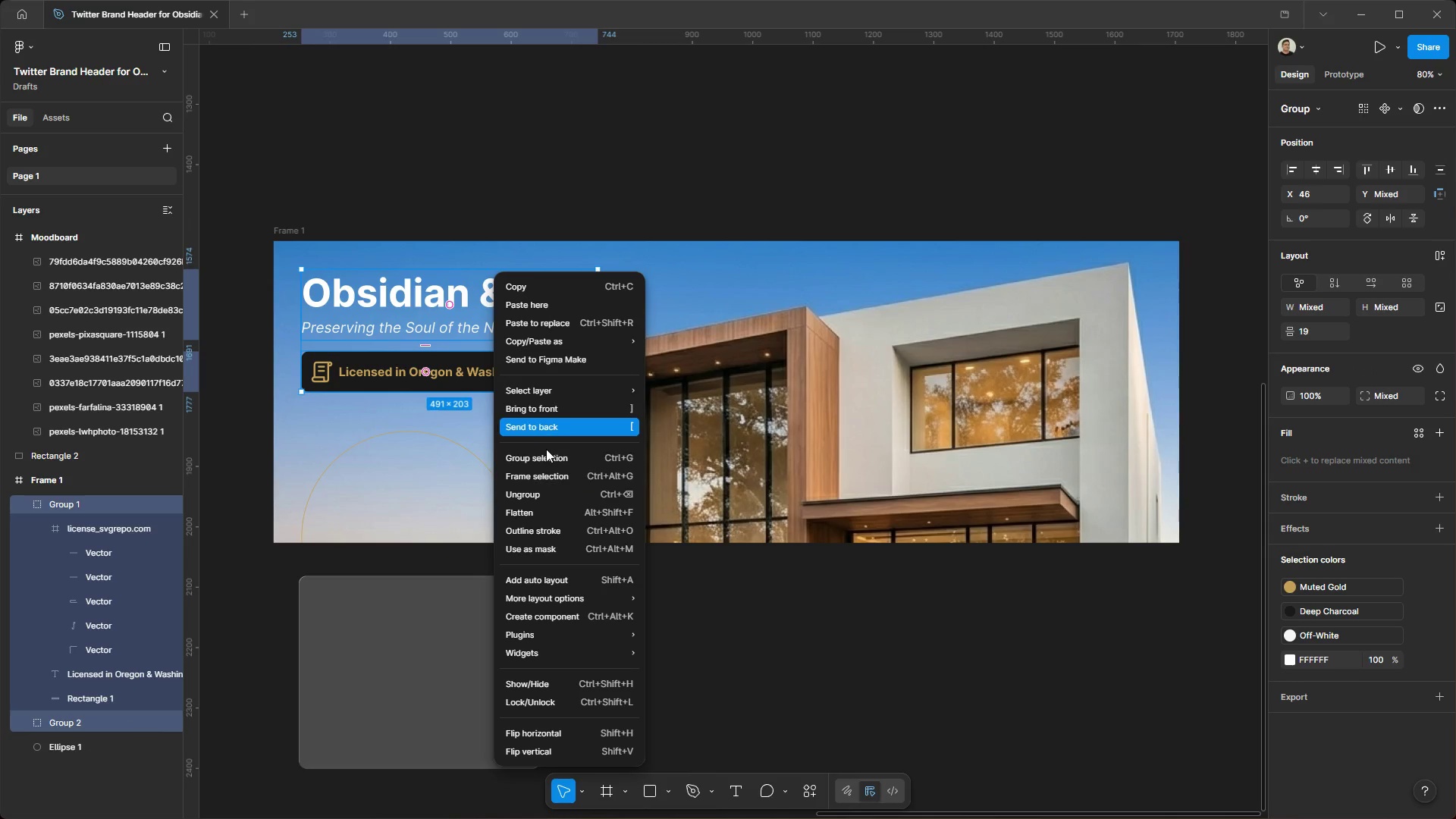 
left_click([546, 451])
 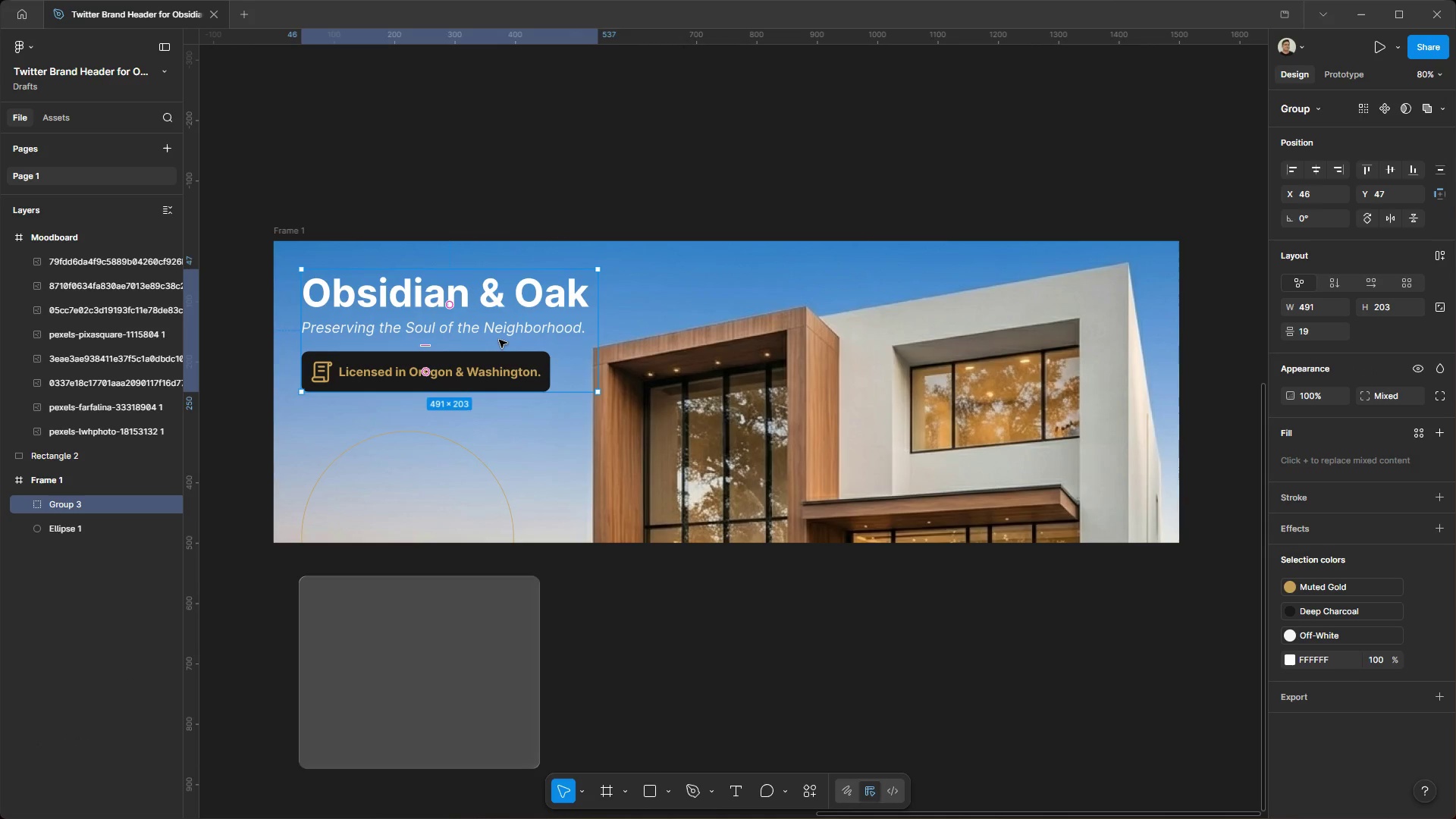 
right_click([499, 340])
 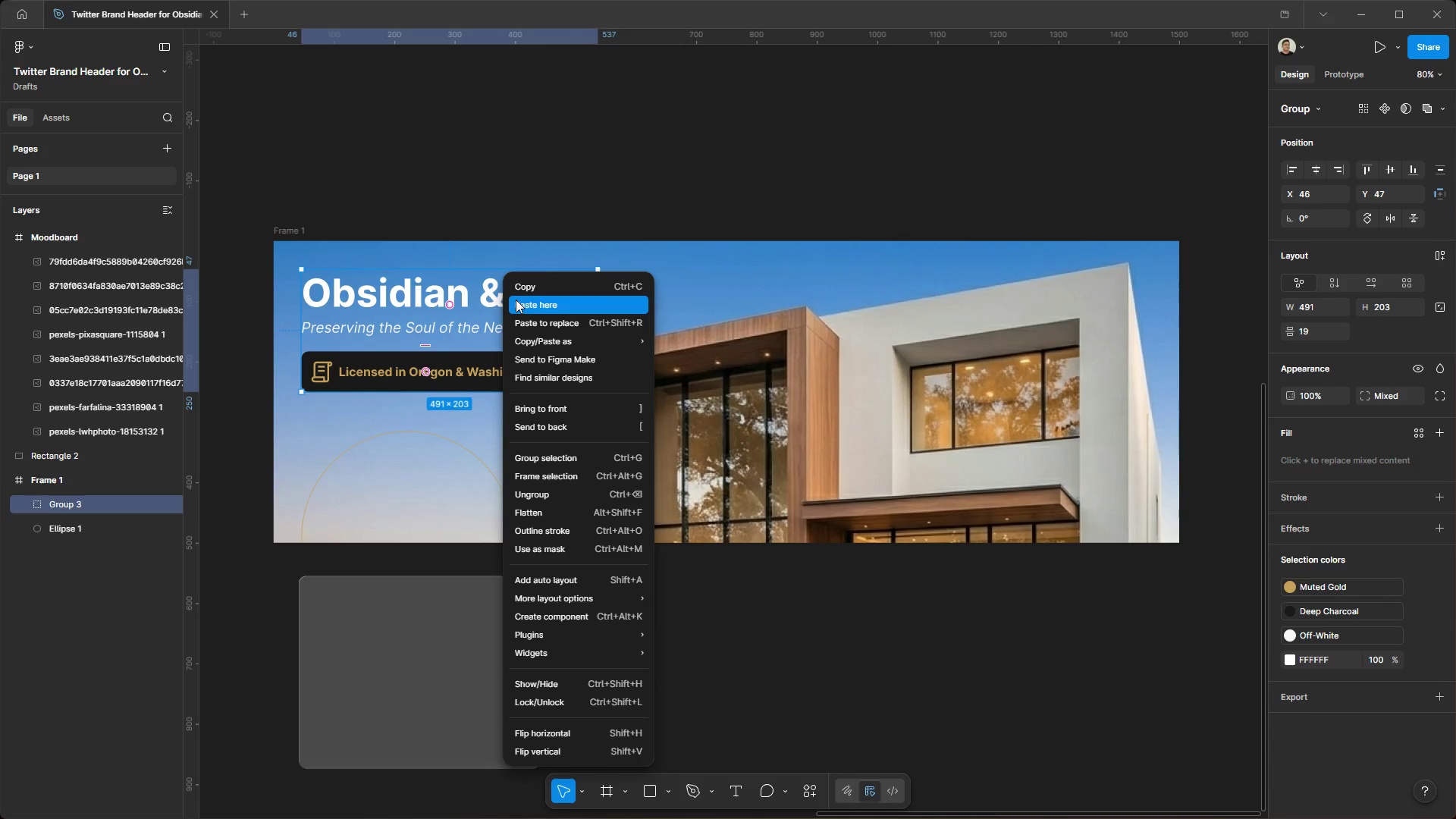 
left_click([549, 406])
 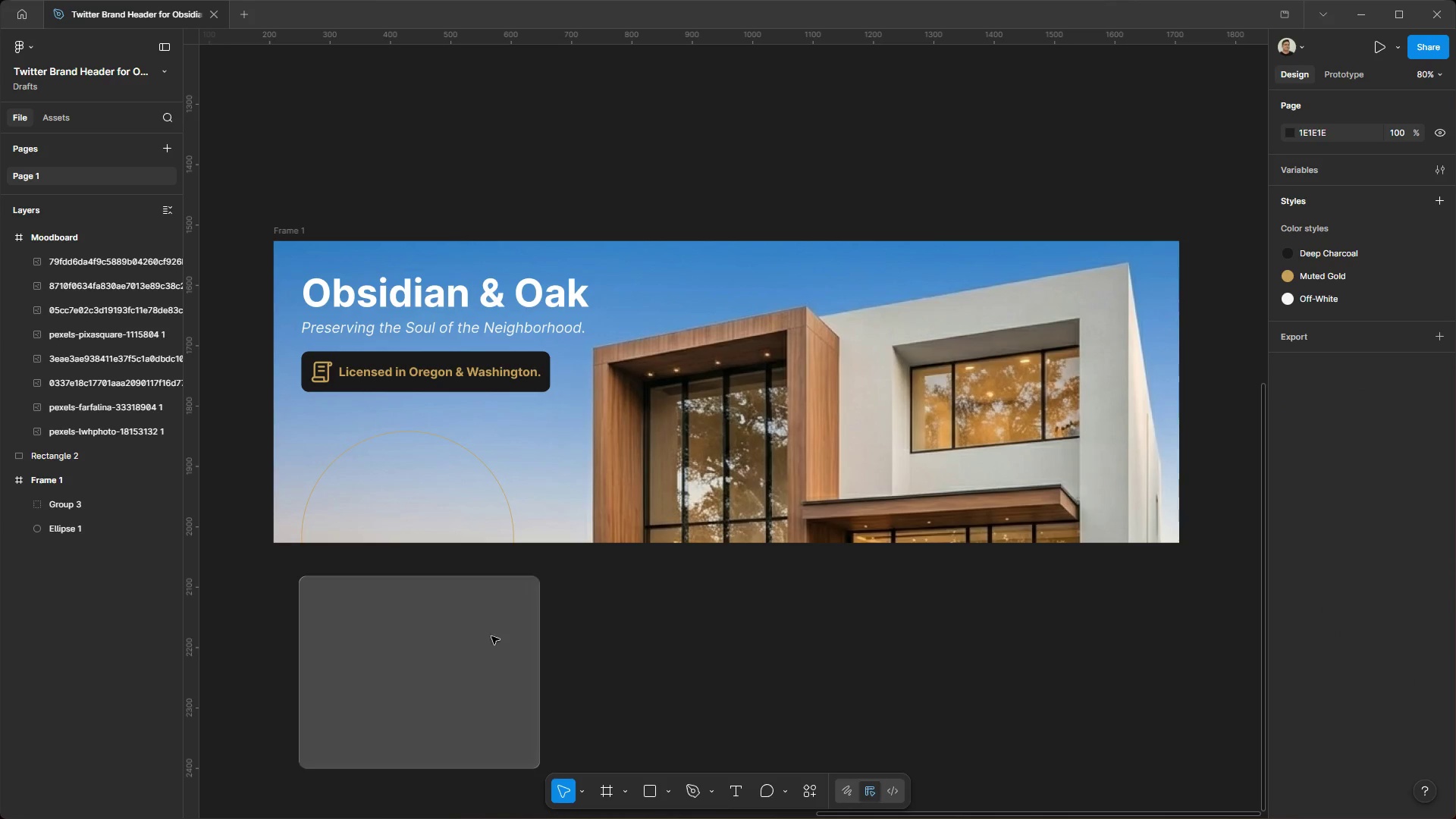 
left_click_drag(start_coordinate=[467, 672], to_coordinate=[462, 475])
 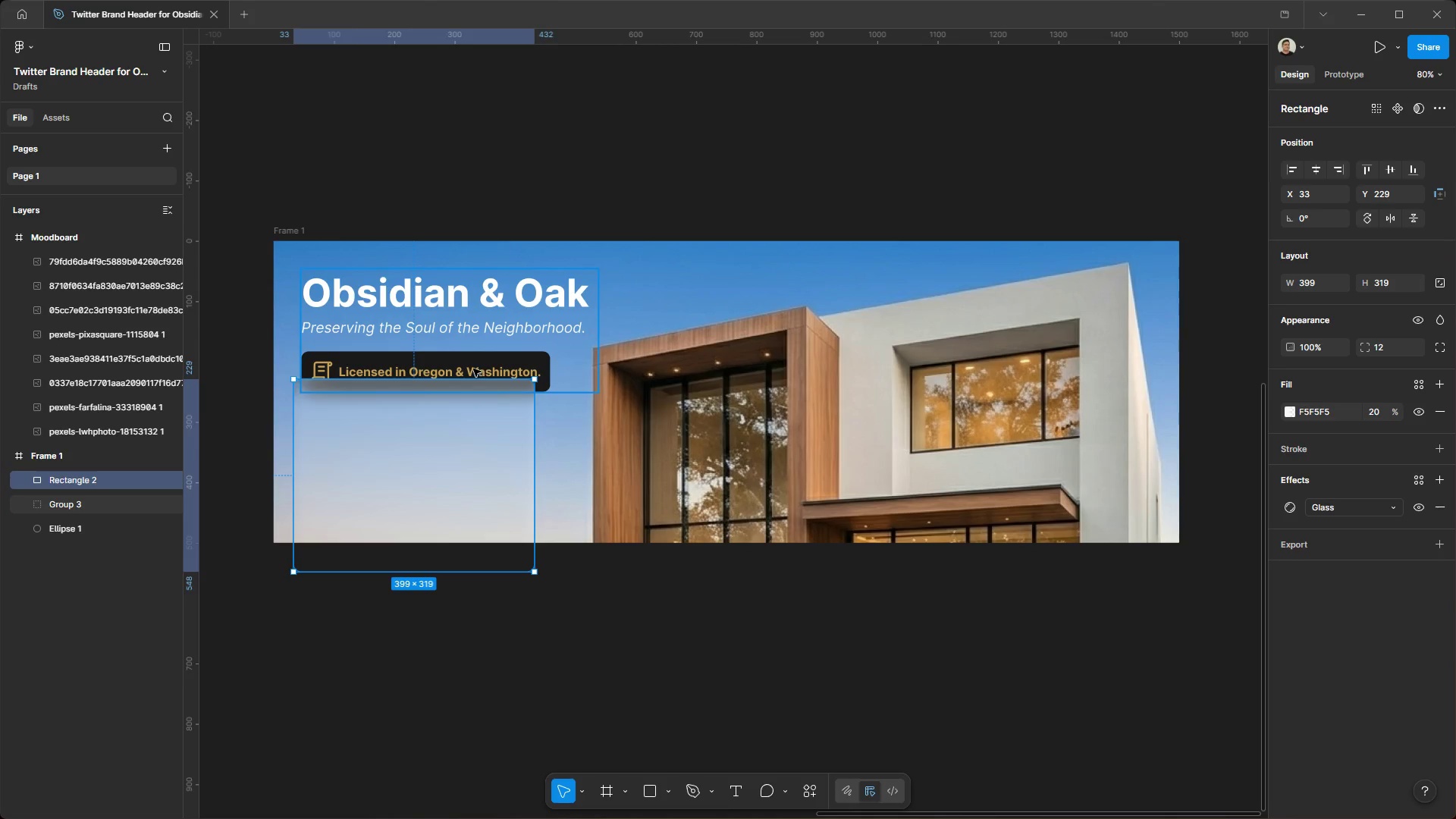 
left_click([475, 362])
 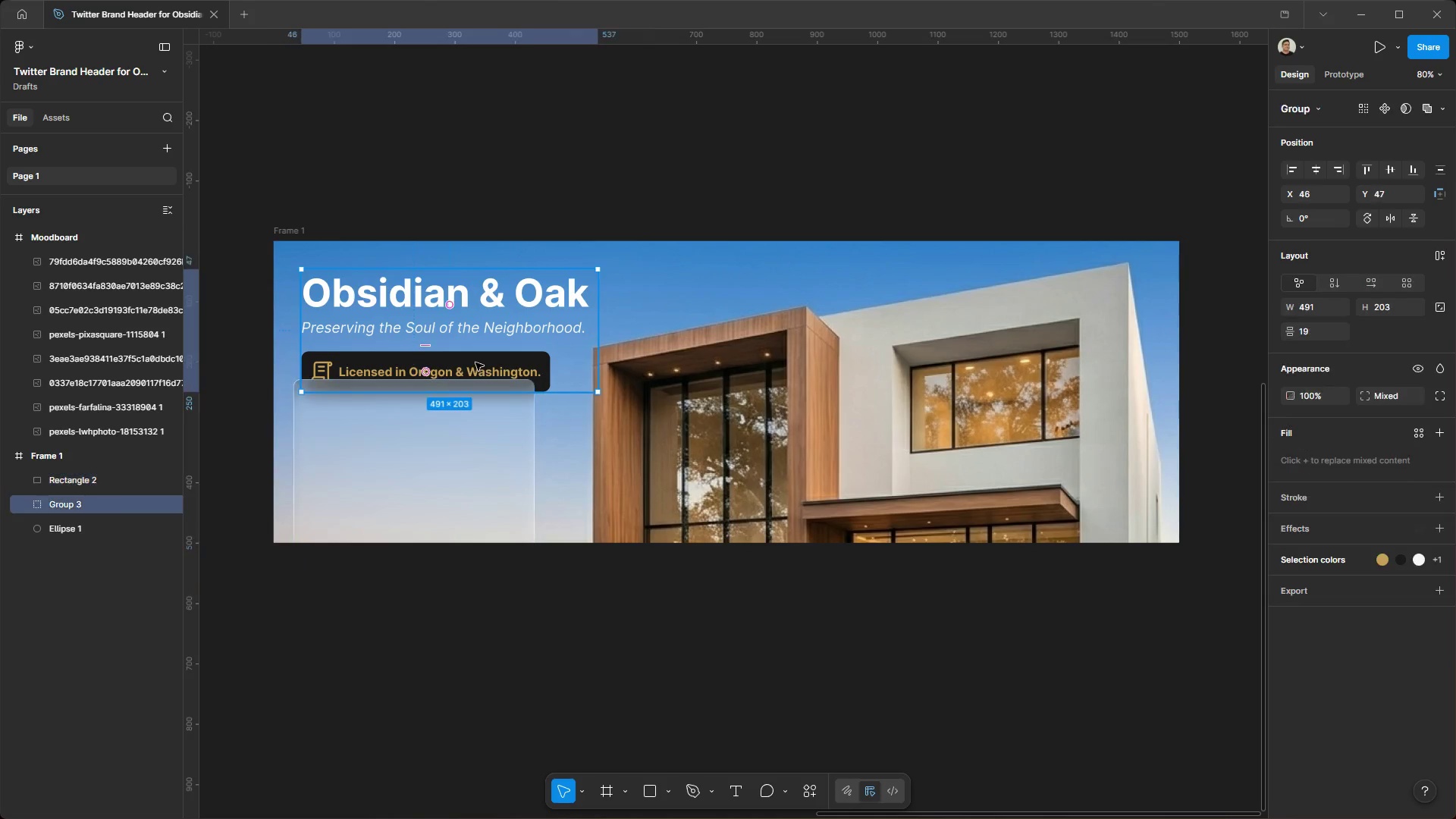 
right_click([475, 362])
 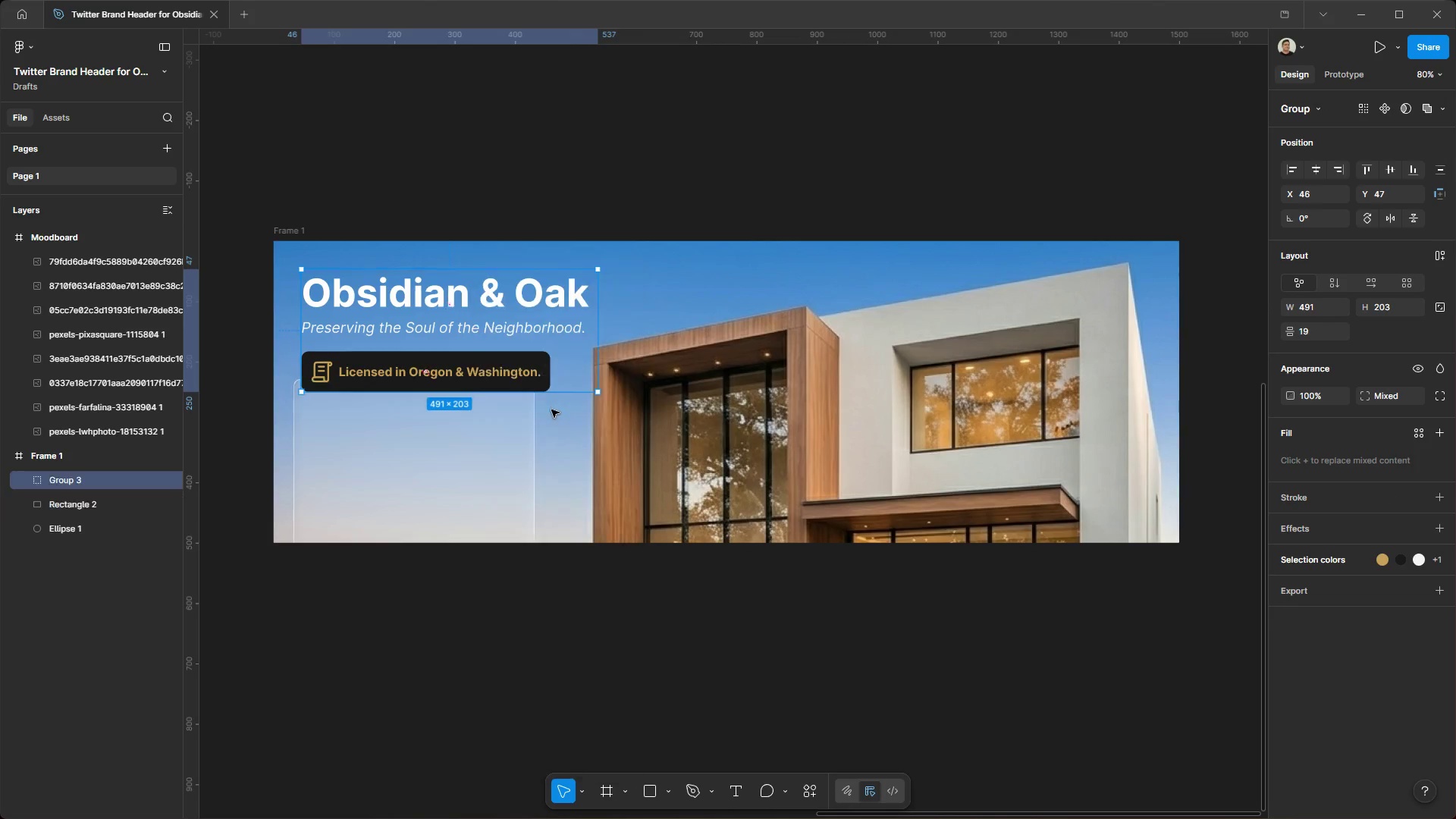 
left_click_drag(start_coordinate=[498, 486], to_coordinate=[497, 361])
 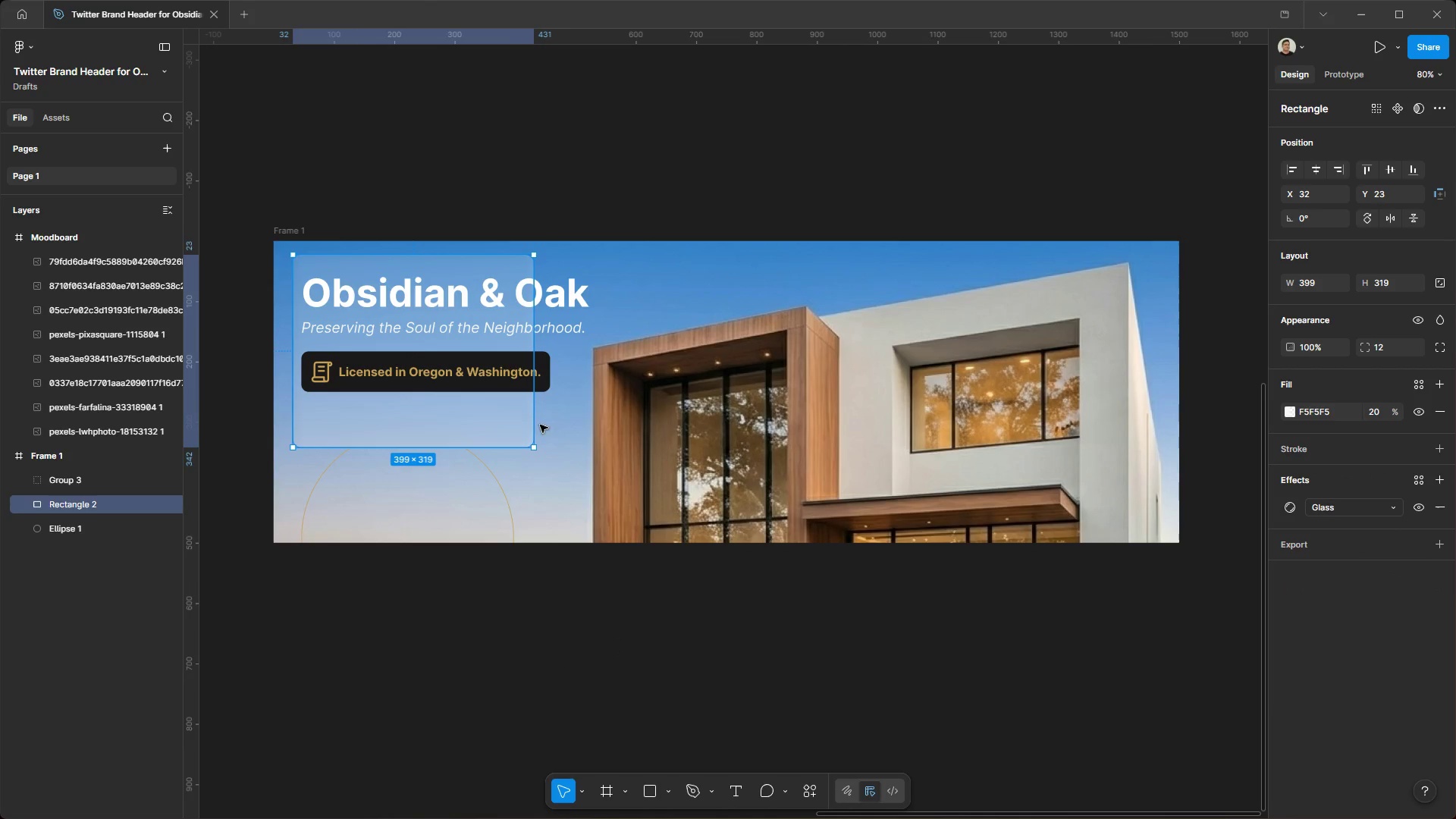 
left_click_drag(start_coordinate=[536, 426], to_coordinate=[612, 426])
 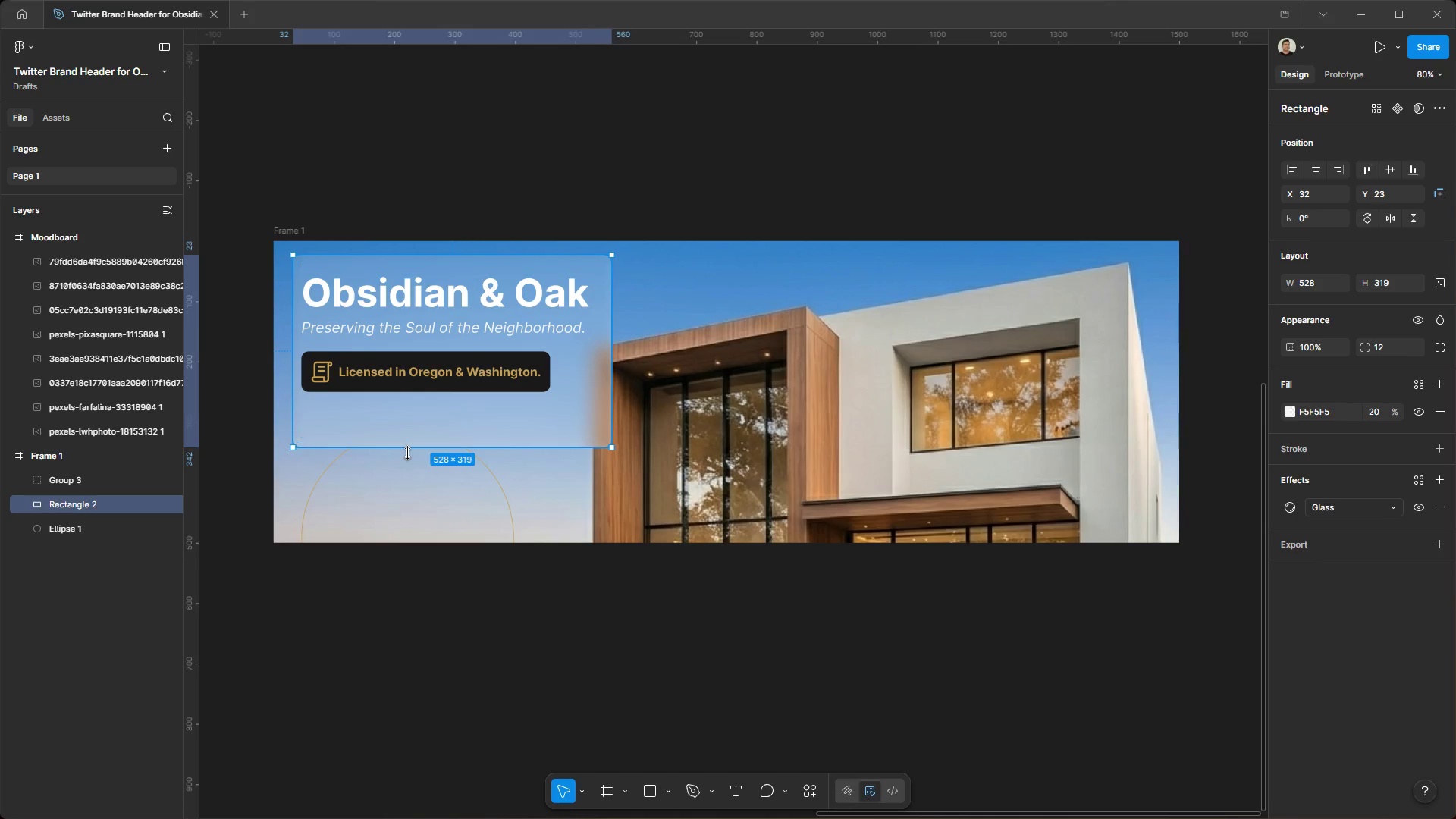 
left_click_drag(start_coordinate=[406, 453], to_coordinate=[406, 416])
 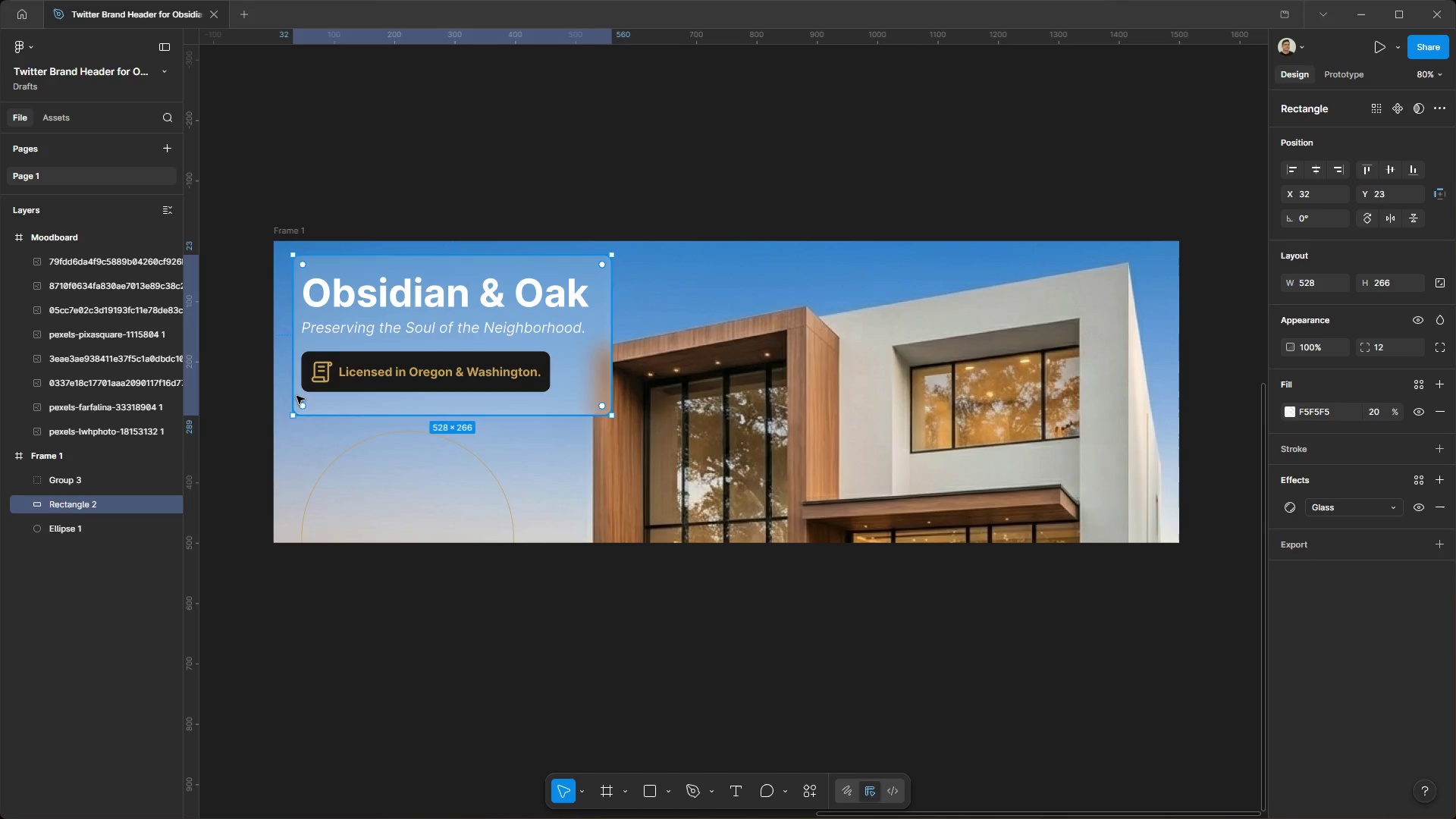 
left_click_drag(start_coordinate=[293, 400], to_coordinate=[287, 401])
 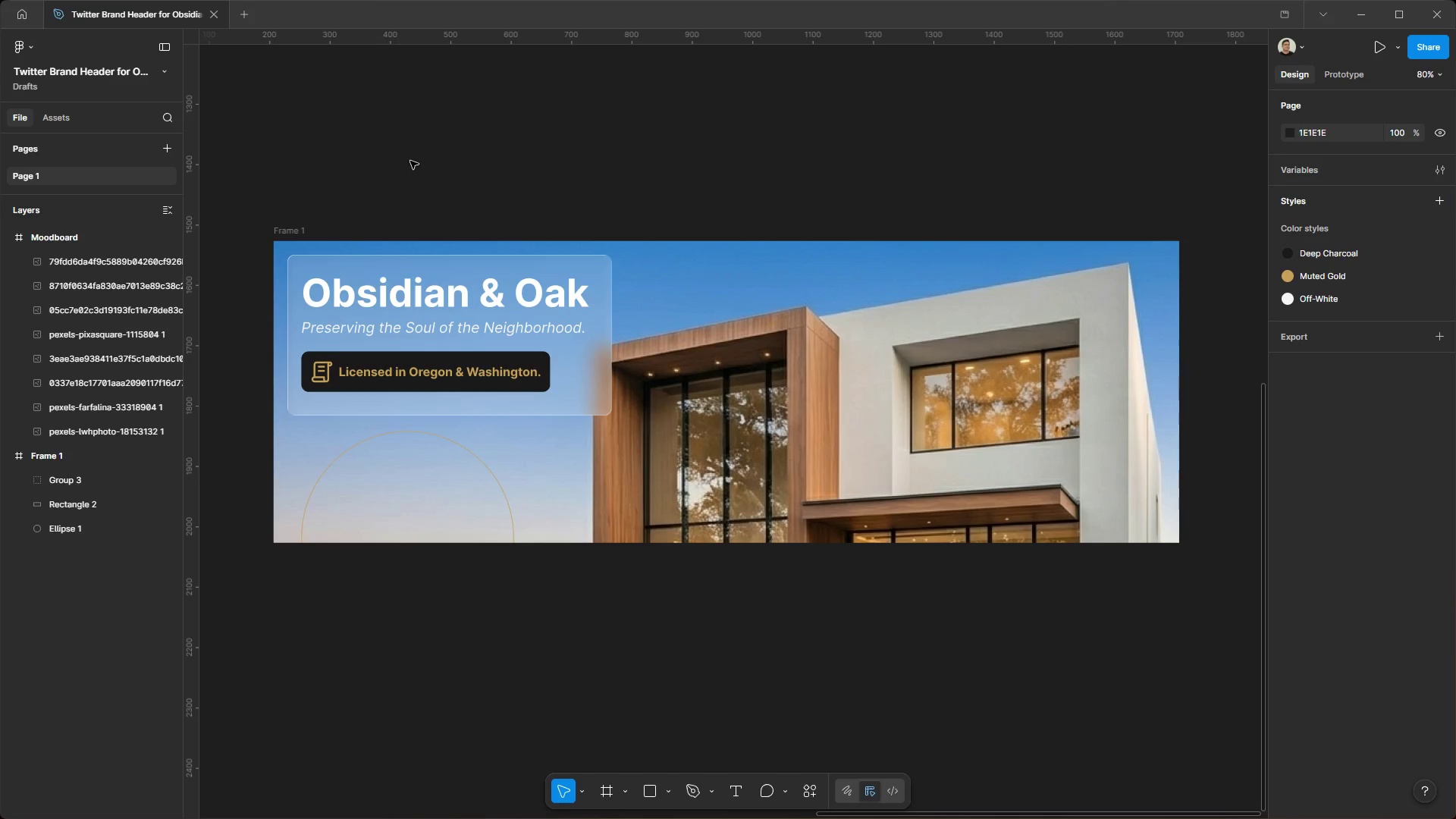 
wait(6.8)
 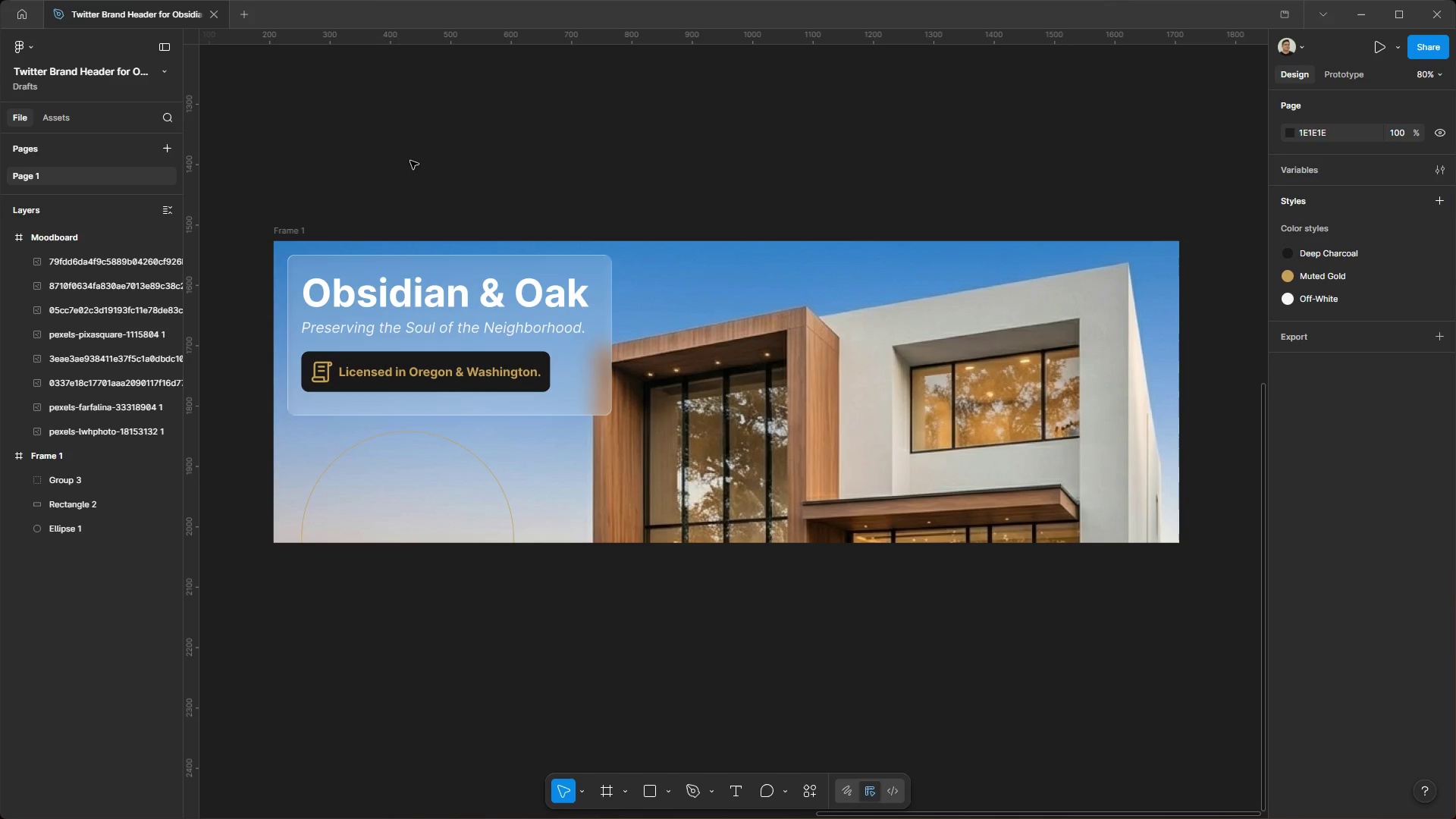 
left_click([691, 439])
 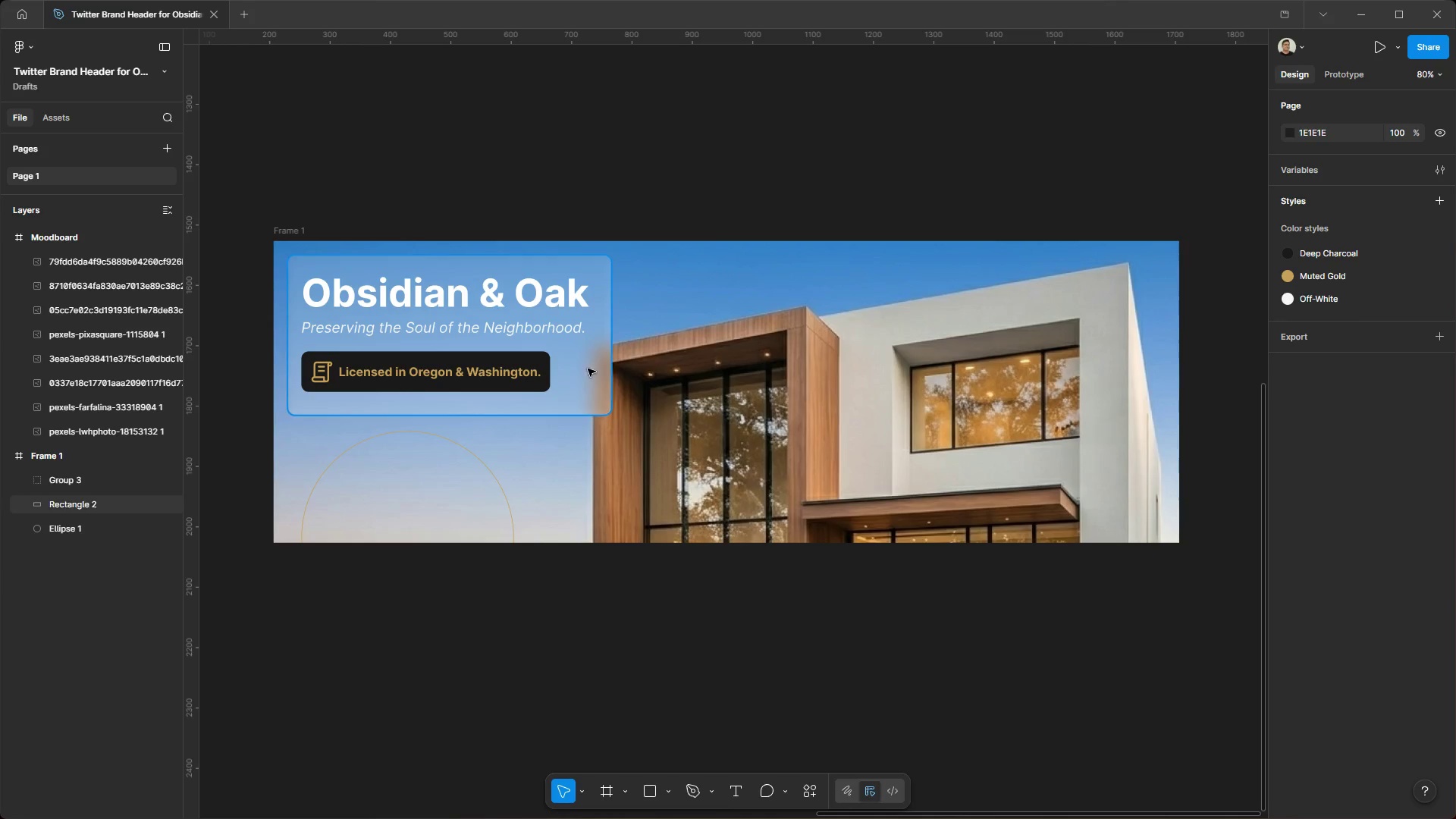 
left_click([574, 386])
 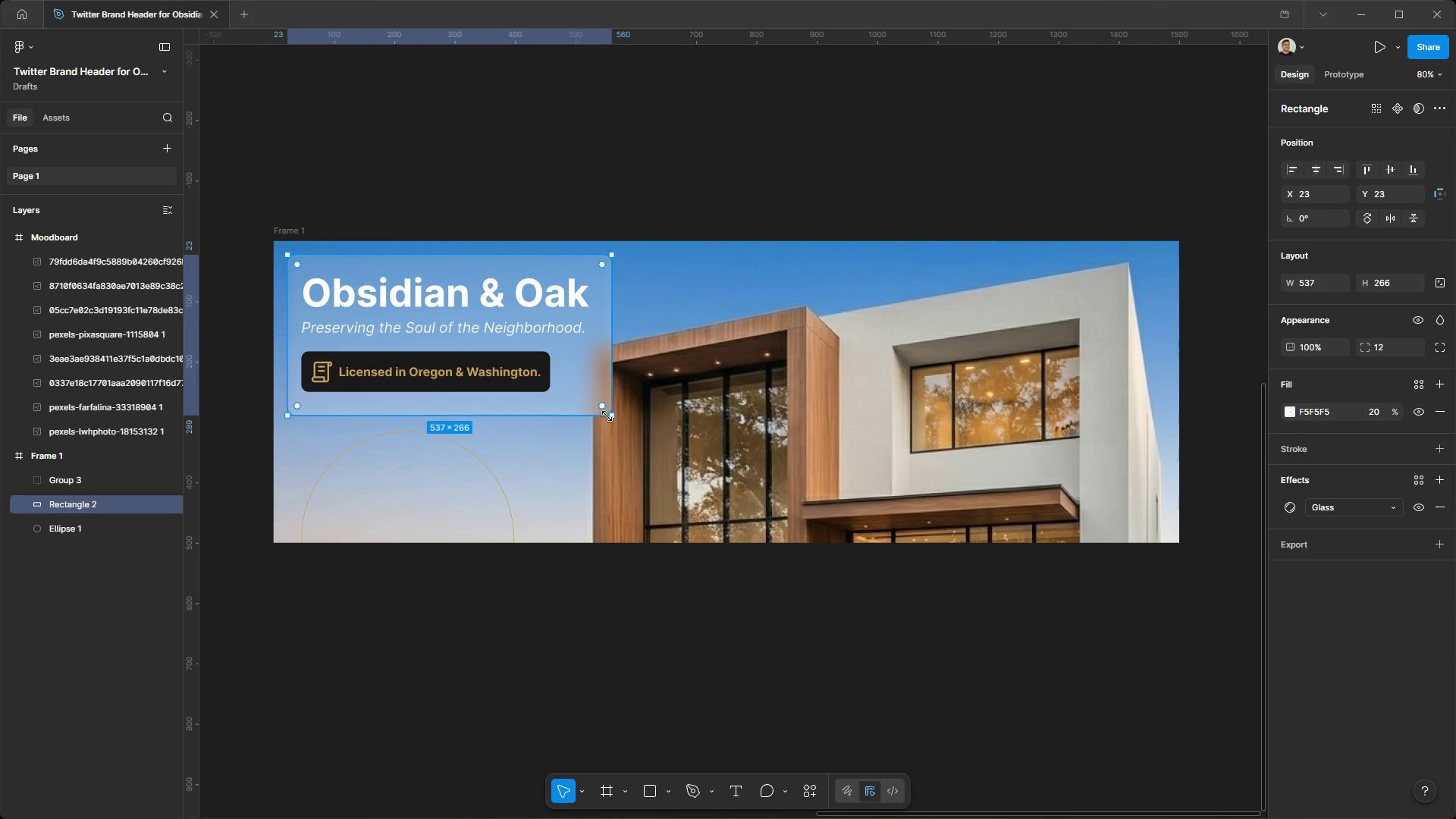 
left_click_drag(start_coordinate=[609, 416], to_coordinate=[616, 403])
 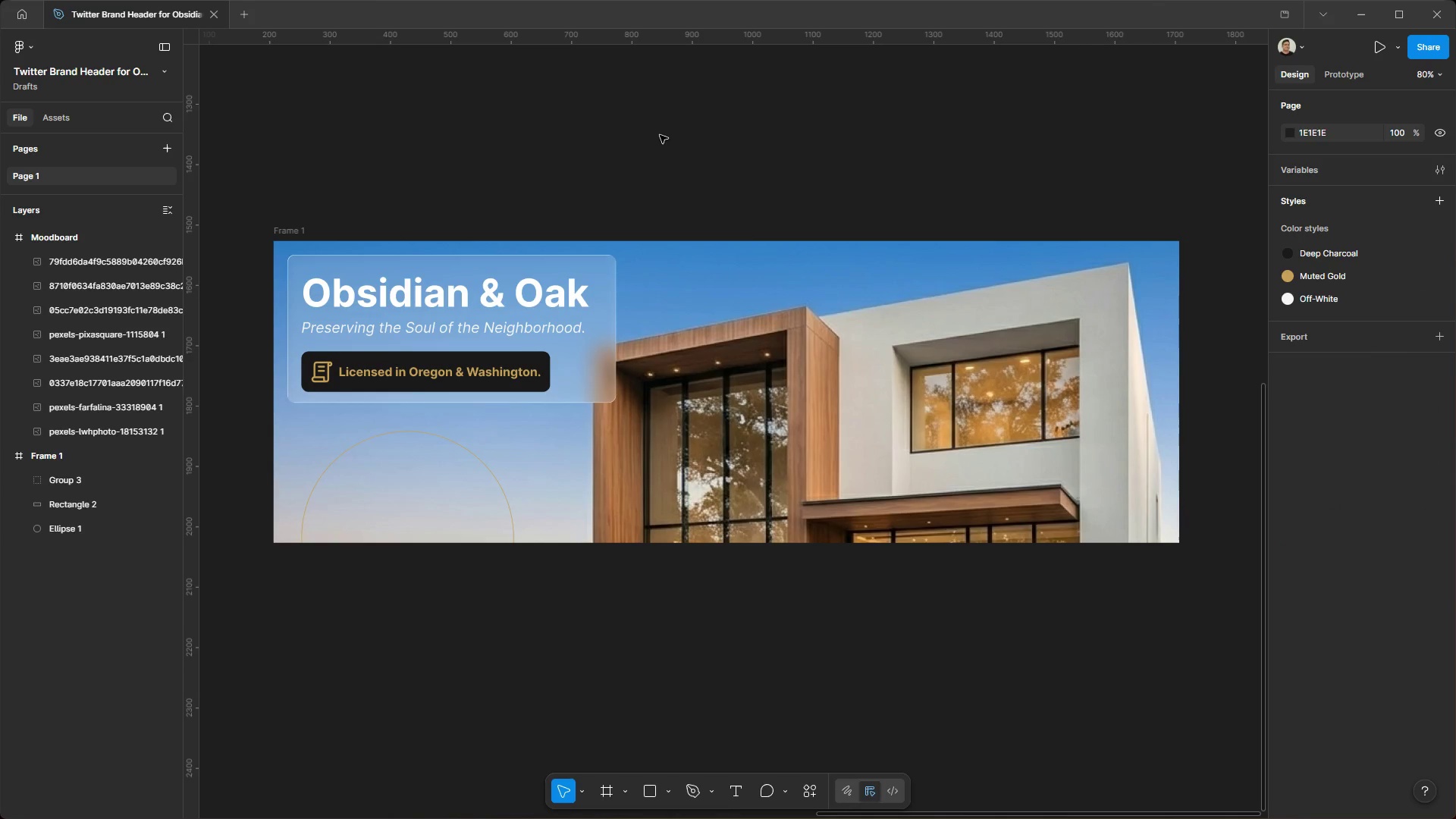 
hold_key(key=ControlLeft, duration=0.86)
hold_key(key=AltLeft, duration=0.81)
scroll: coordinate [772, 164], scroll_direction: down, amount: 1.0
 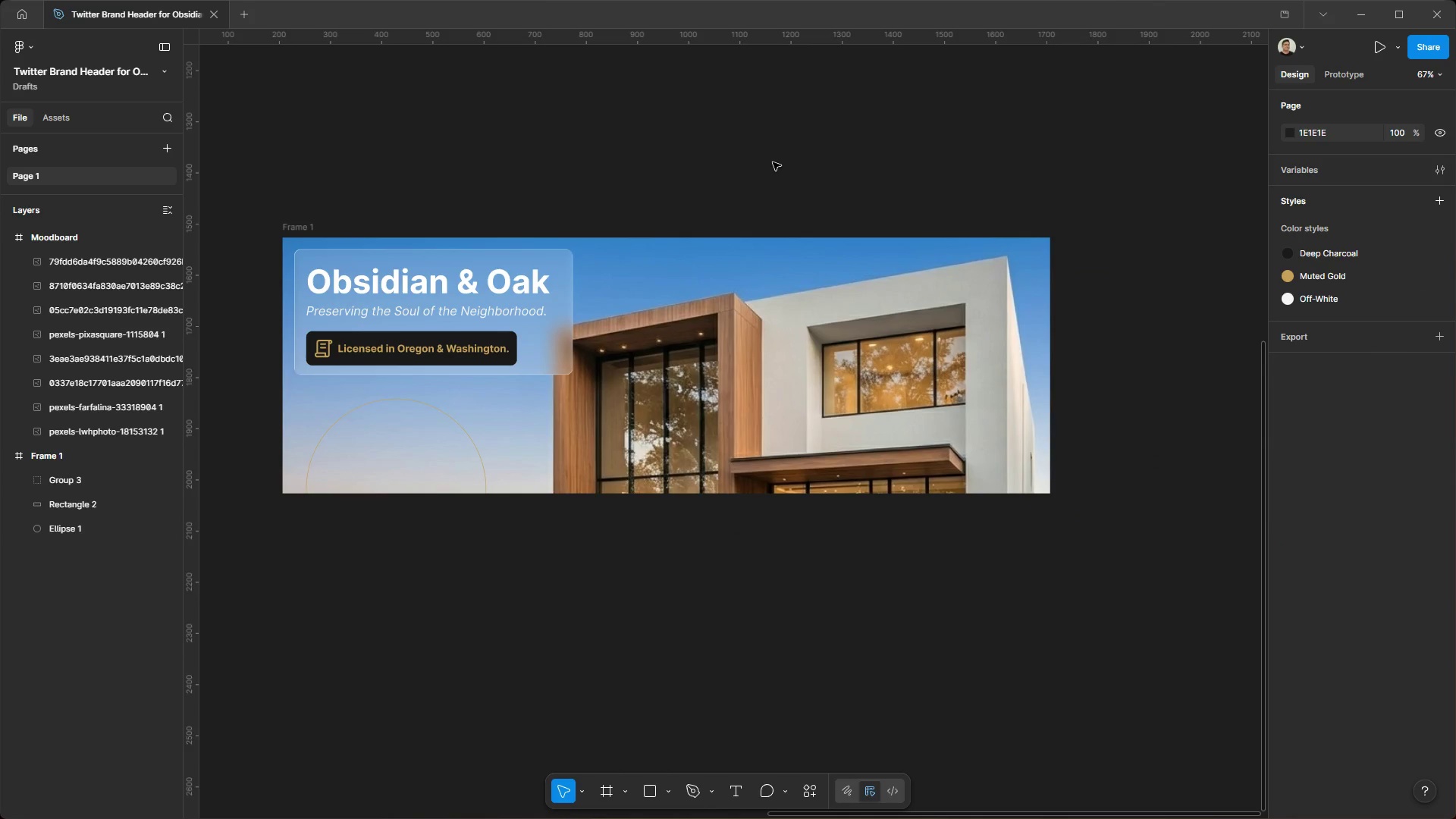 
left_click_drag(start_coordinate=[771, 162], to_coordinate=[745, 191])
 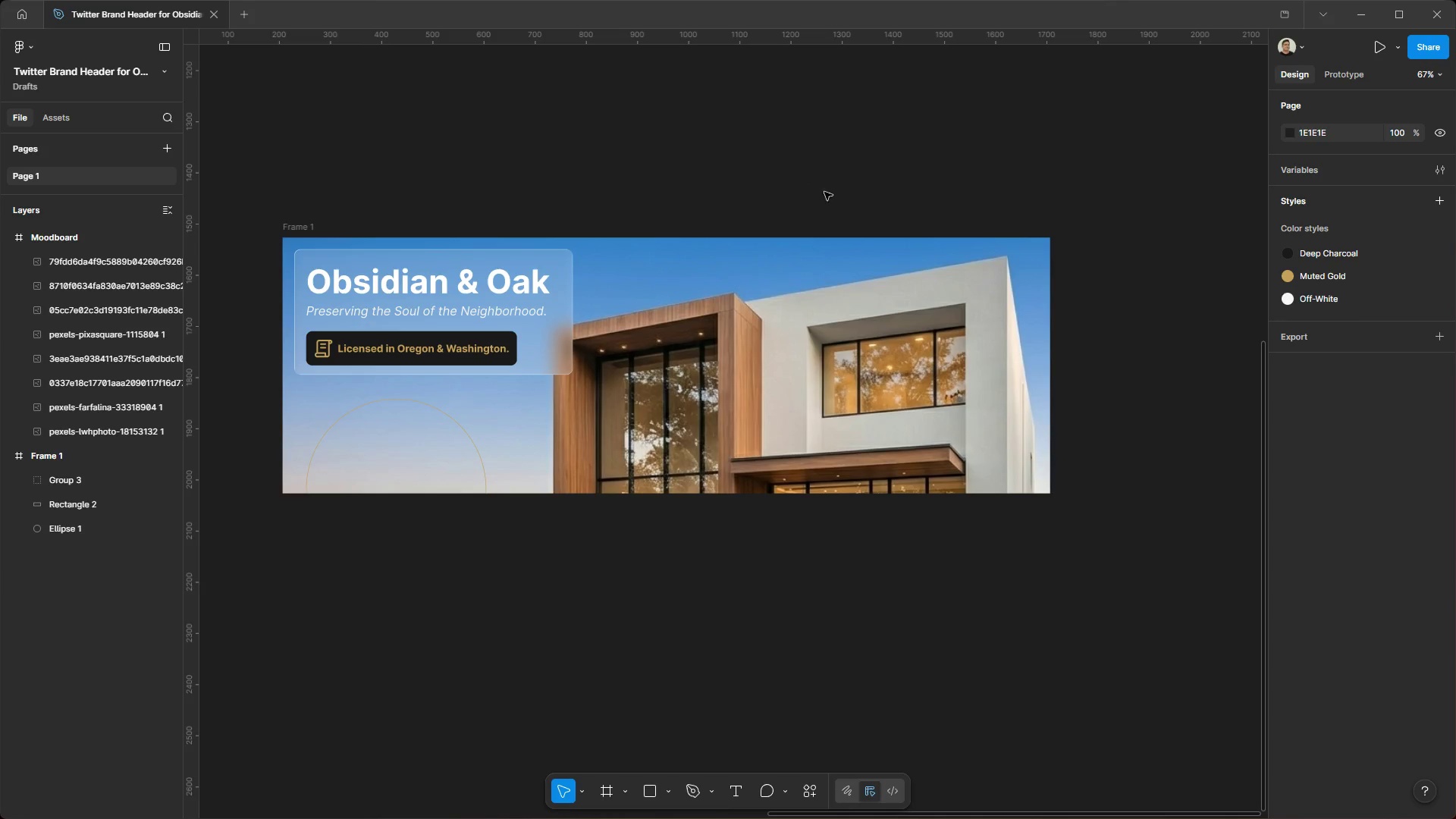 
hold_key(key=ControlLeft, duration=1.45)
hold_key(key=AltLeft, duration=1.44)
scroll: coordinate [1056, 335], scroll_direction: down, amount: 4.0
 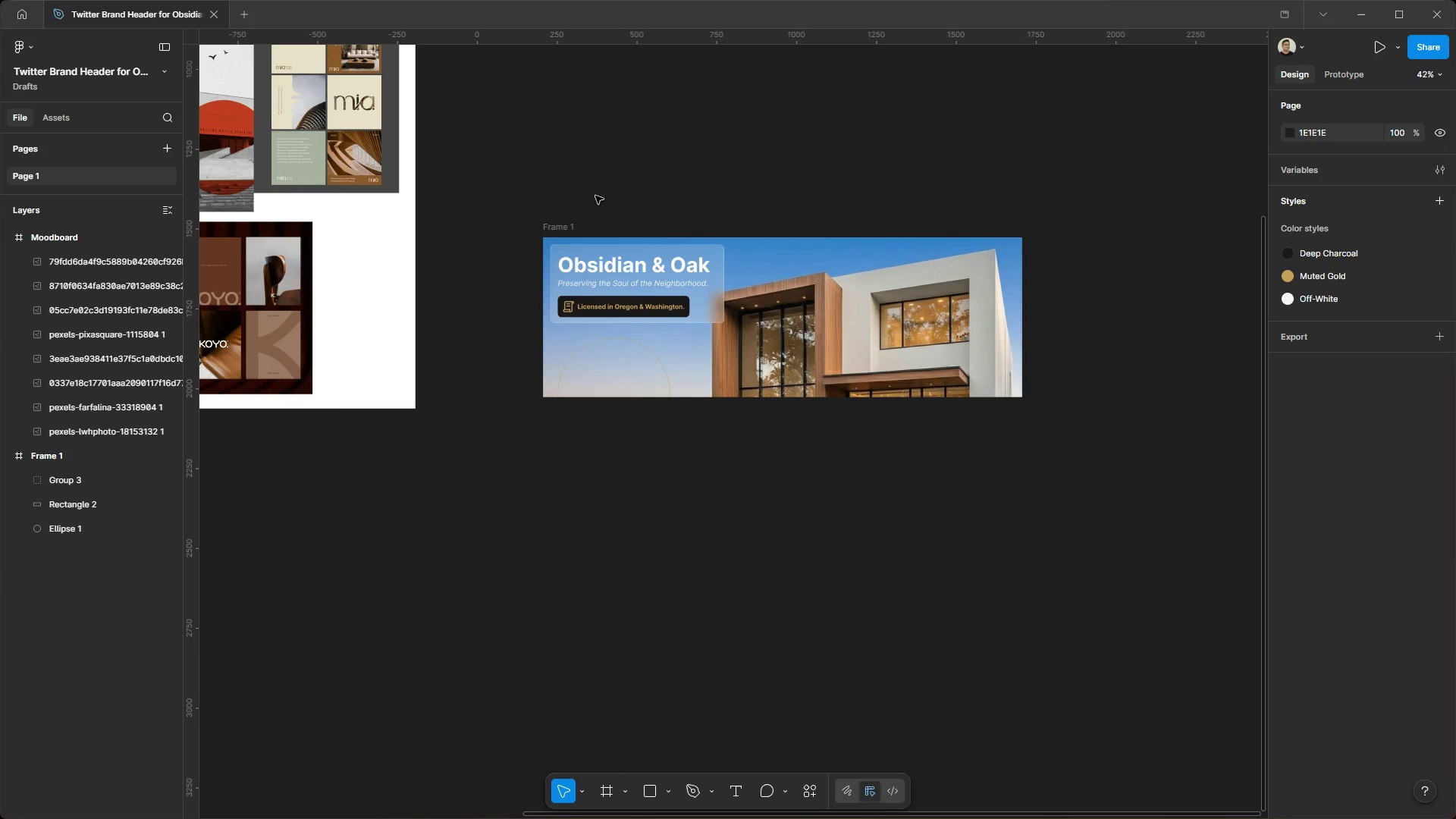 
hold_key(key=ControlLeft, duration=2.19)
hold_key(key=AltLeft, duration=1.5)
scroll: coordinate [1045, 458], scroll_direction: down, amount: 6.0
 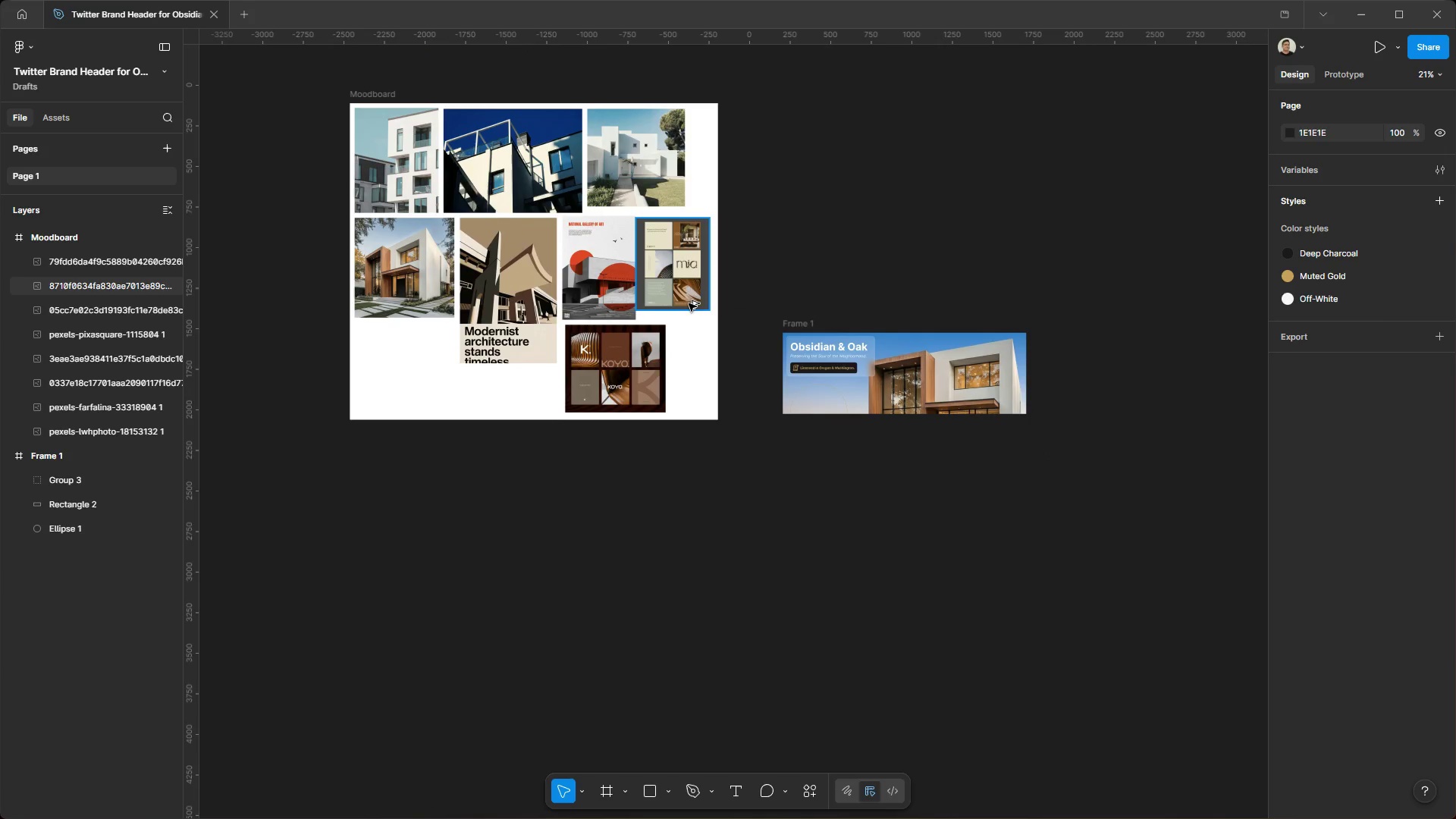 
hold_key(key=AltLeft, duration=0.64)
scroll: coordinate [1184, 400], scroll_direction: up, amount: 9.0
 